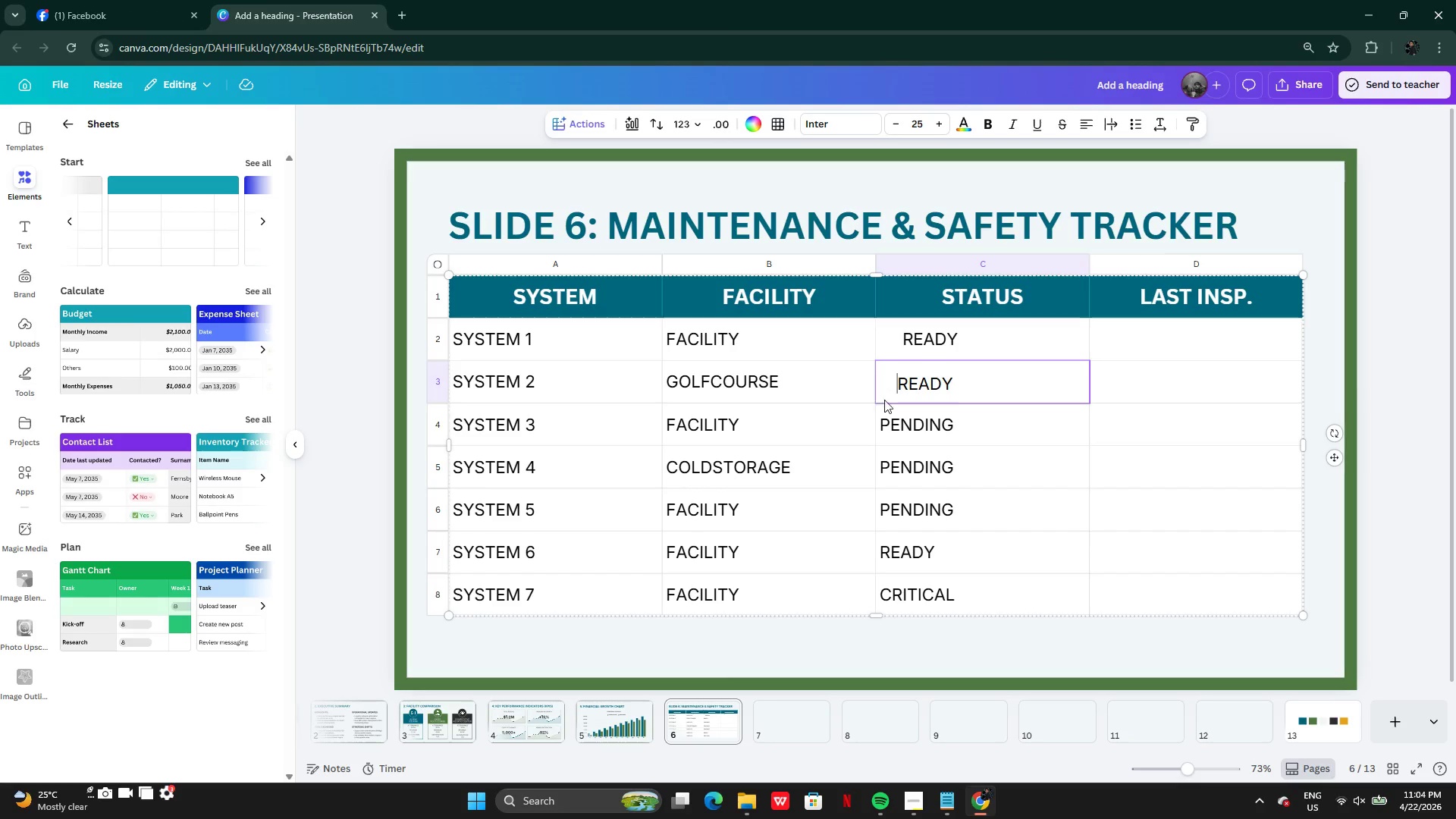 
key(Space)
 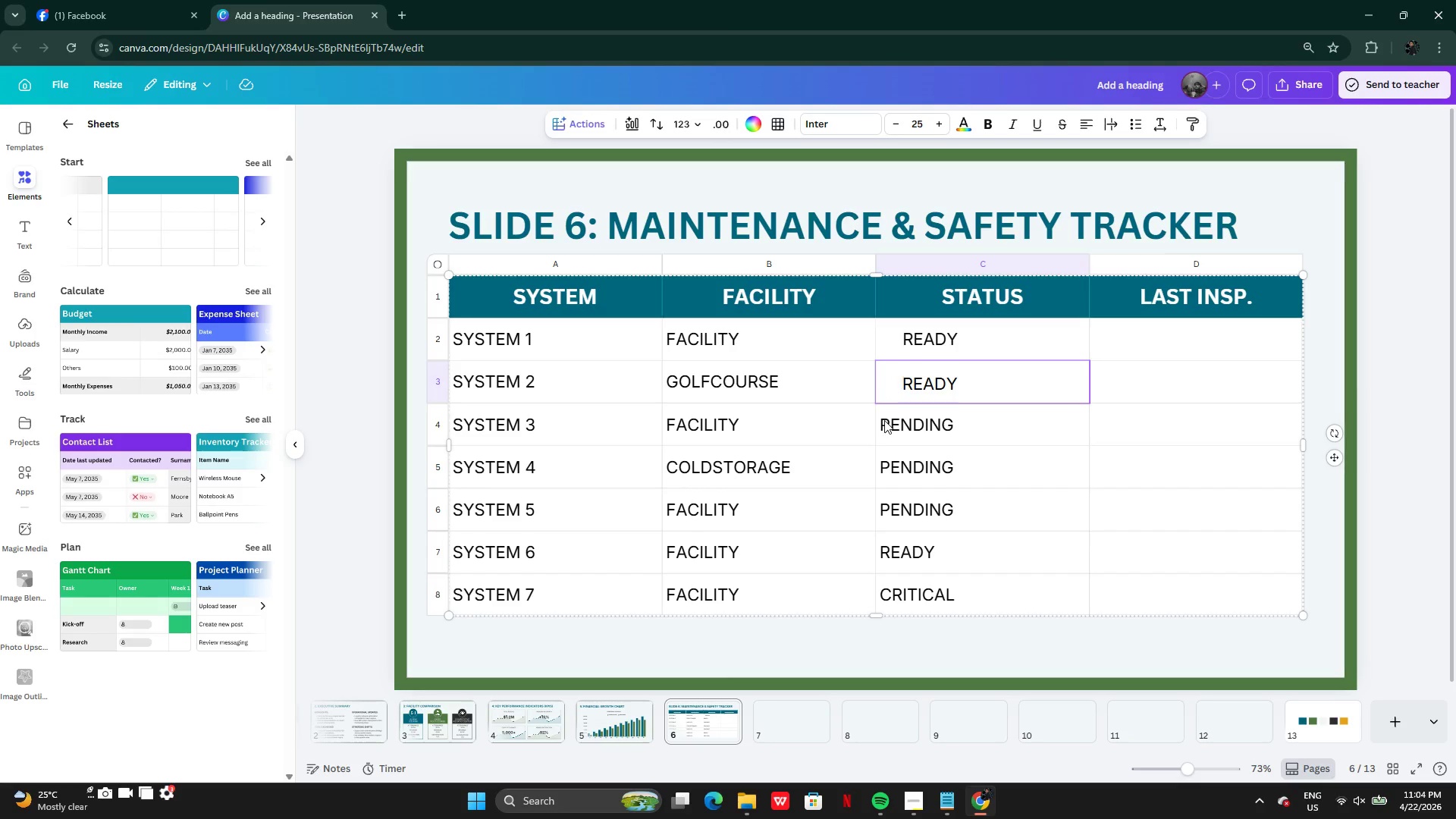 
left_click([884, 420])
 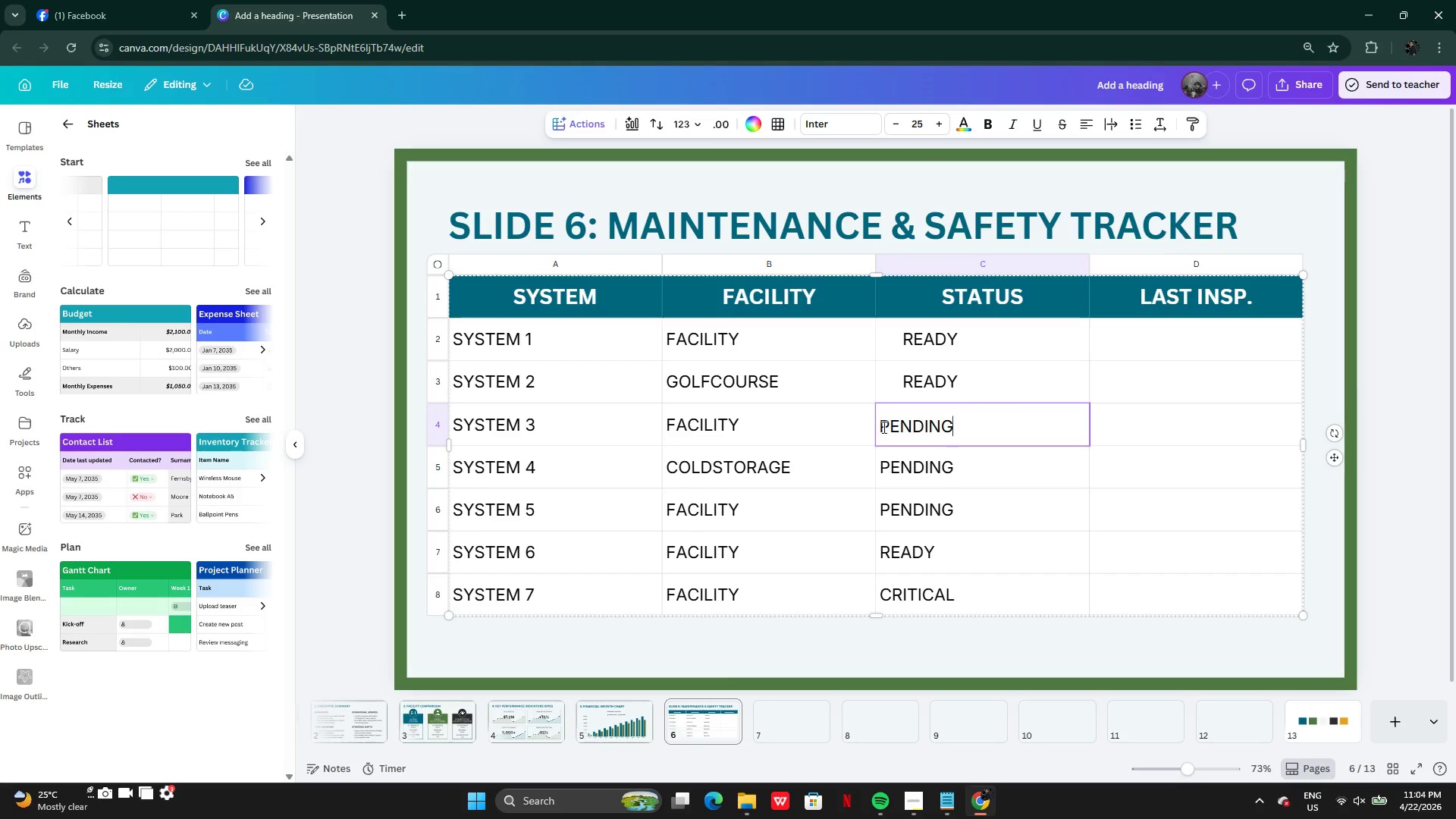 
left_click([880, 430])
 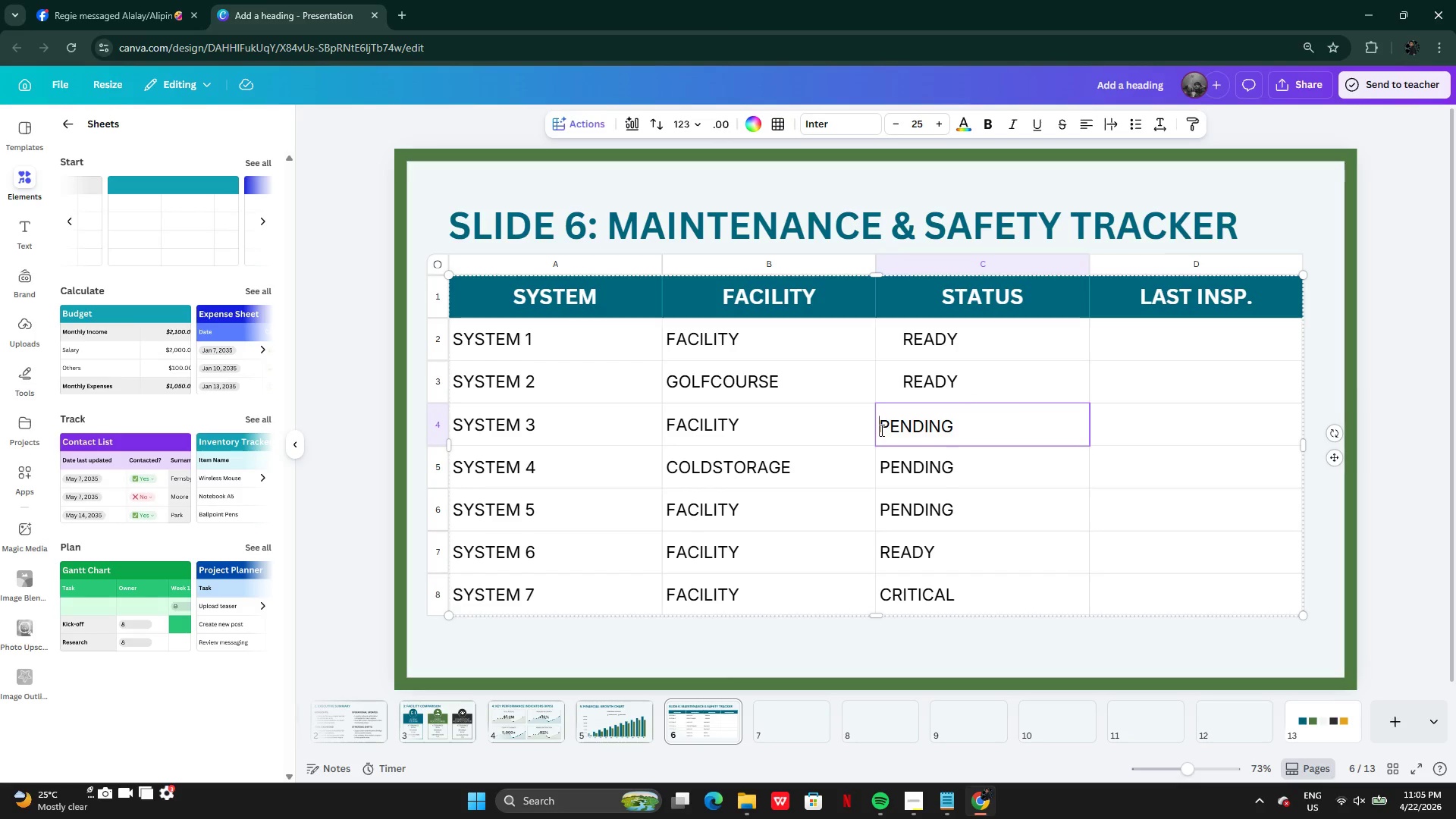 
key(Space)
 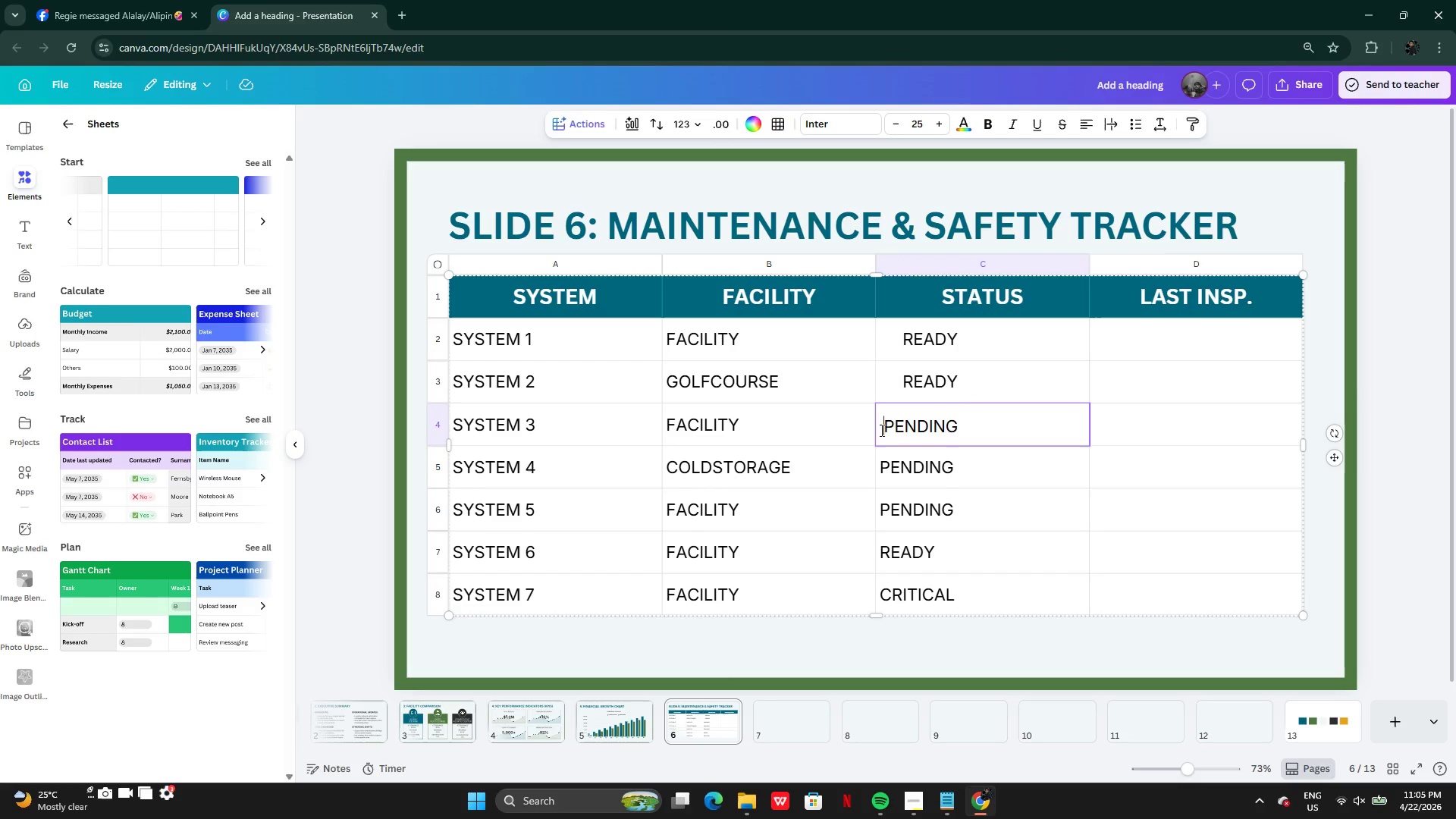 
key(Space)
 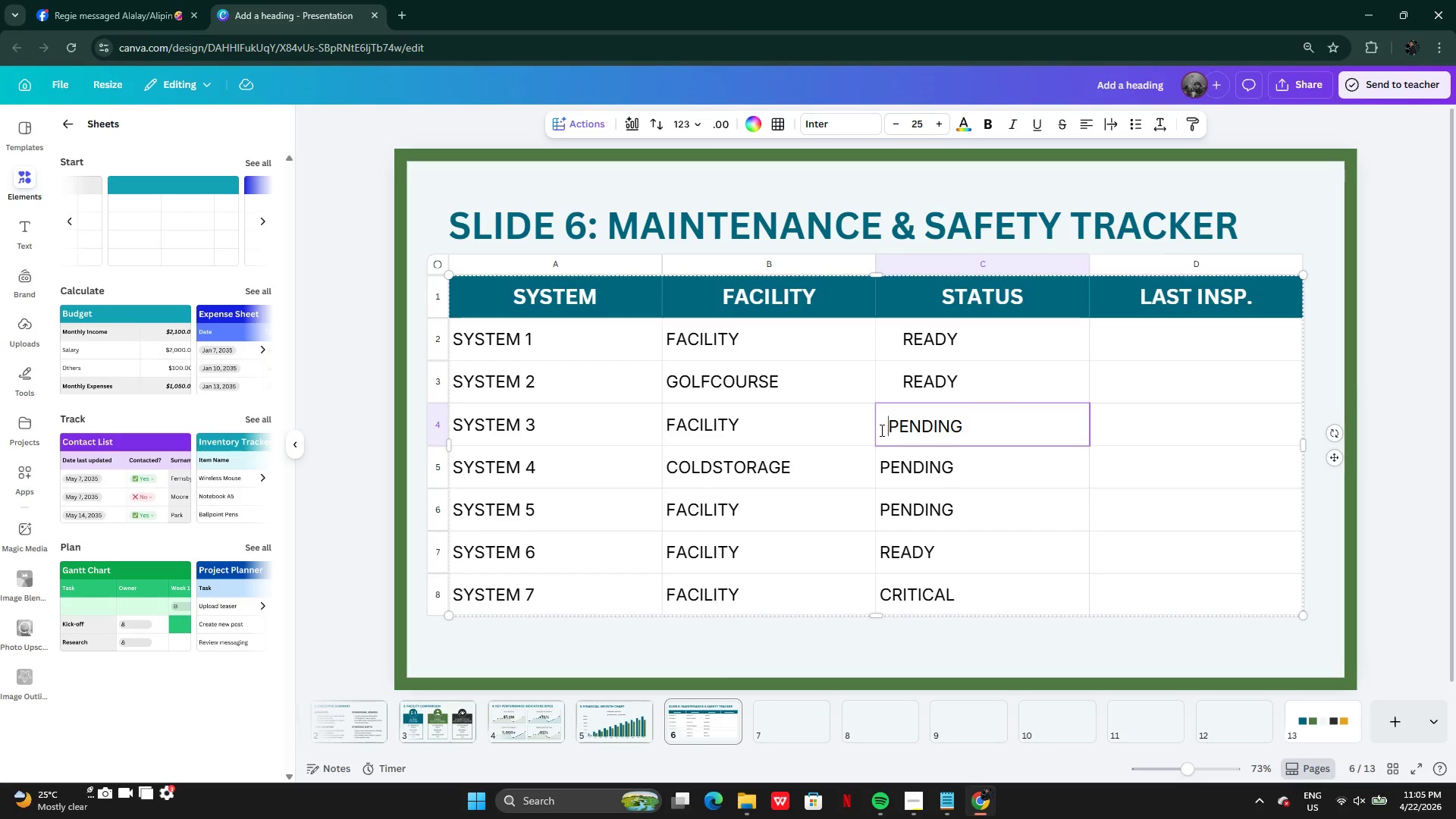 
key(Space)
 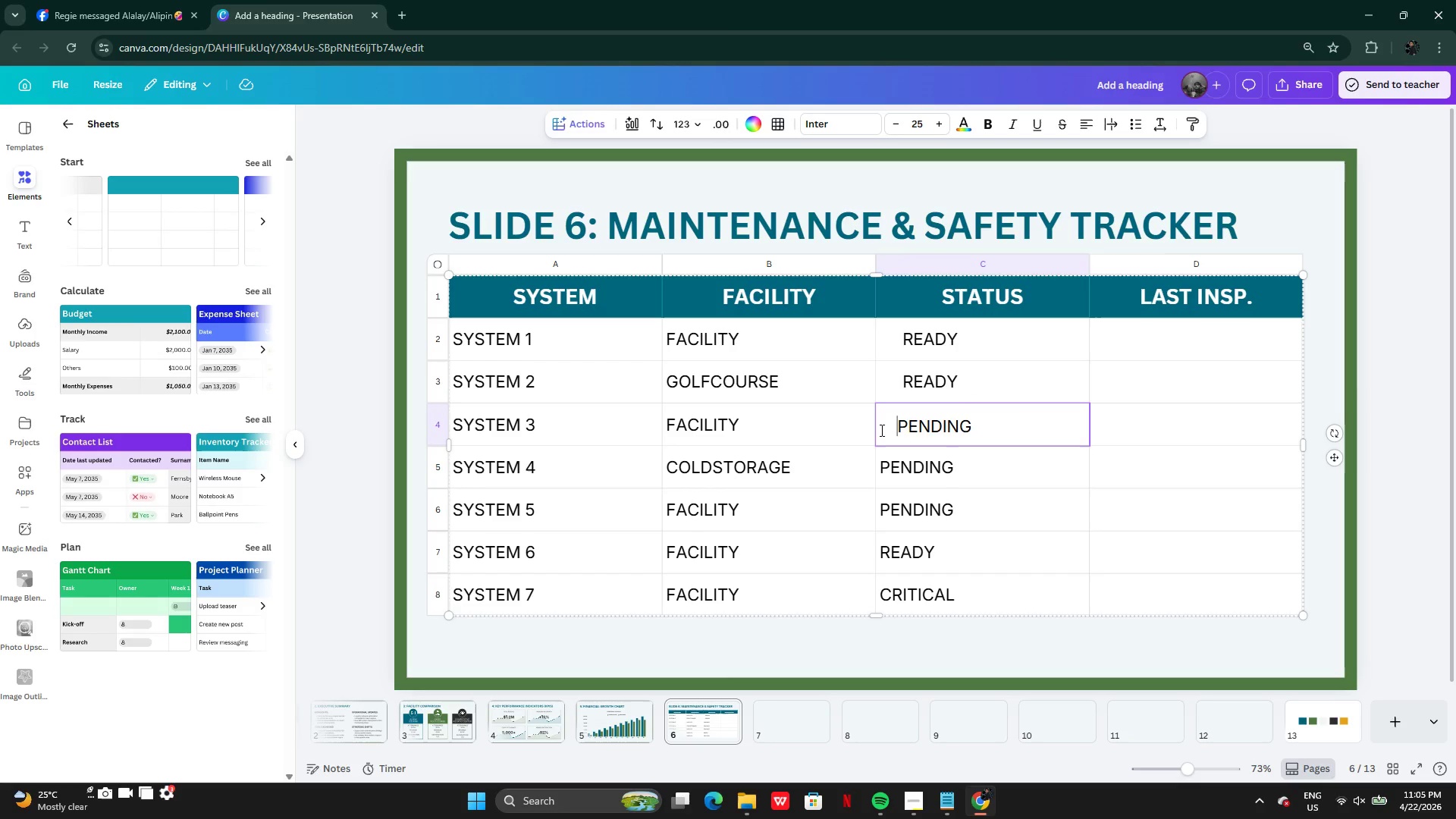 
key(Space)
 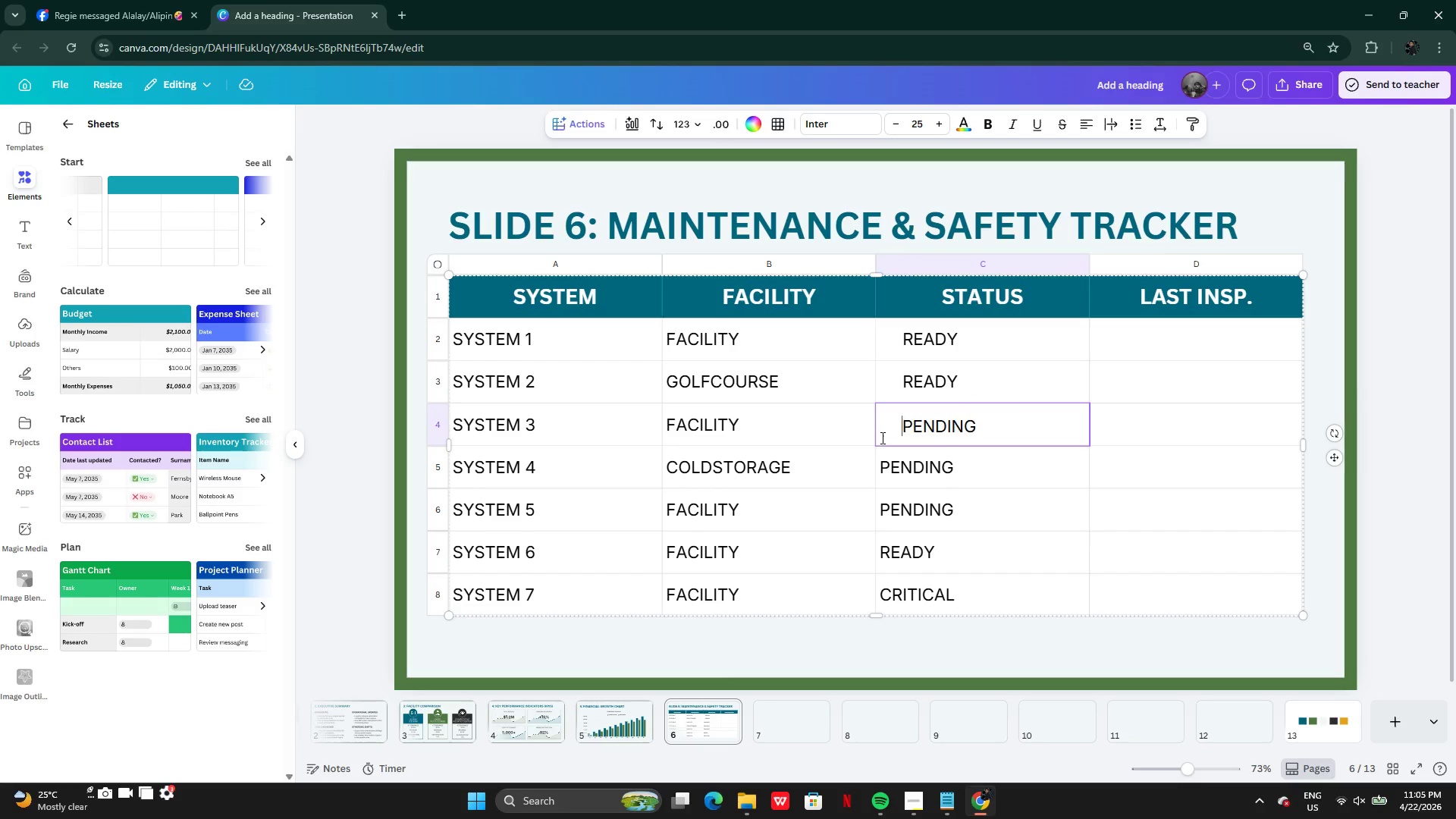 
key(Space)
 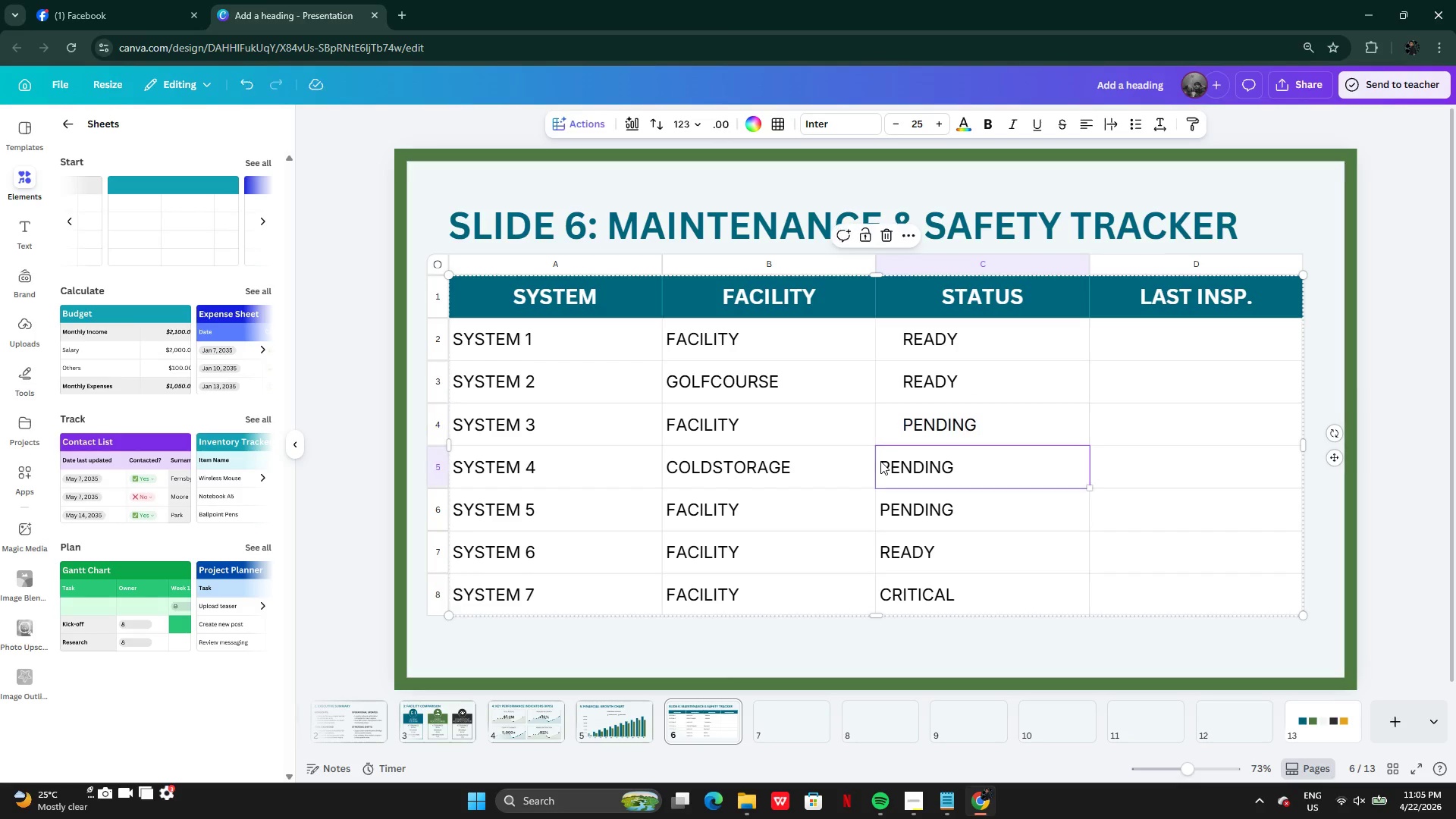 
double_click([880, 461])
 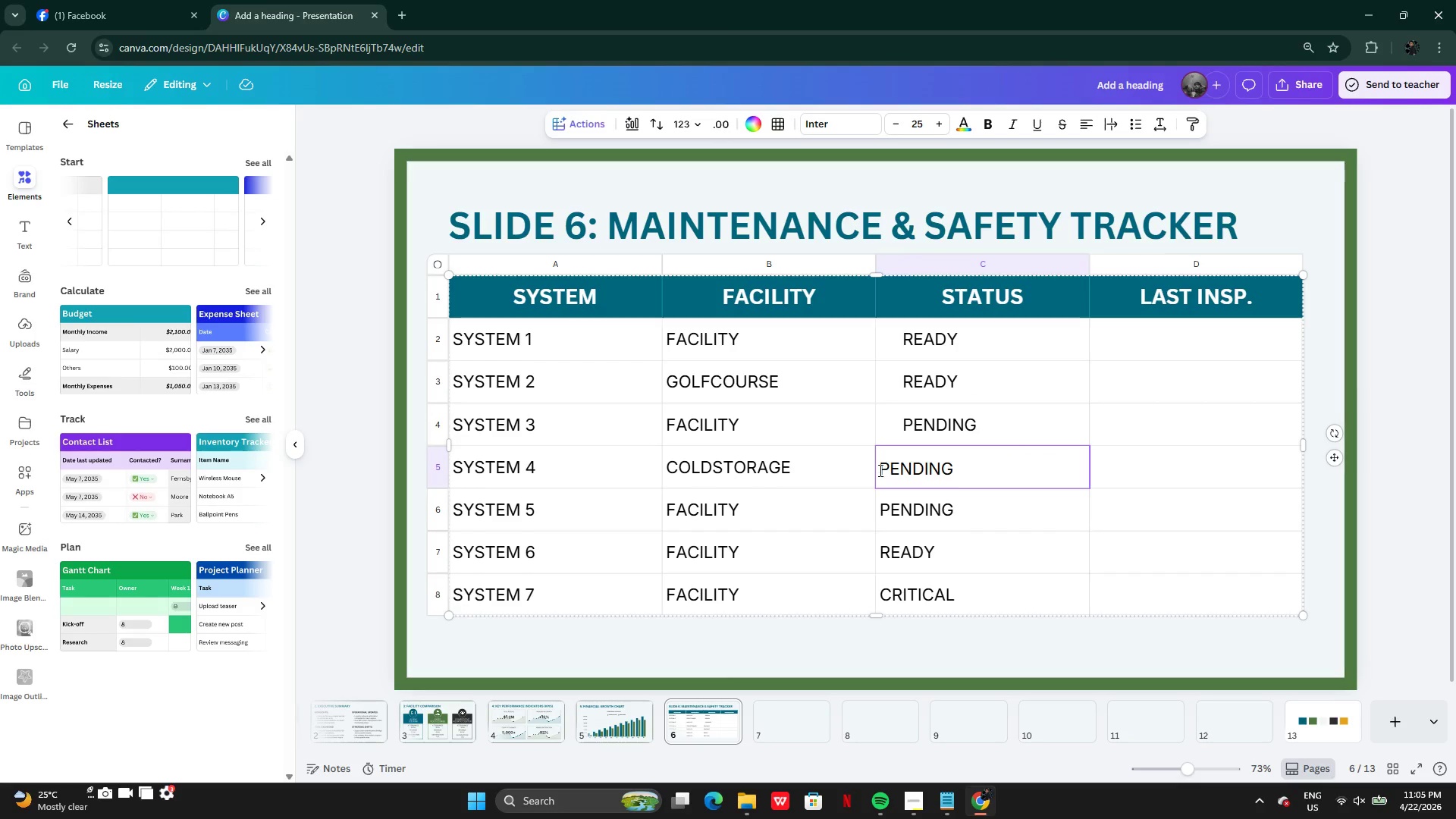 
left_click([880, 470])
 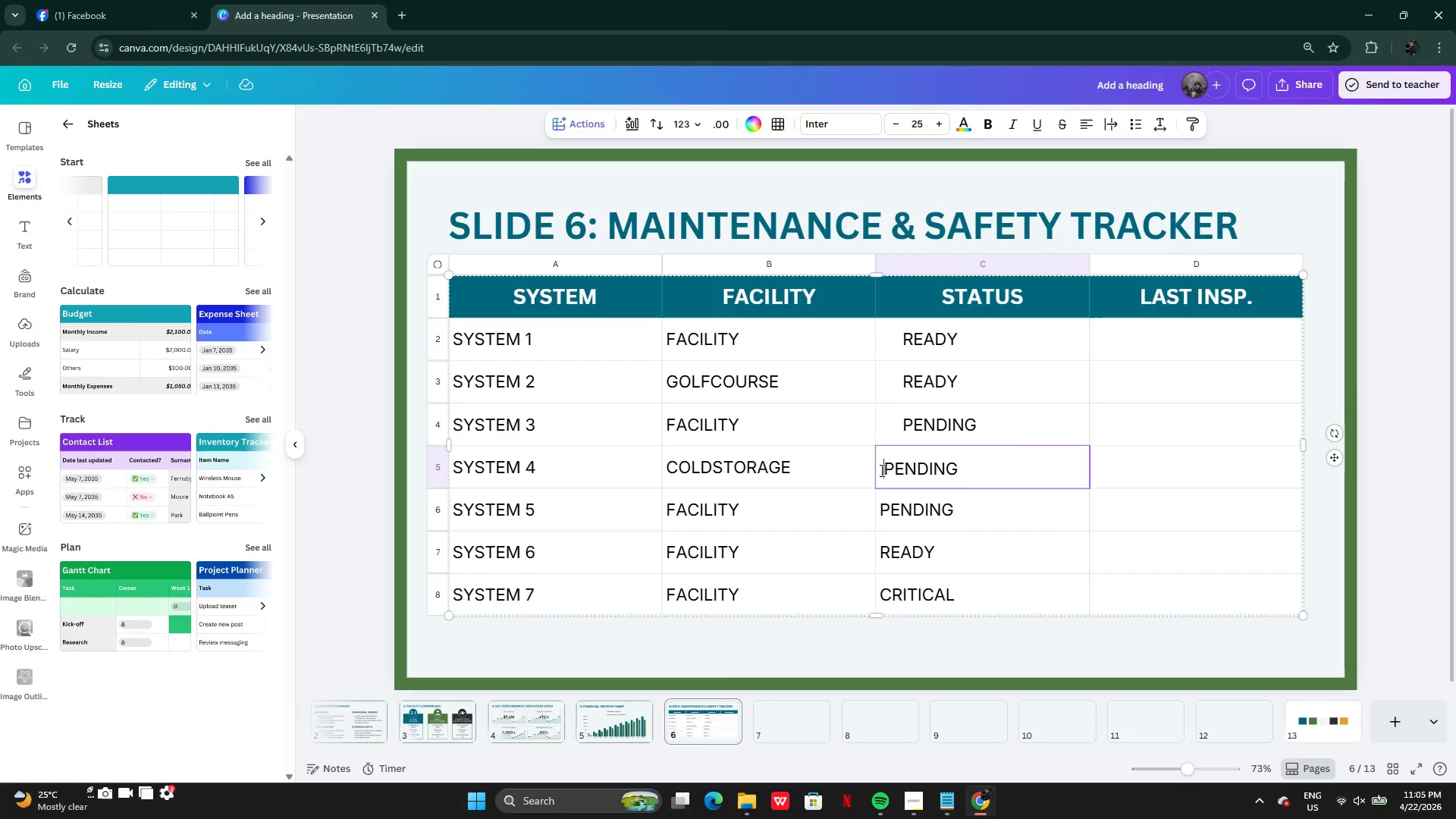 
key(Space)
 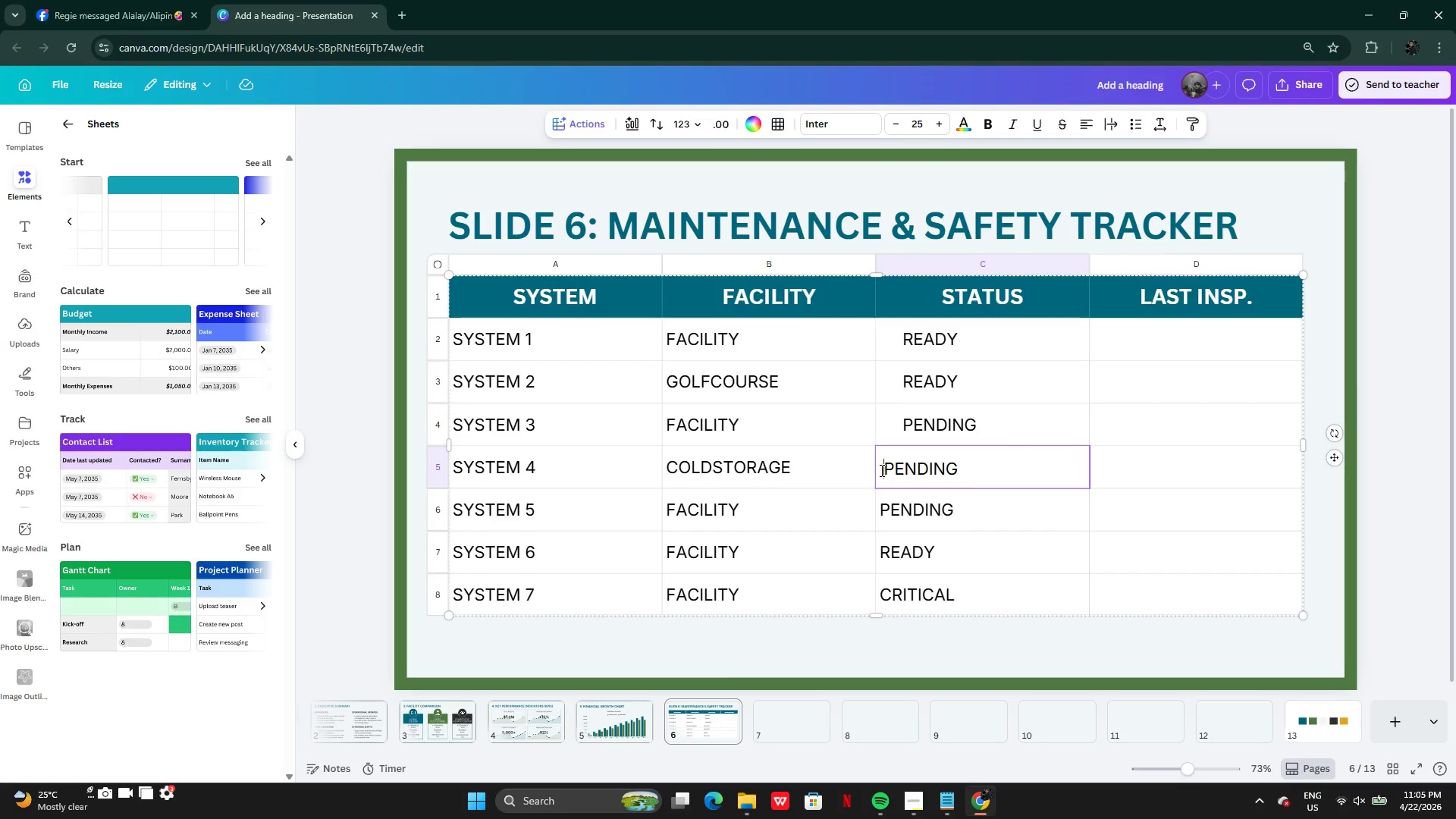 
key(Space)
 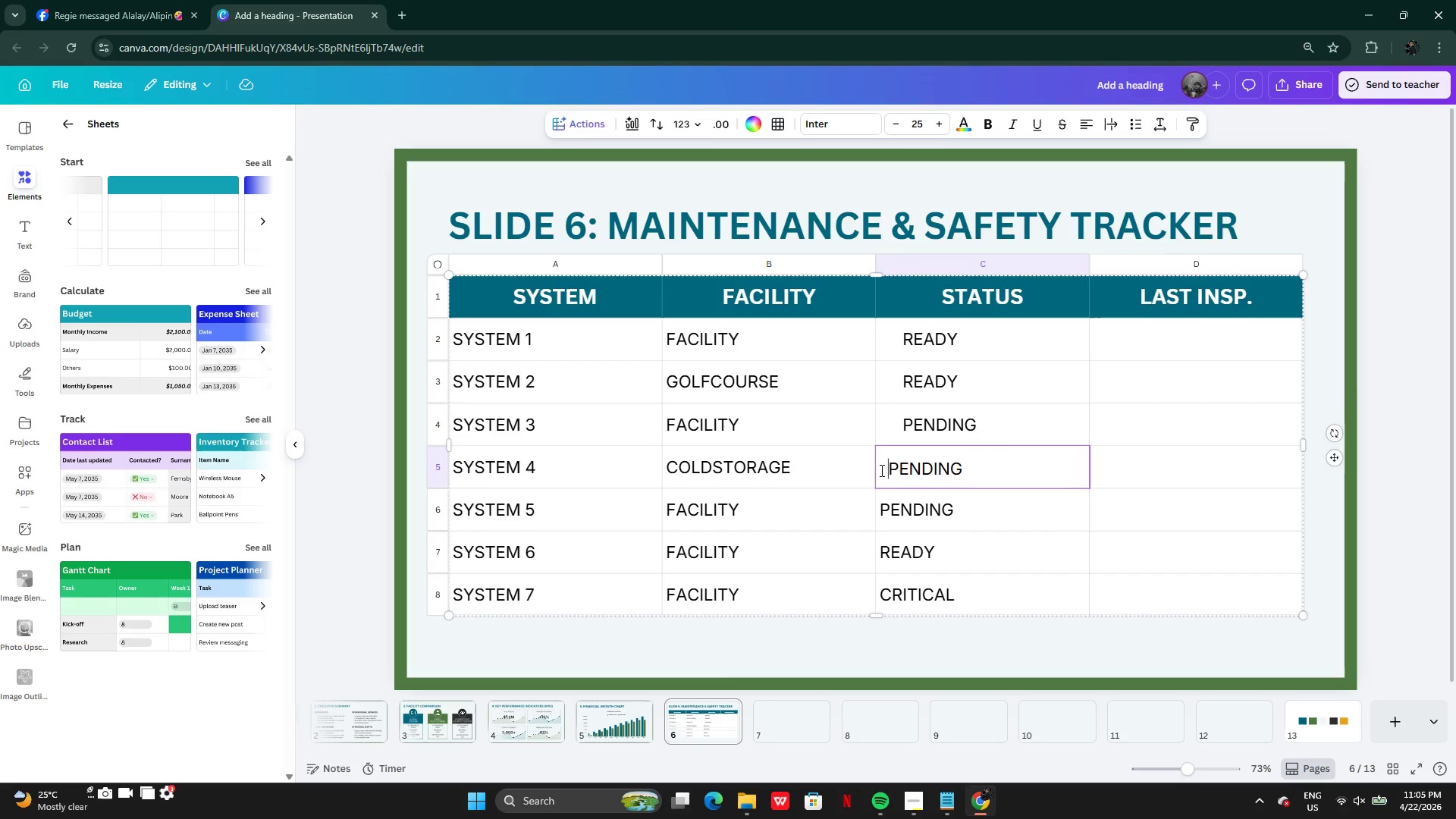 
key(Space)
 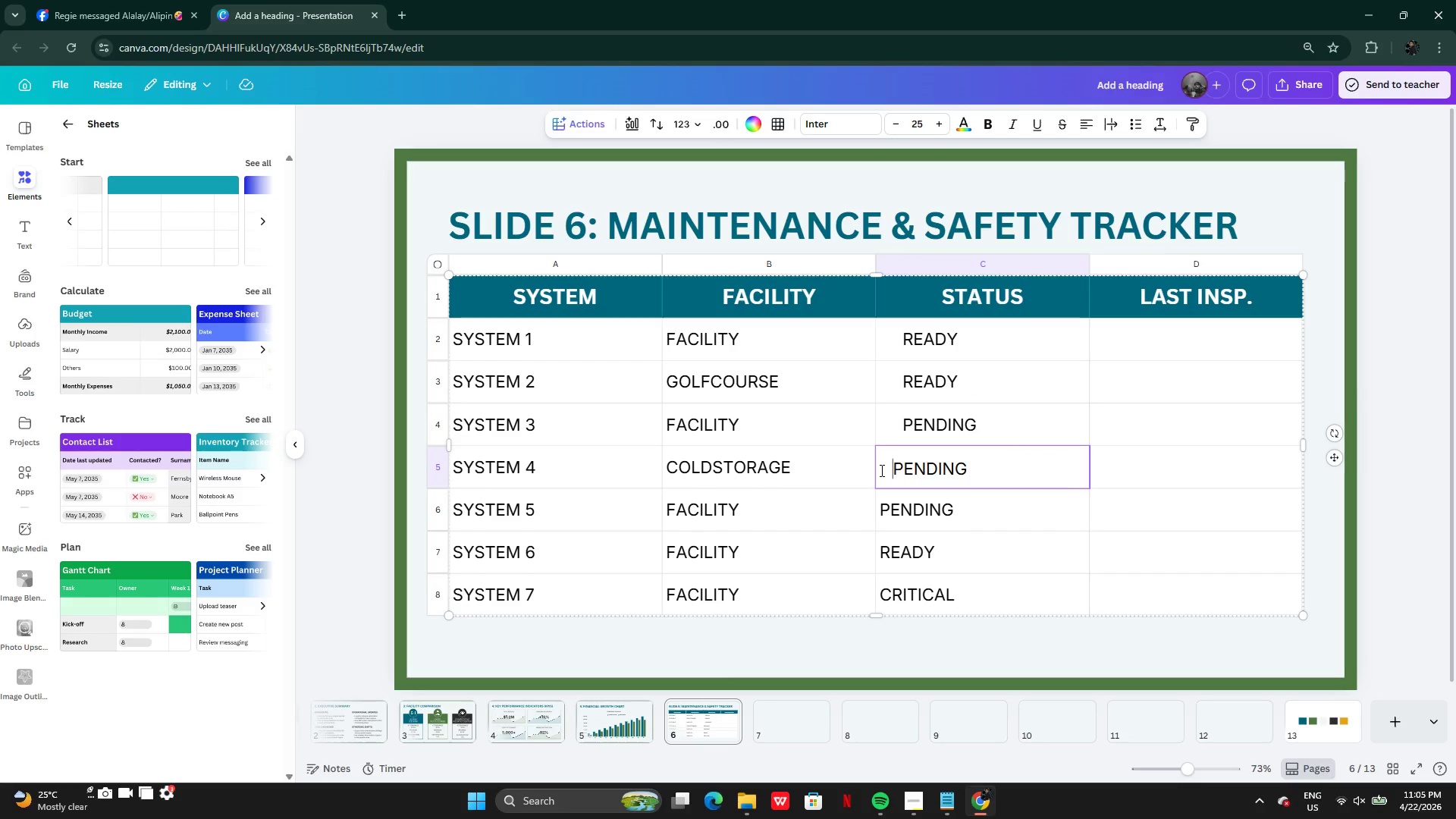 
key(Space)
 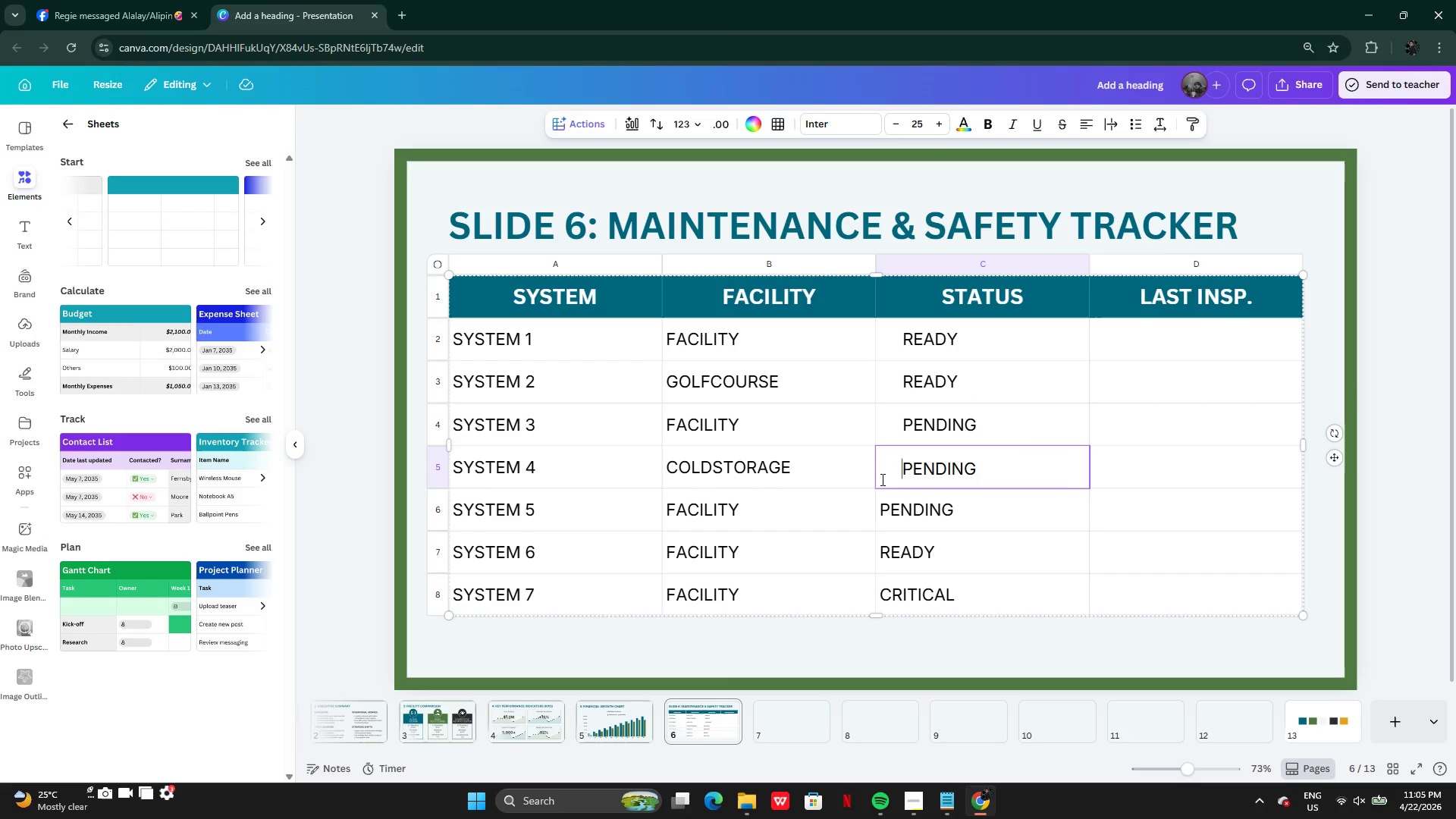 
key(Space)
 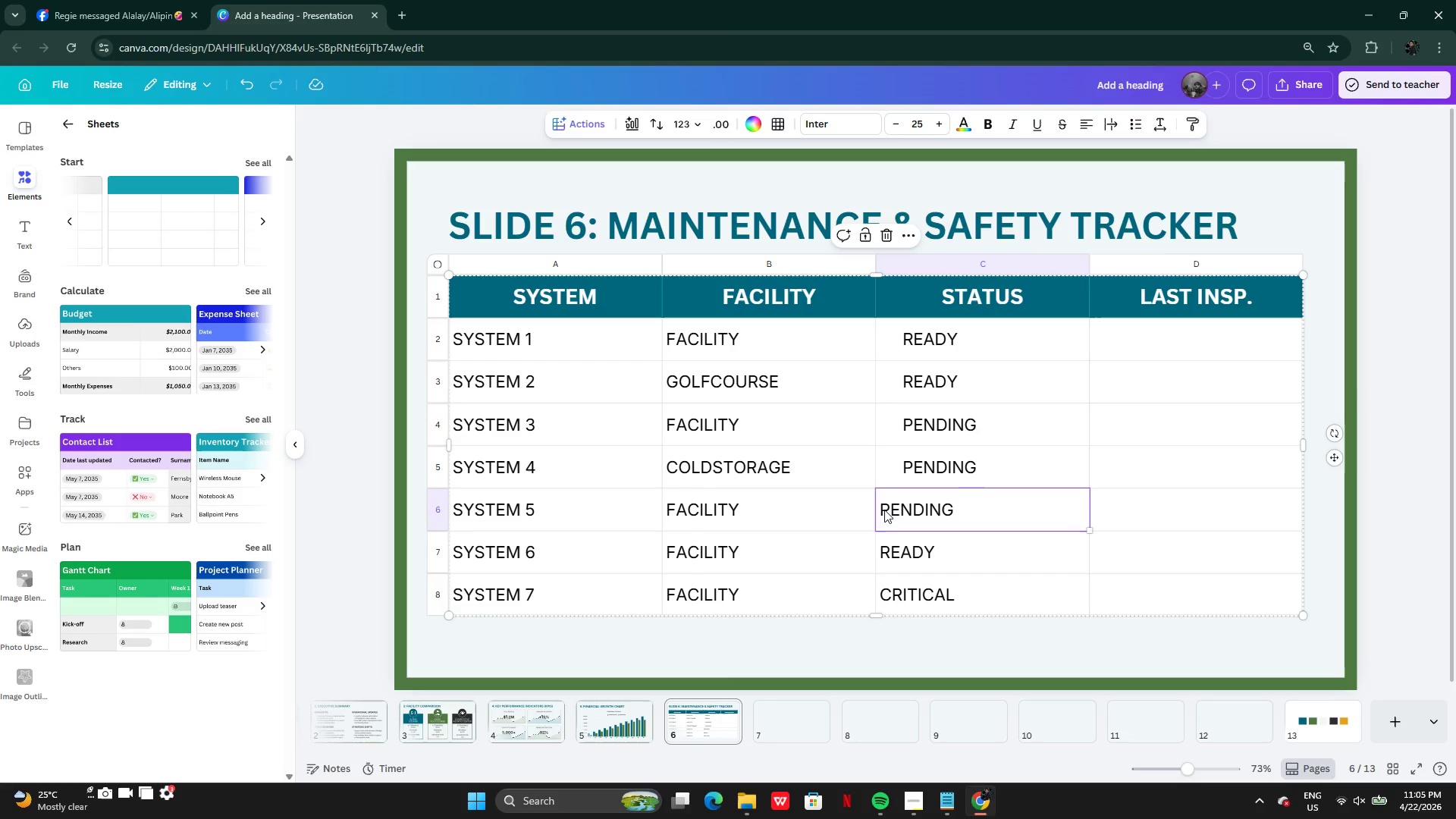 
double_click([884, 510])
 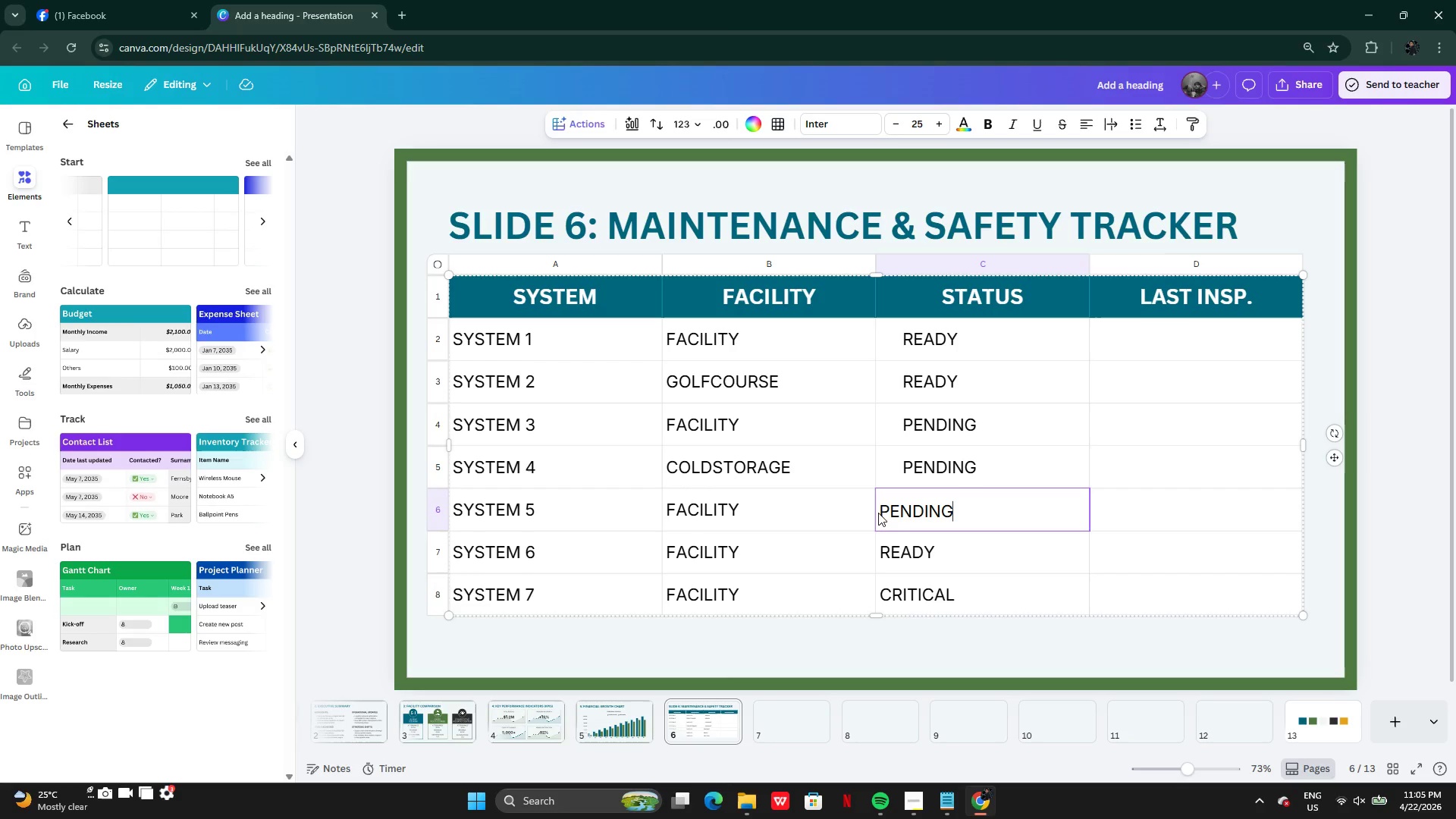 
left_click([878, 513])
 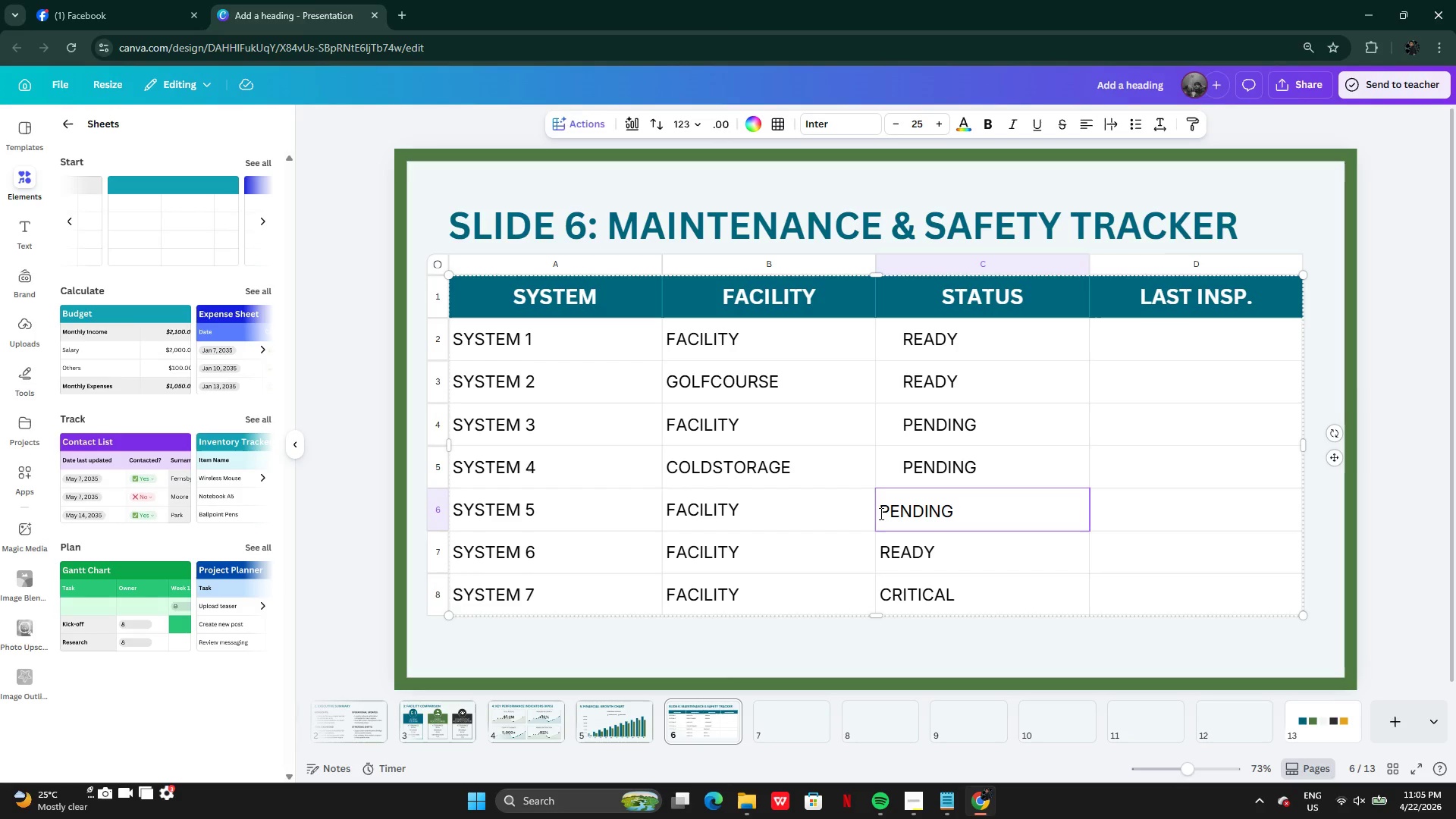 
left_click([880, 513])
 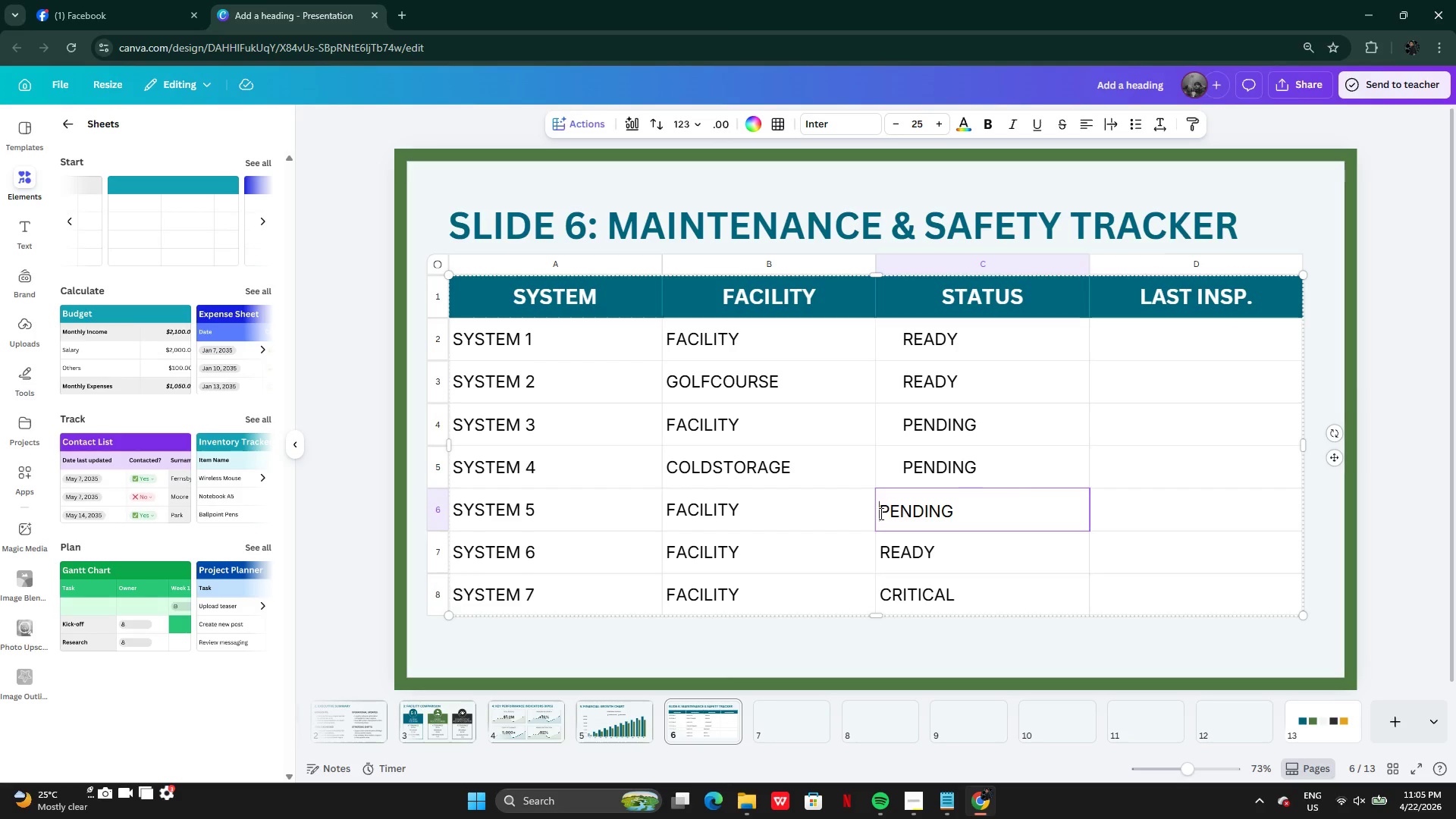 
key(Space)
 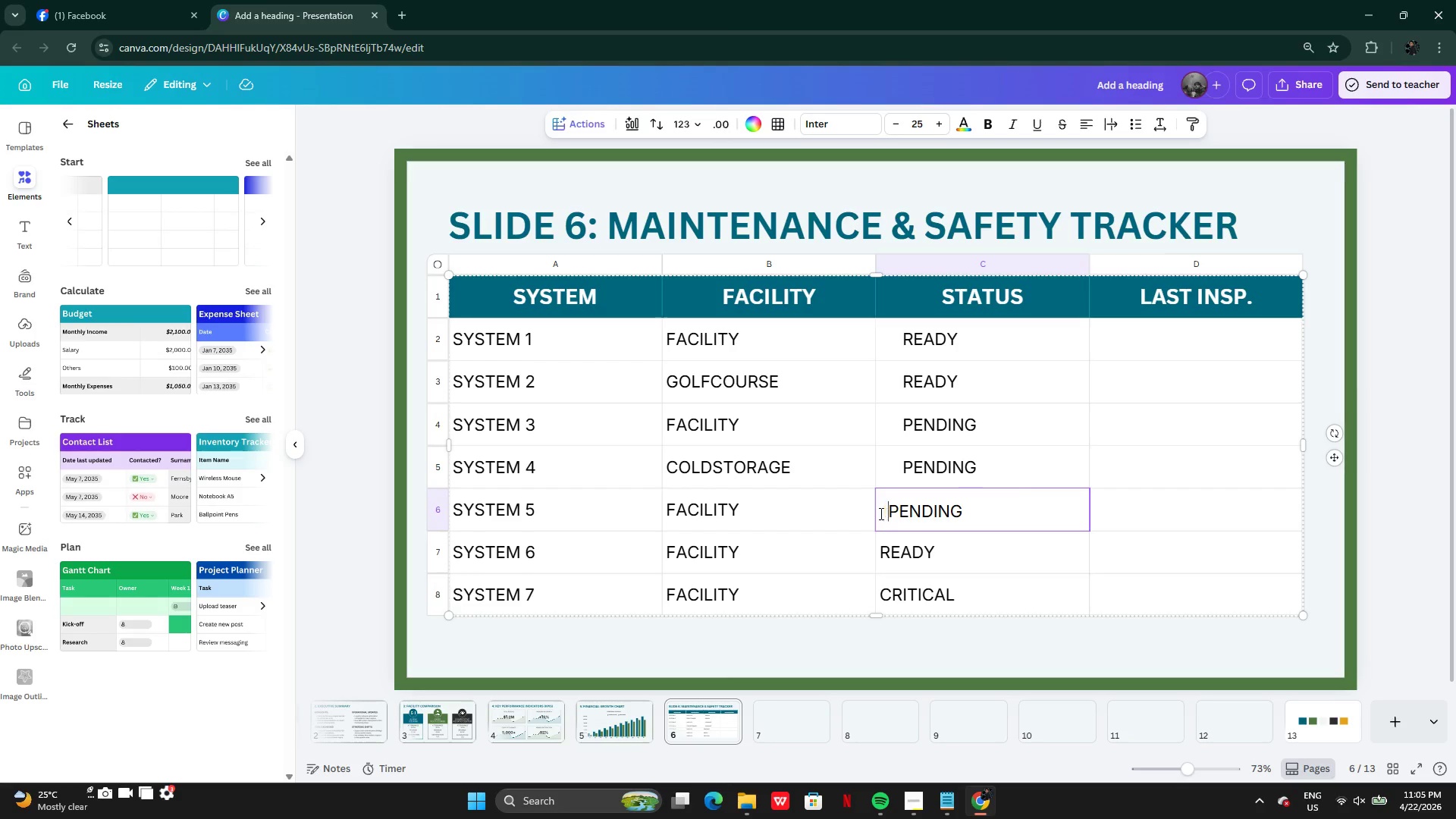 
key(Space)
 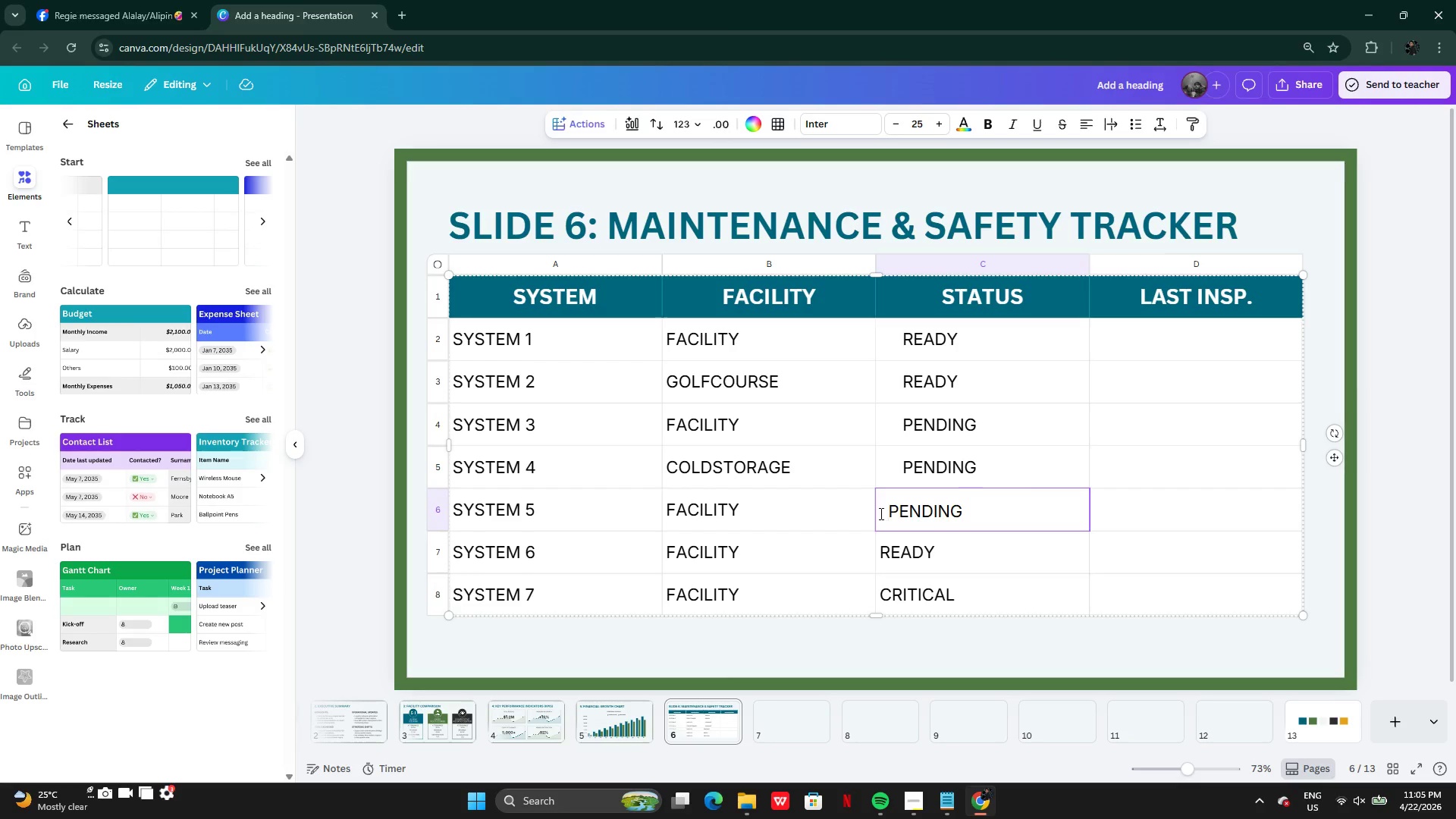 
key(Space)
 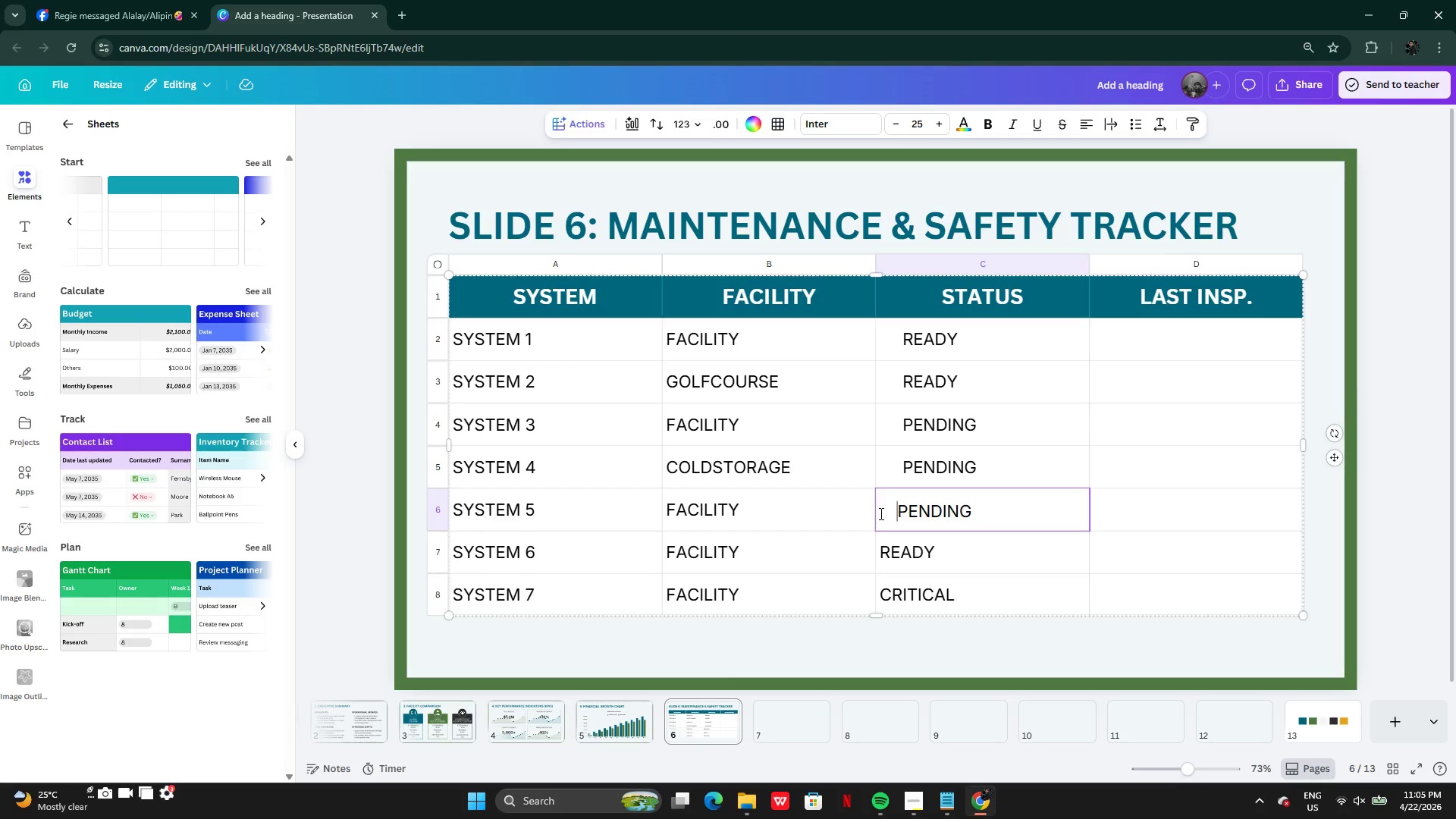 
key(Space)
 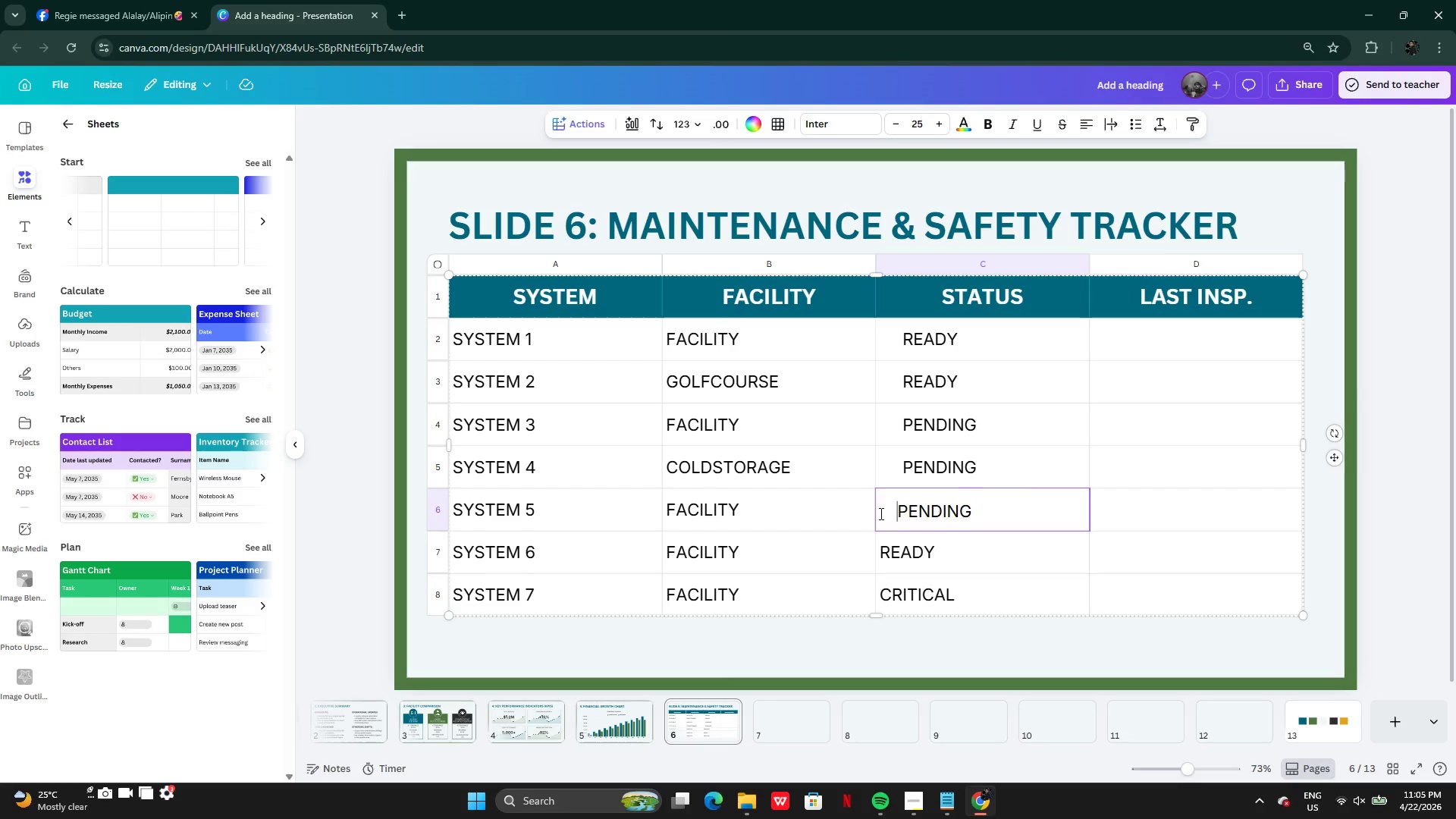 
key(Space)
 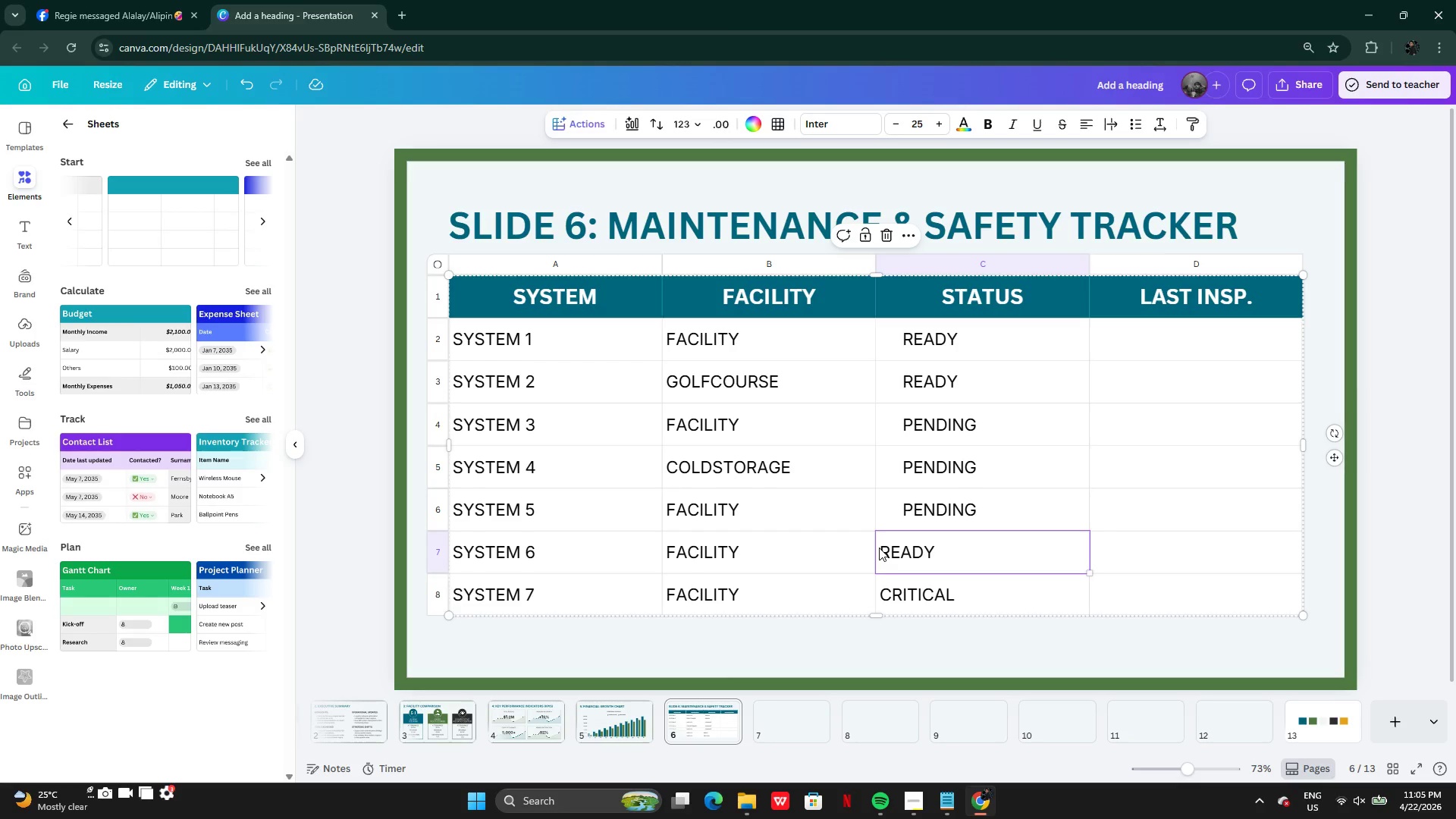 
double_click([879, 548])
 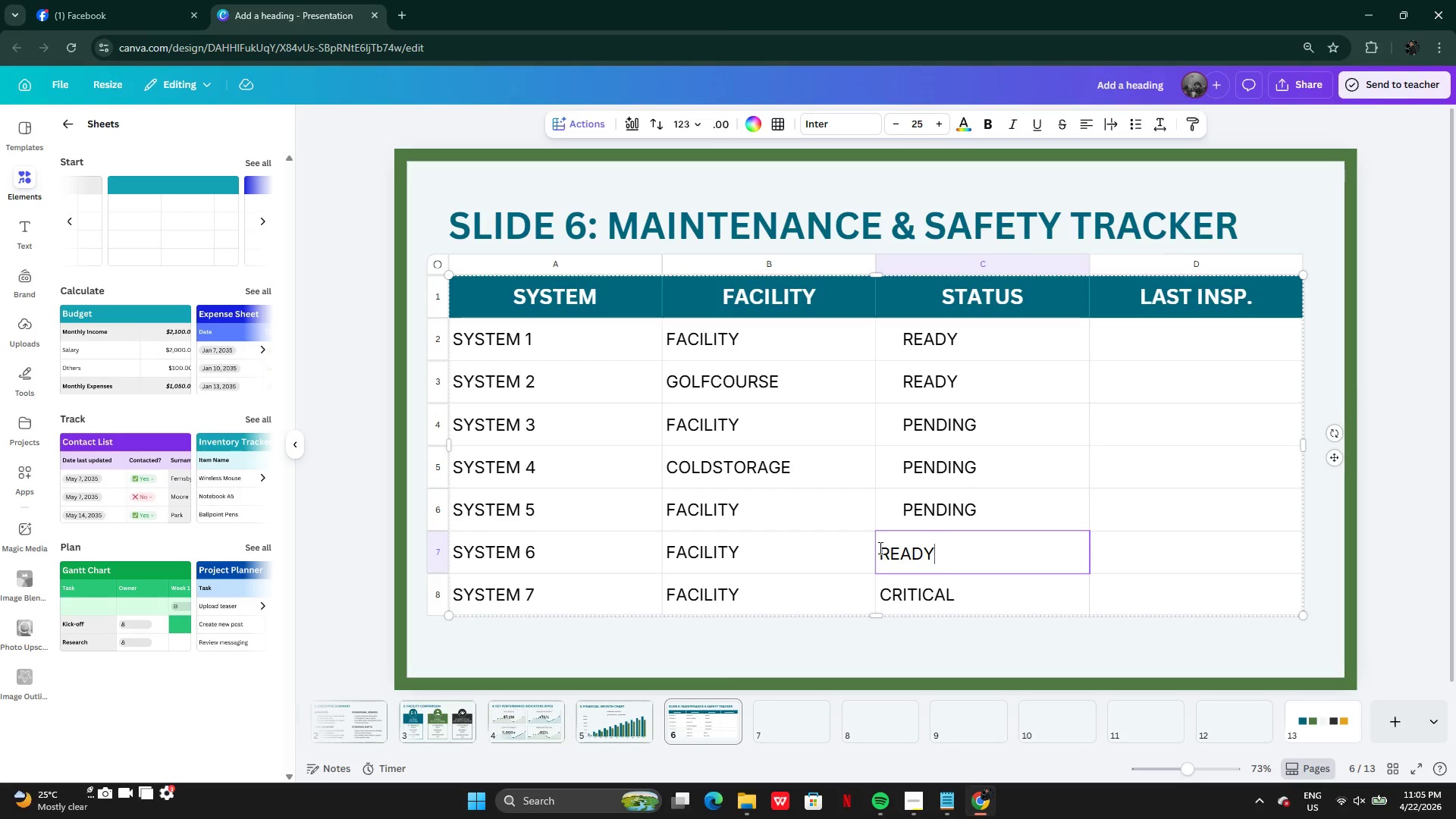 
key(Space)
 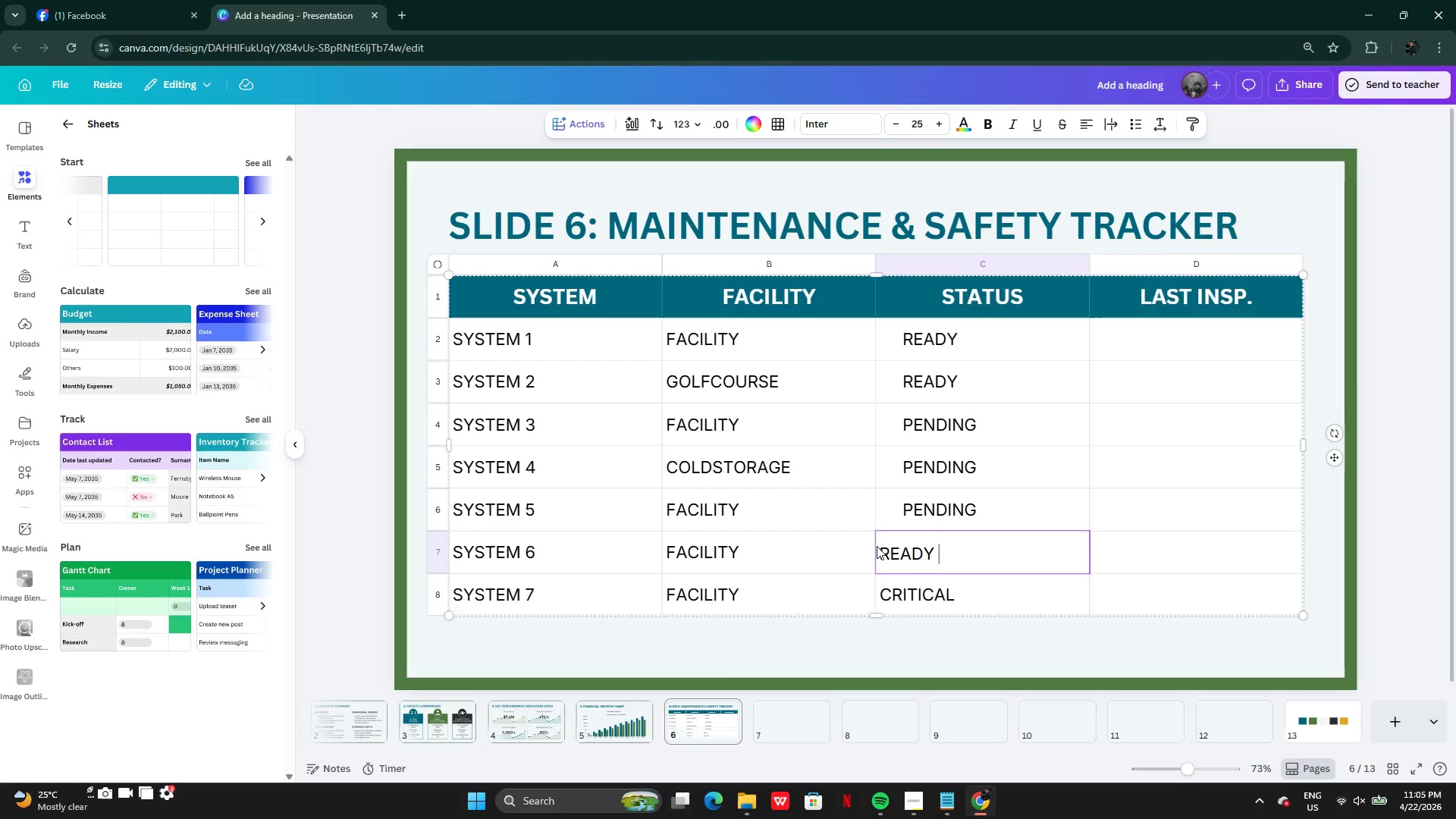 
hold_key(key=ControlLeft, duration=0.53)
 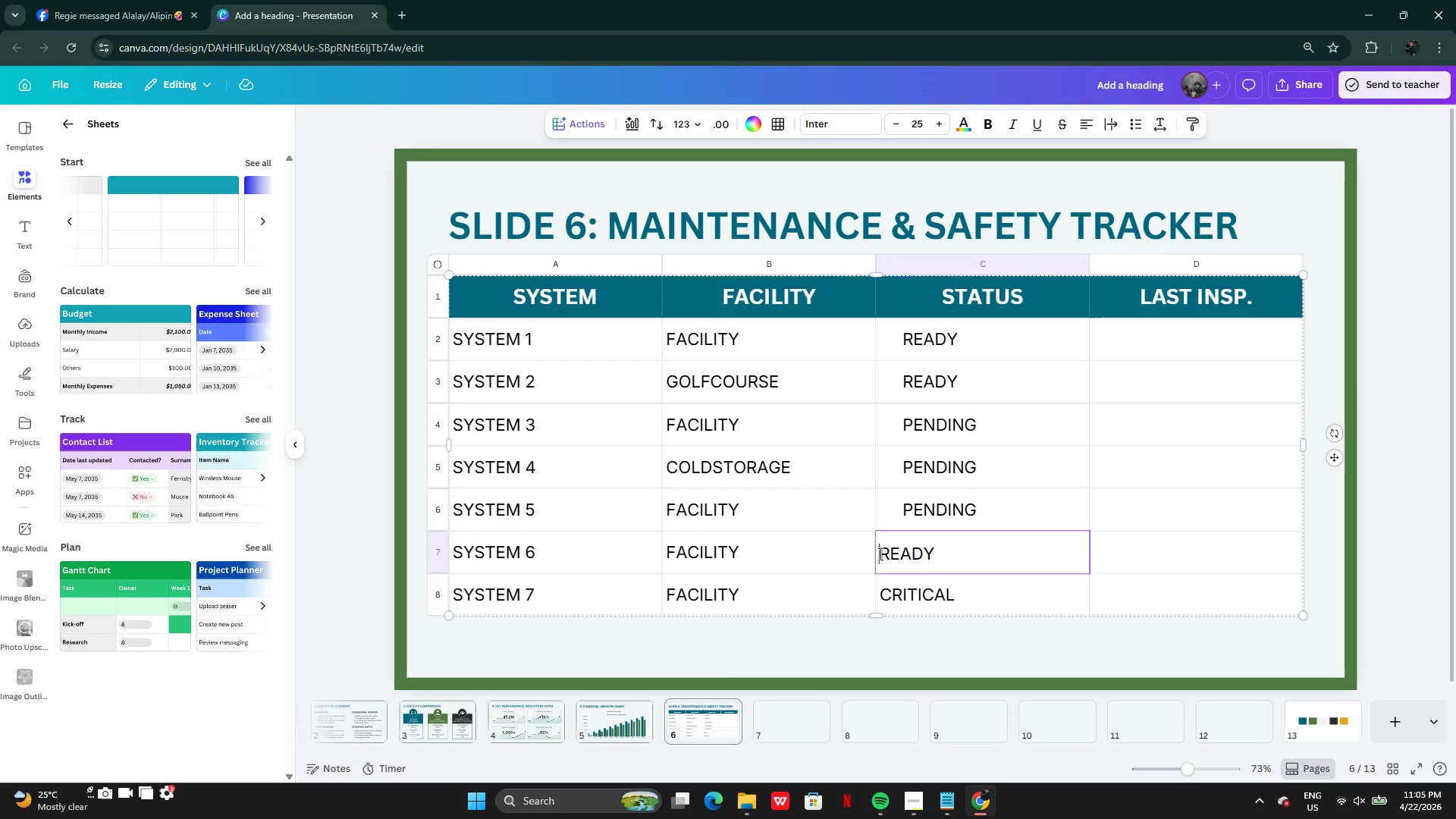 
key(Z)
 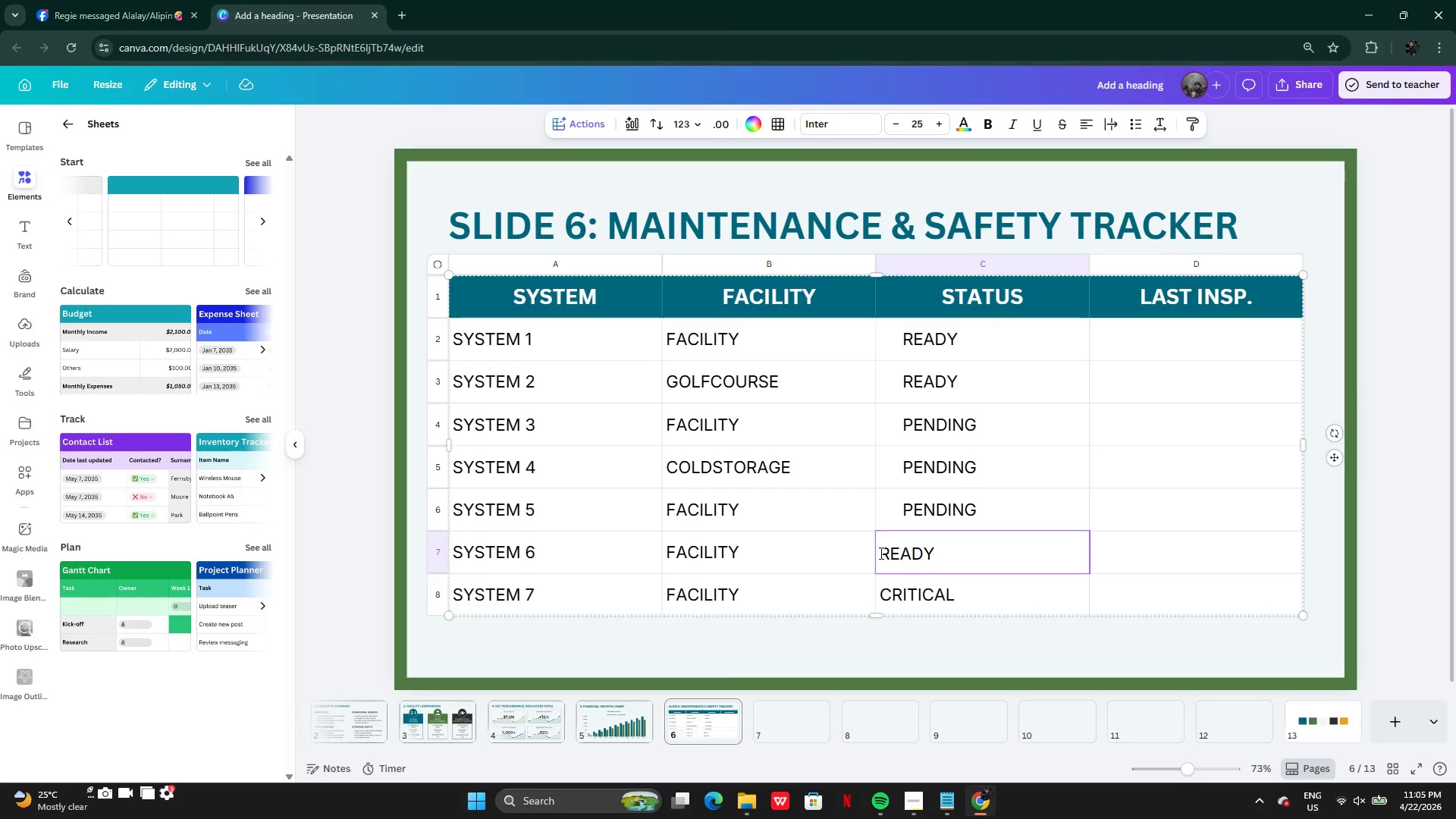 
left_click([879, 552])
 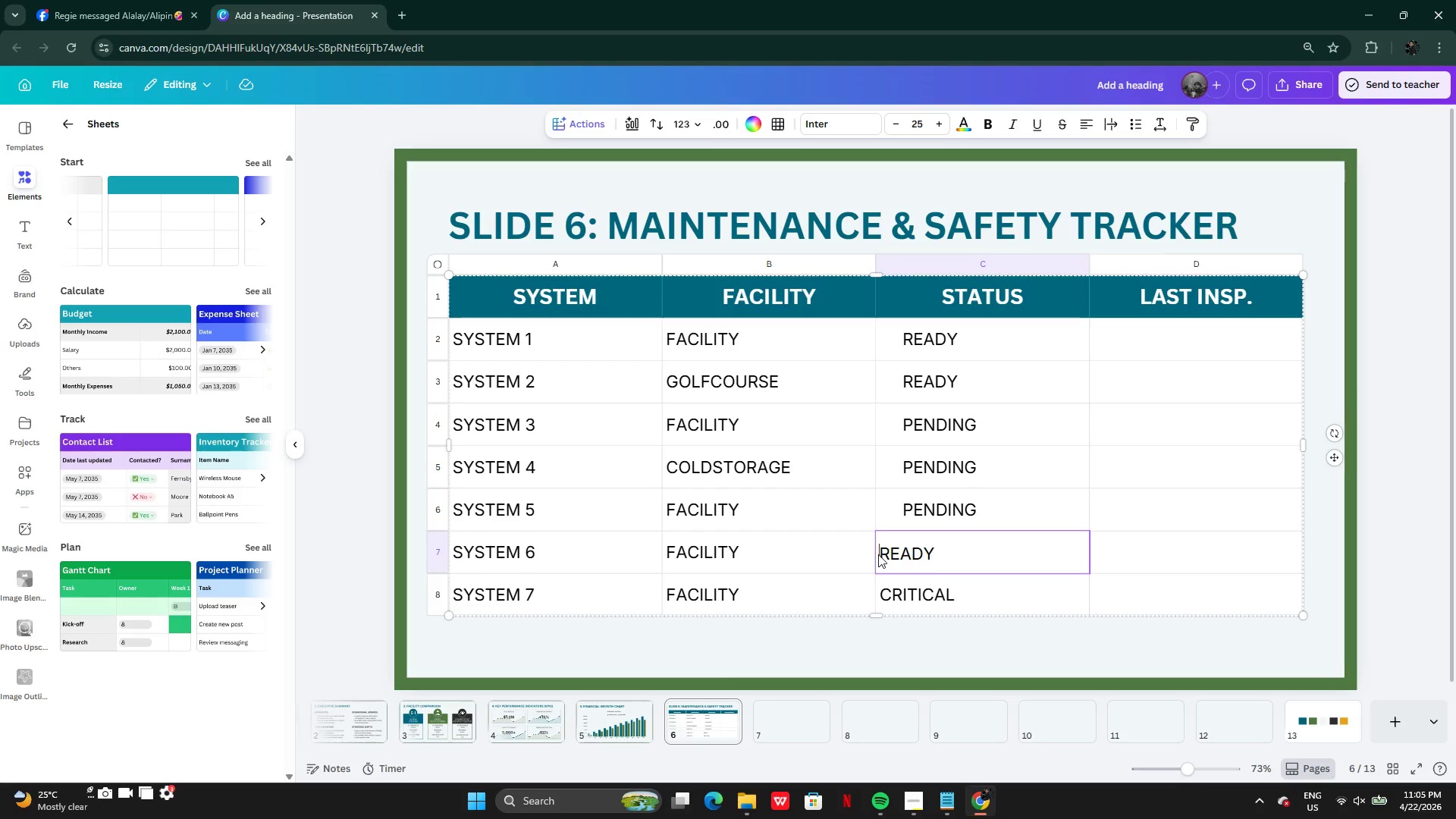 
key(Space)
 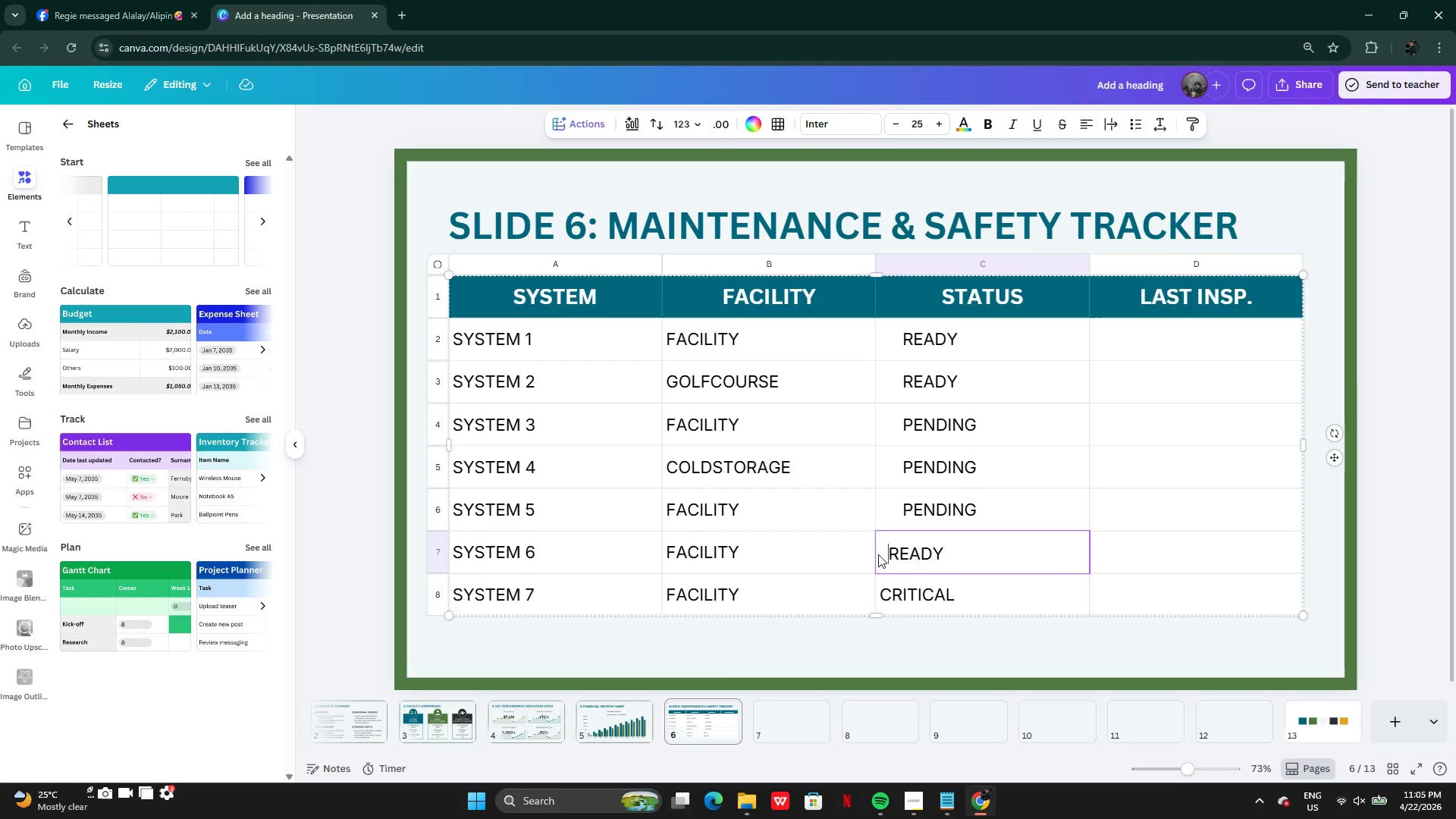 
key(Space)
 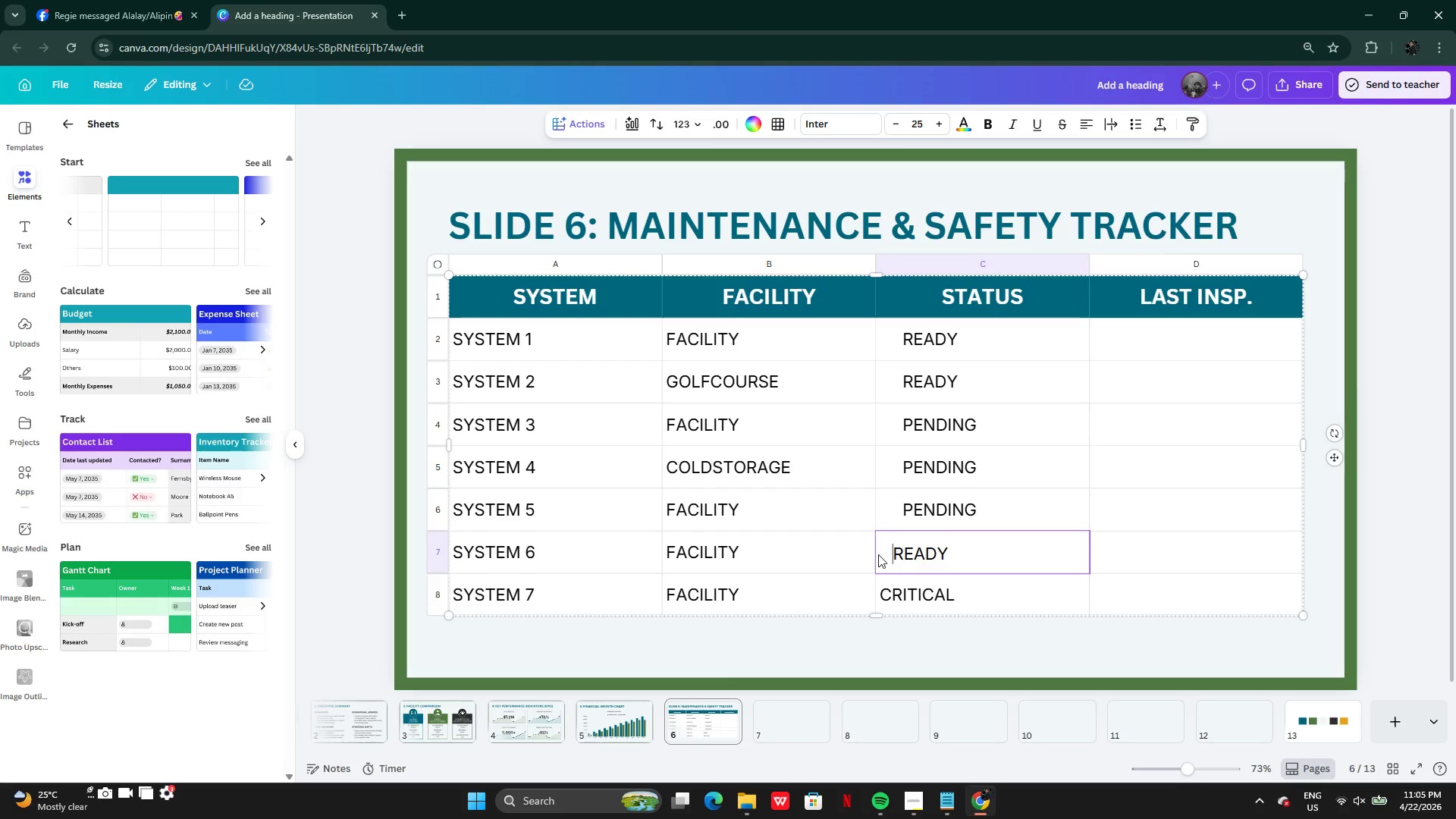 
key(Space)
 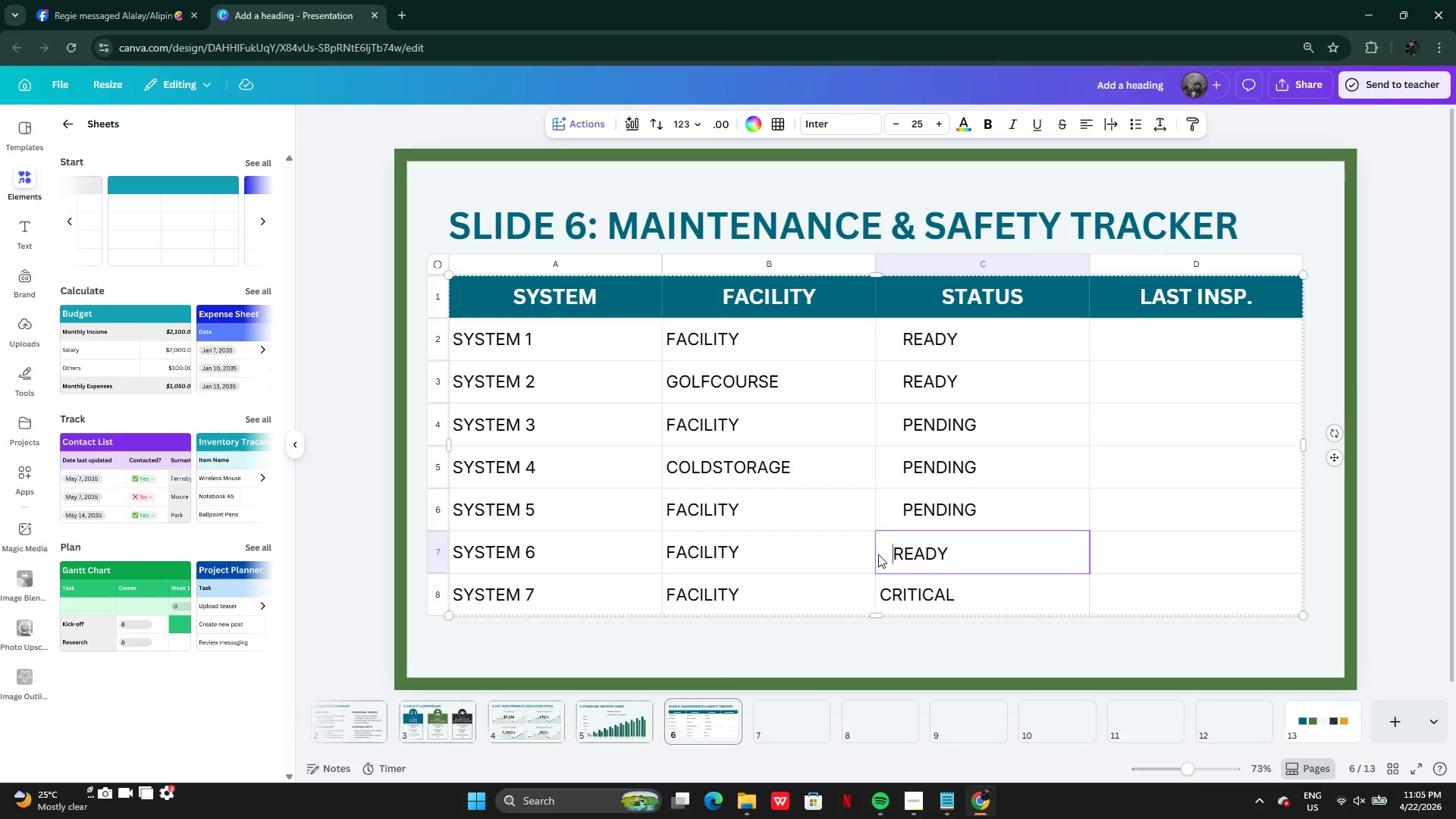 
key(Space)
 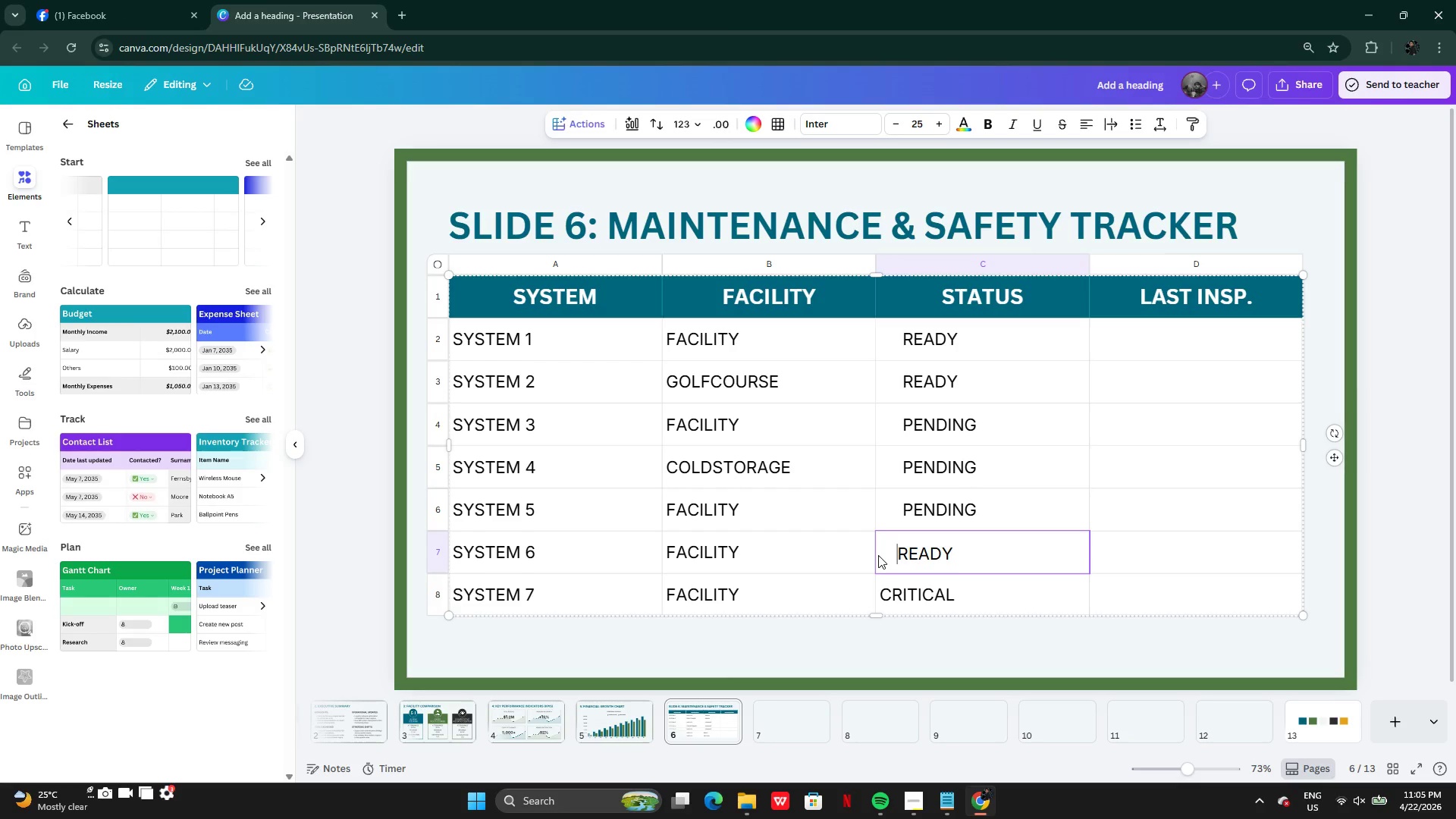 
key(Space)
 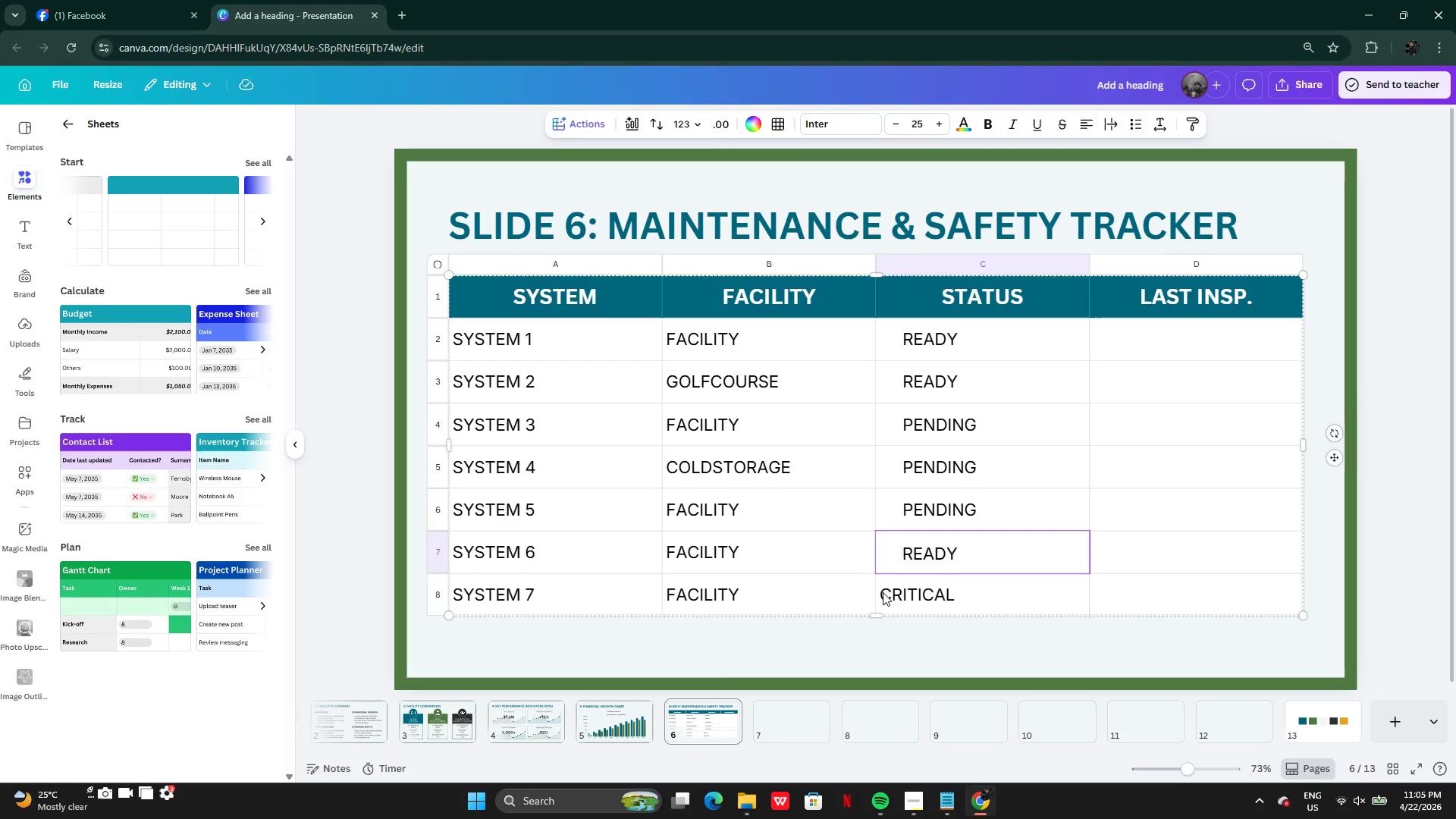 
double_click([883, 592])
 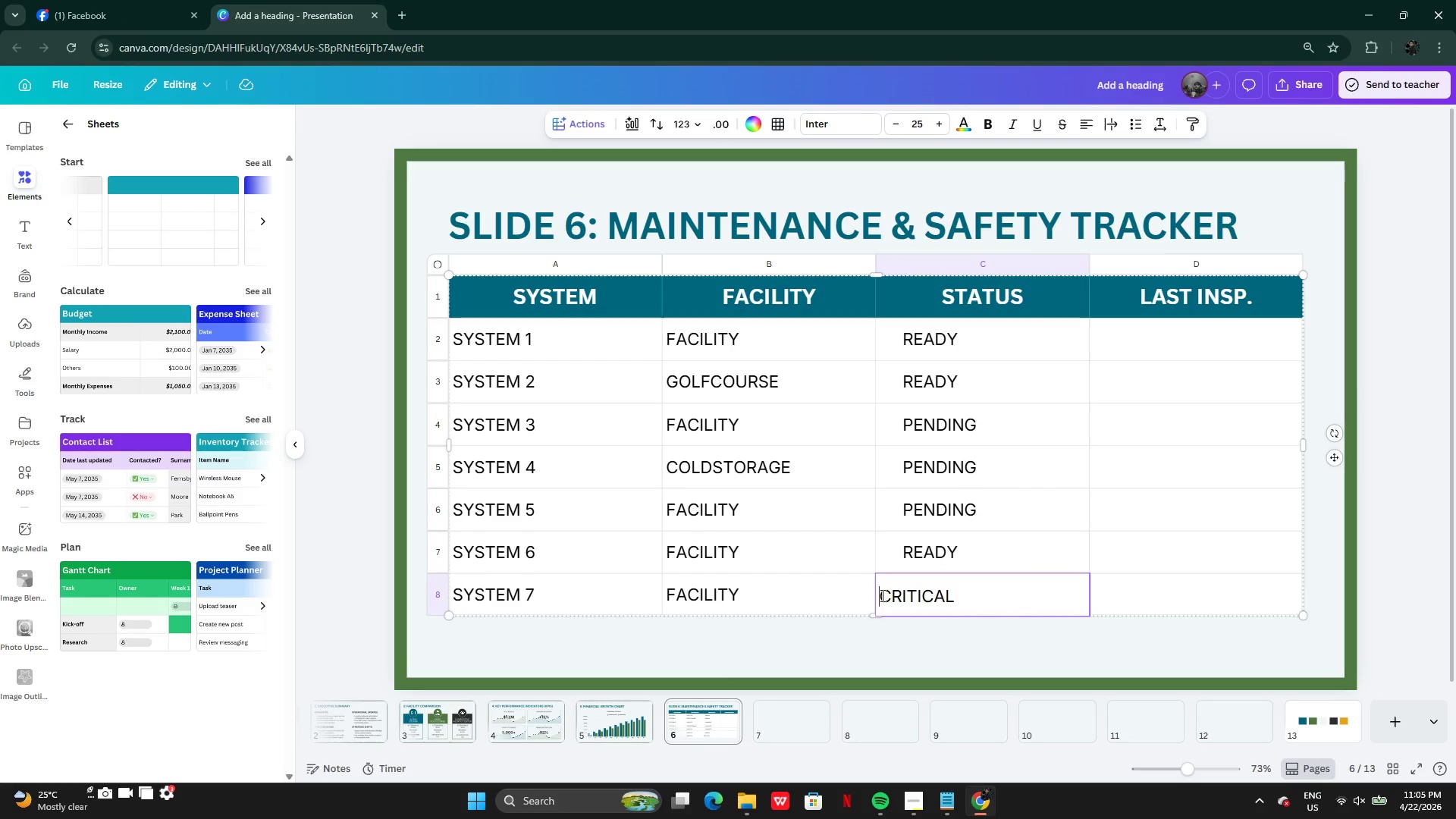 
key(Space)
 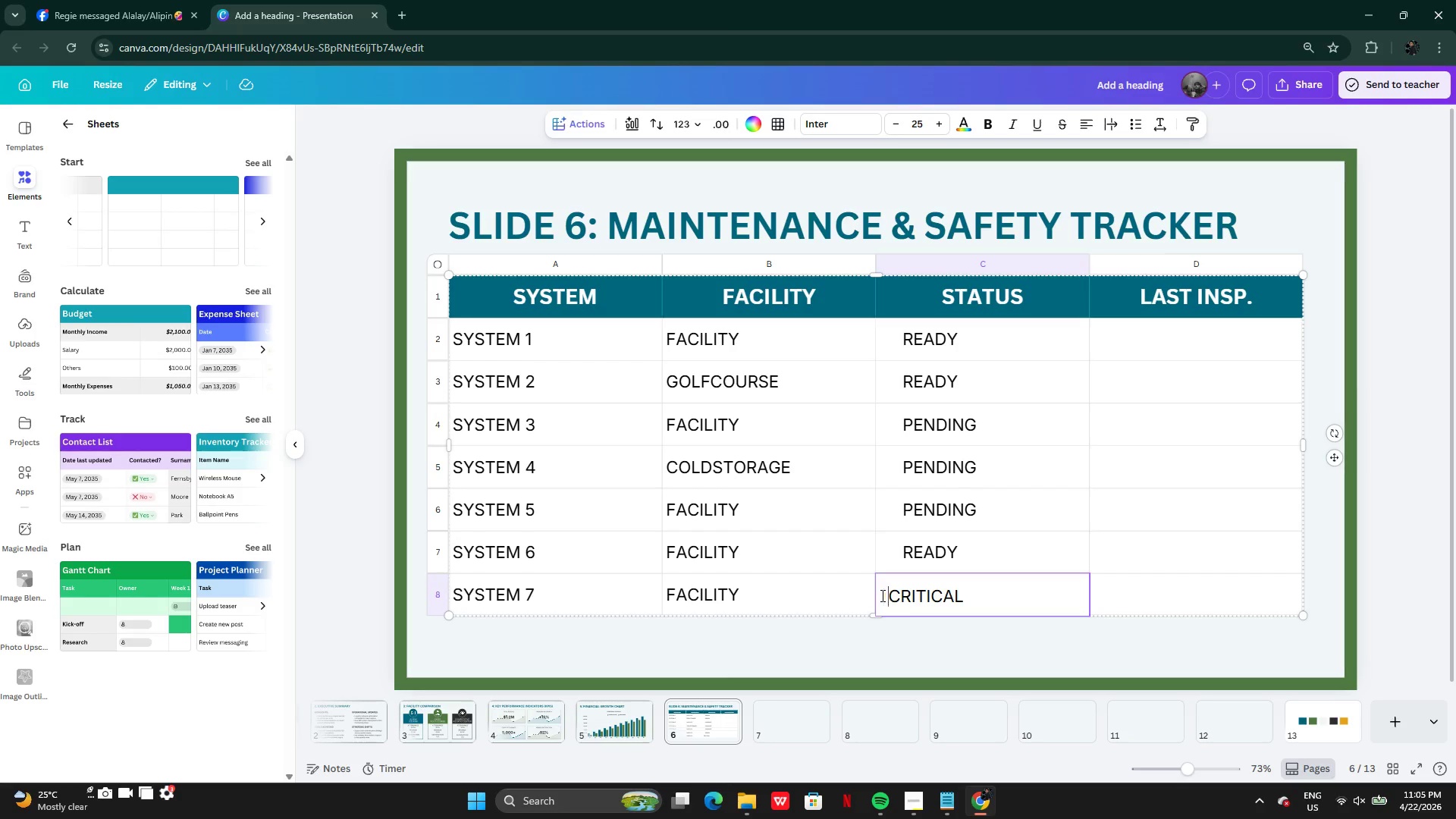 
key(Space)
 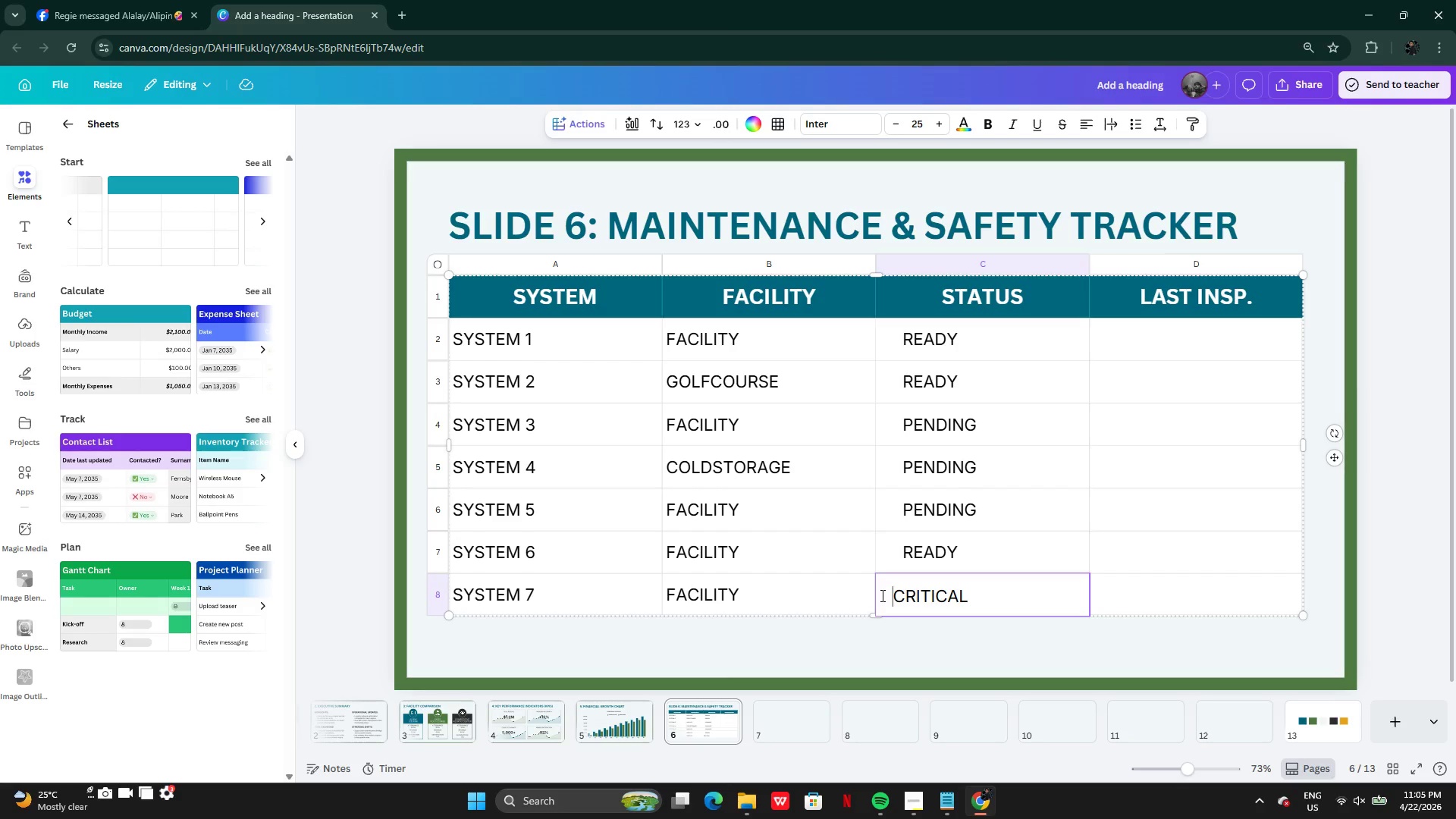 
key(Space)
 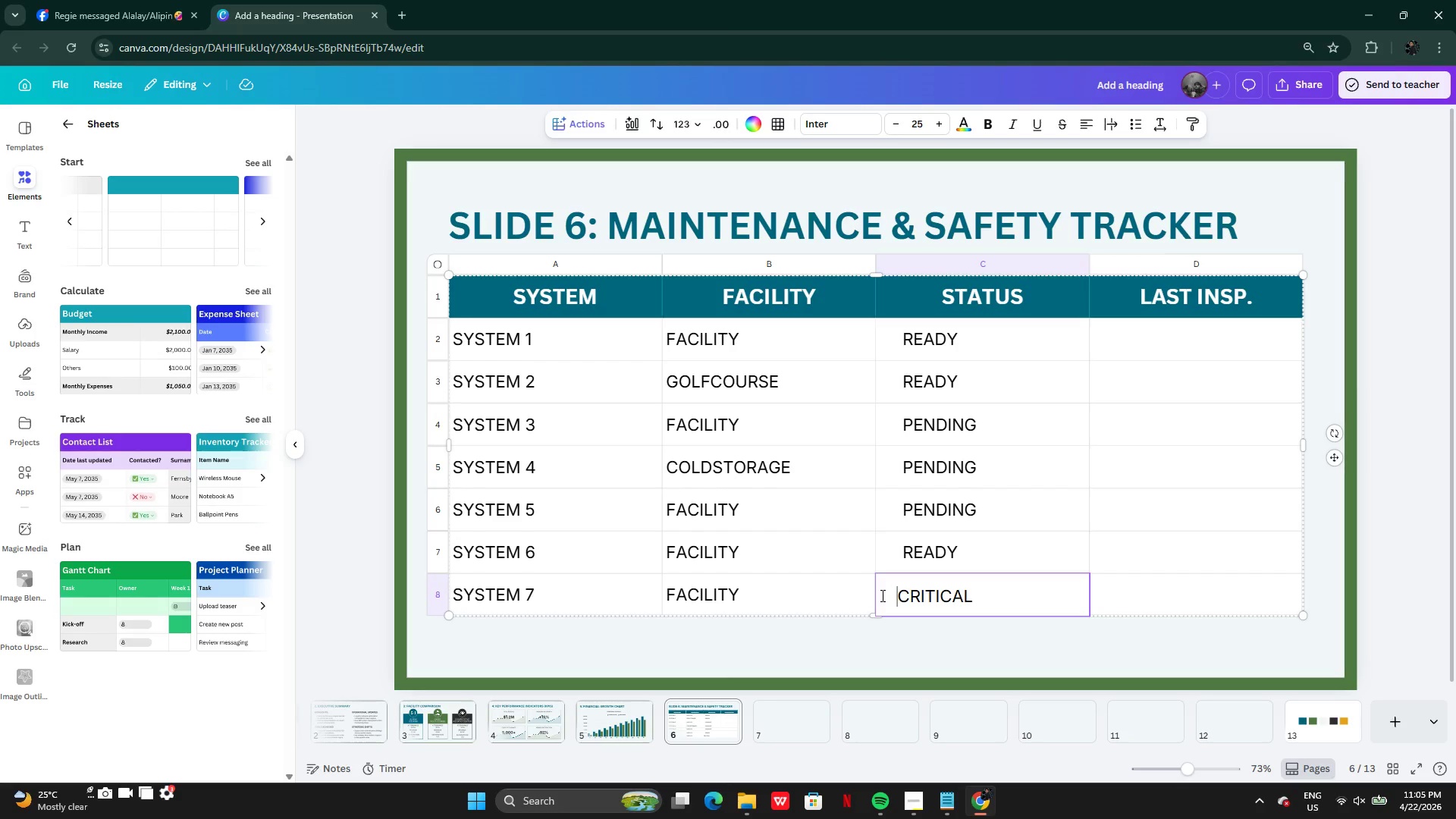 
key(Space)
 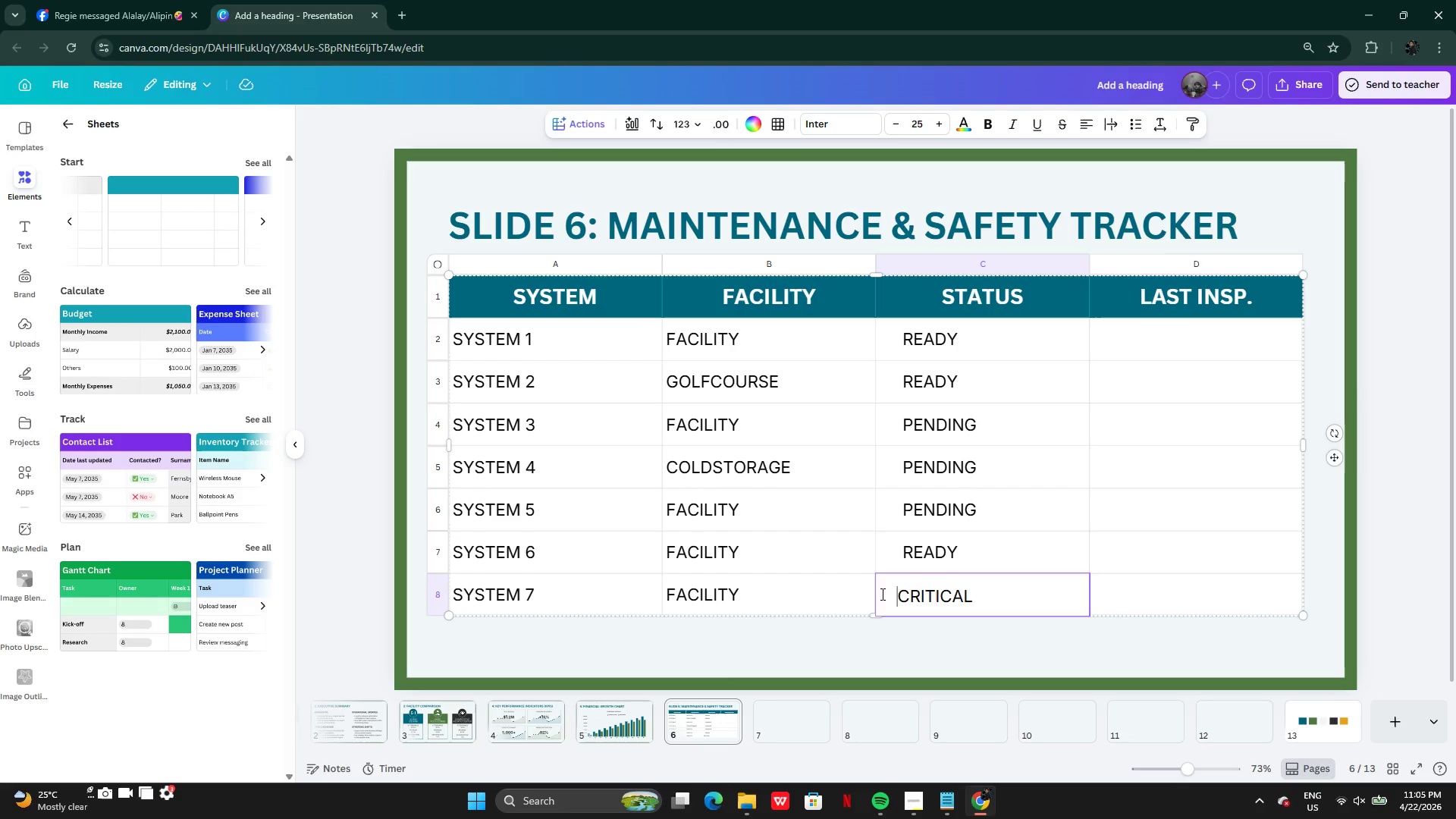 
key(Space)
 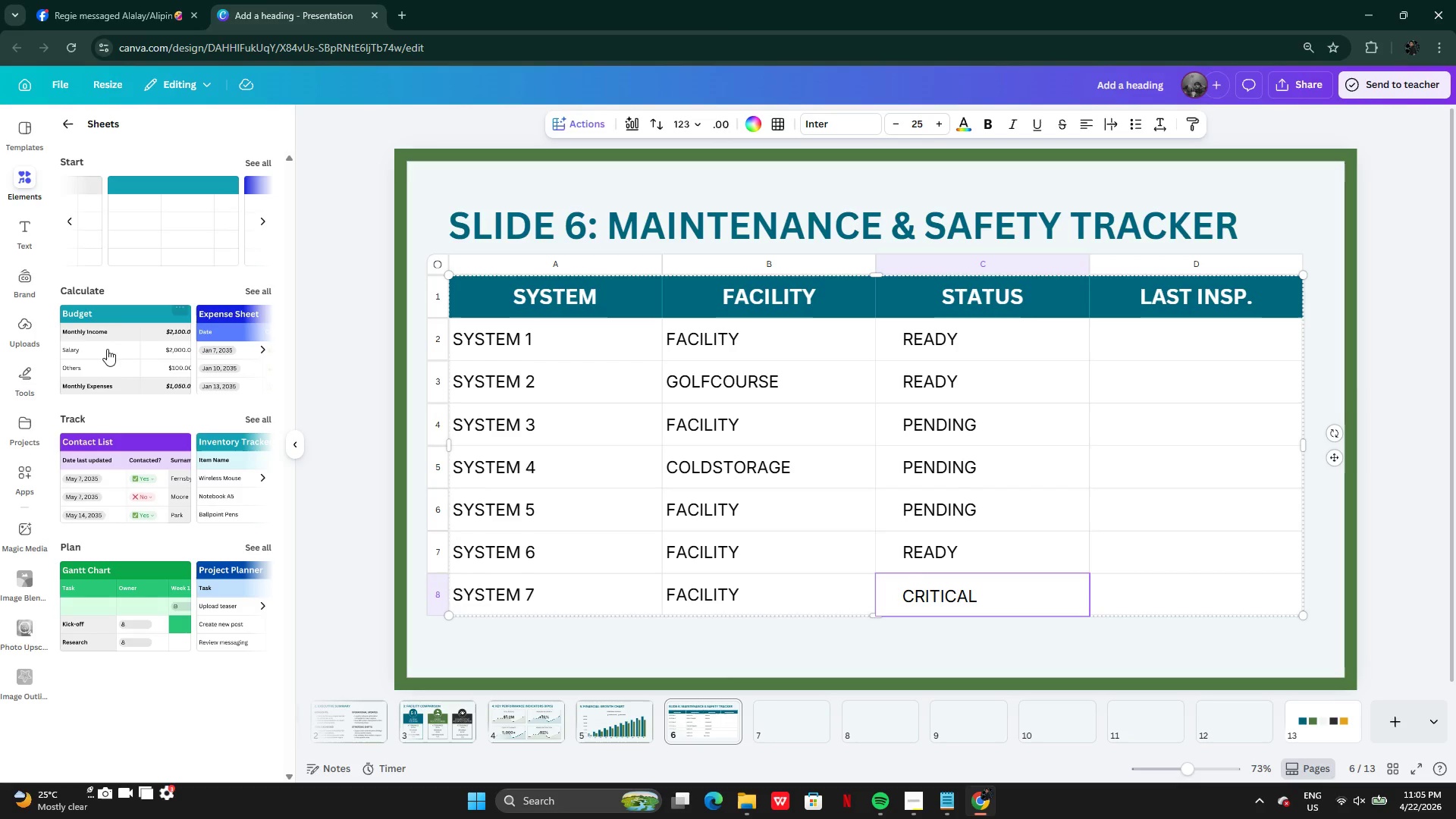 
wait(5.2)
 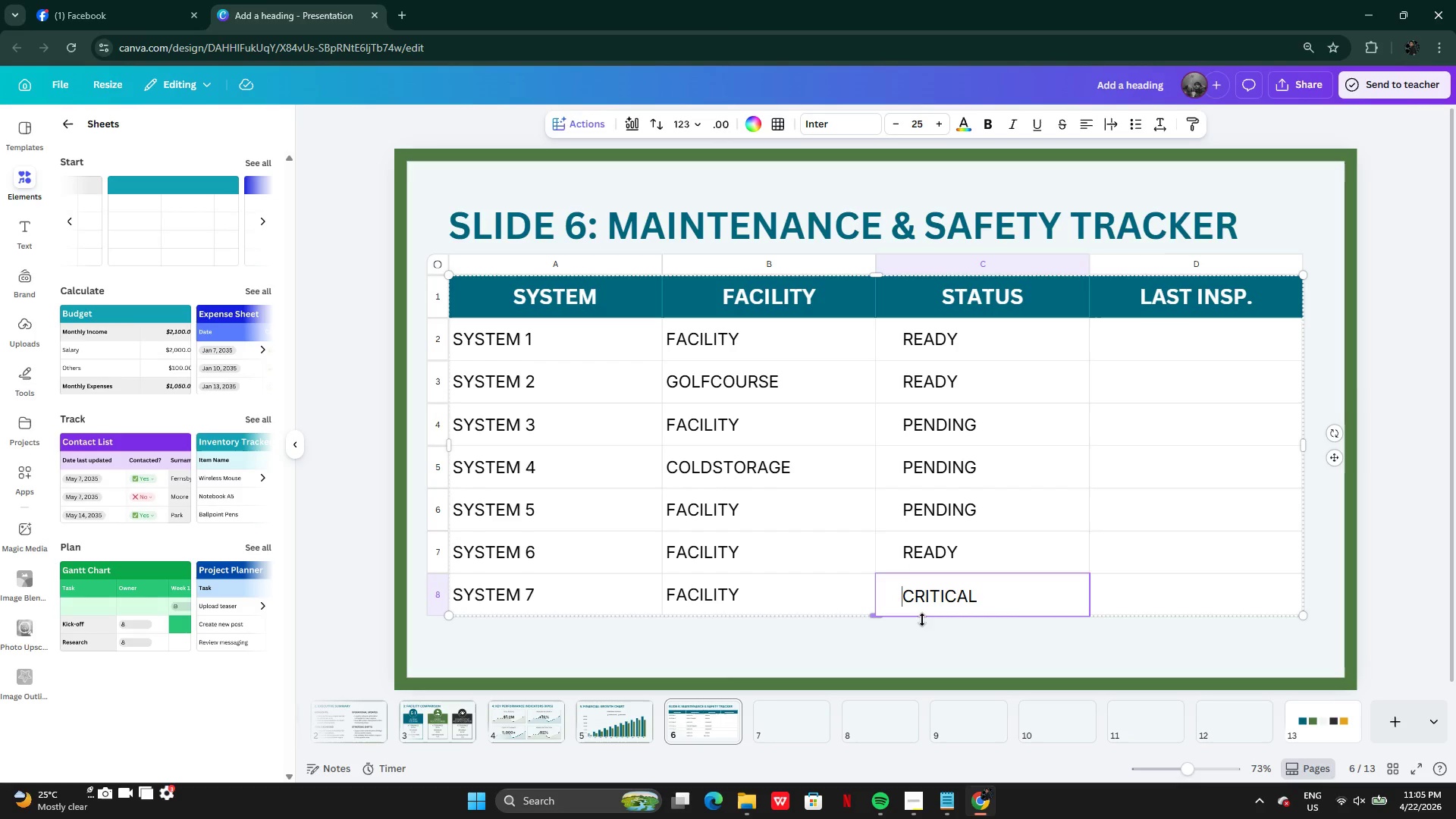 
left_click([58, 130])
 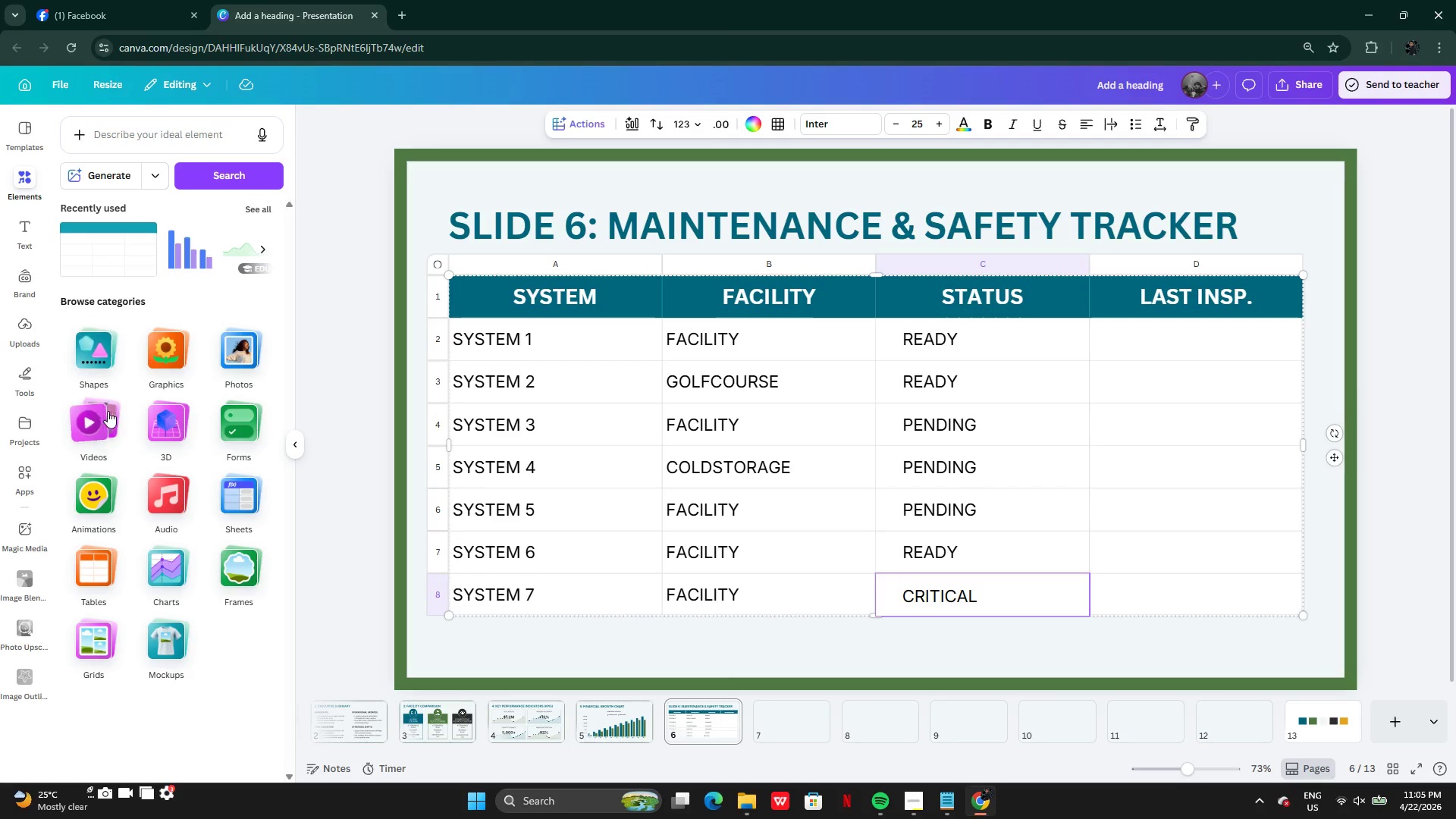 
left_click([96, 362])
 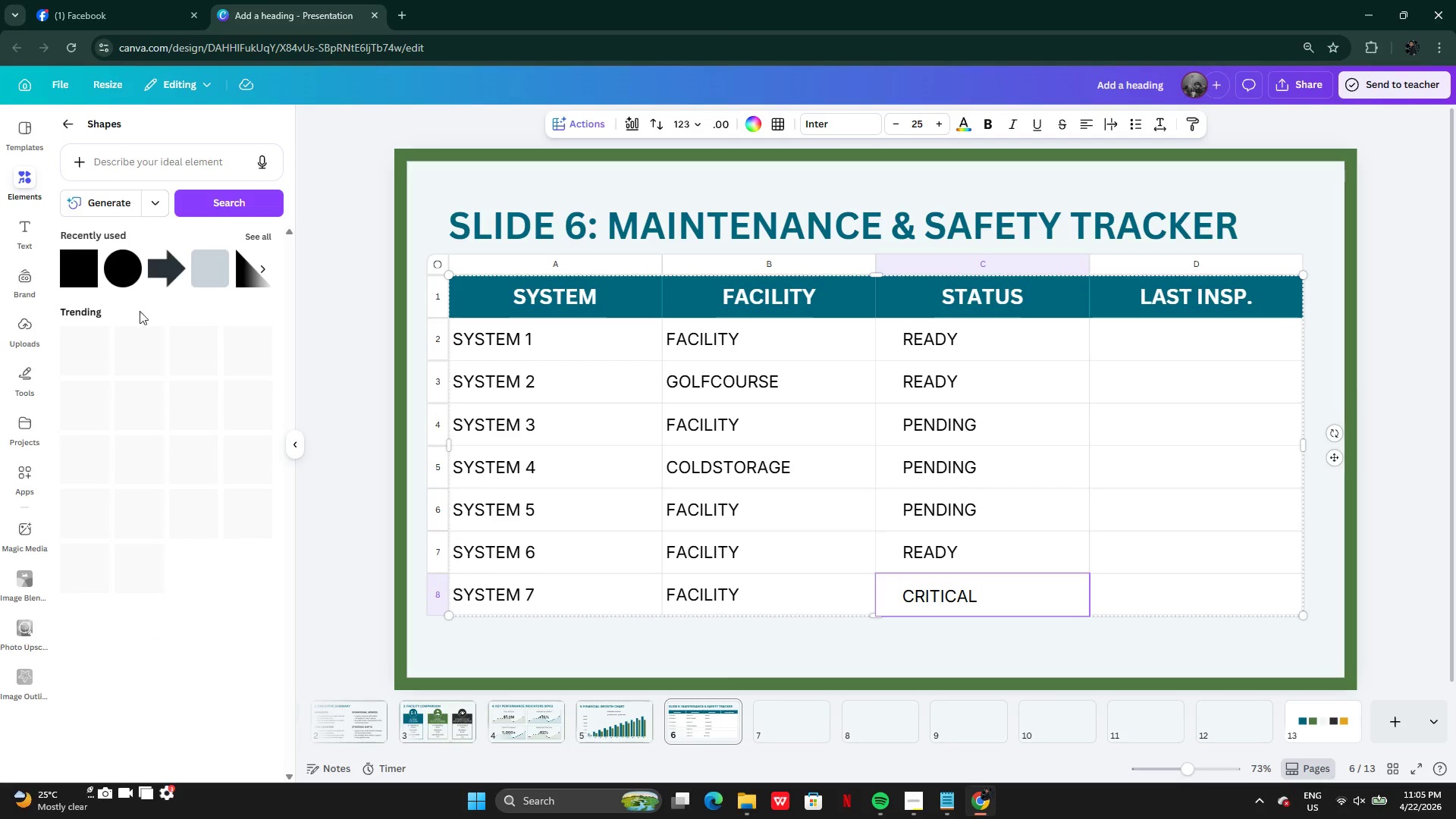 
left_click([118, 273])
 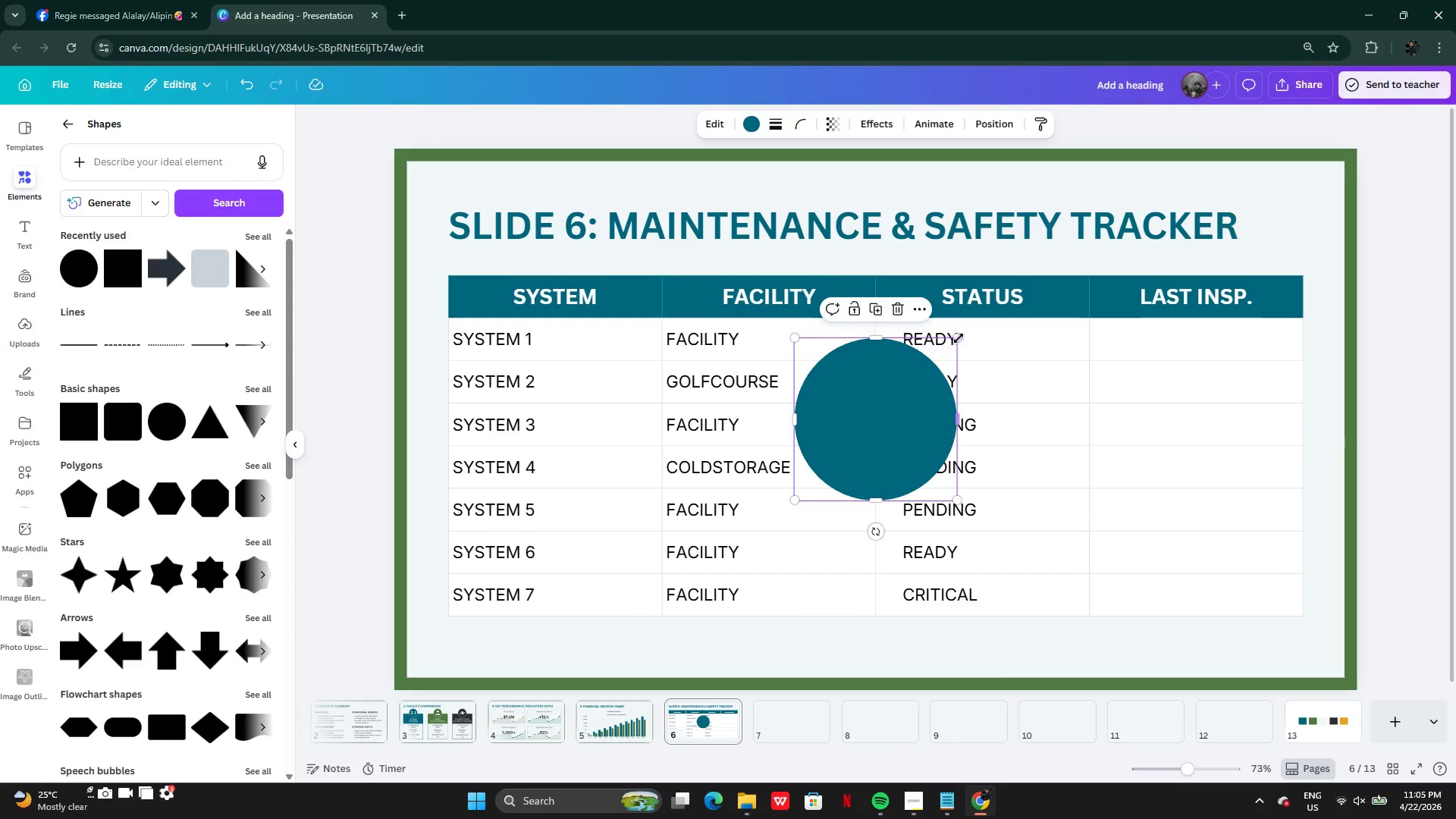 
left_click_drag(start_coordinate=[959, 338], to_coordinate=[846, 483])
 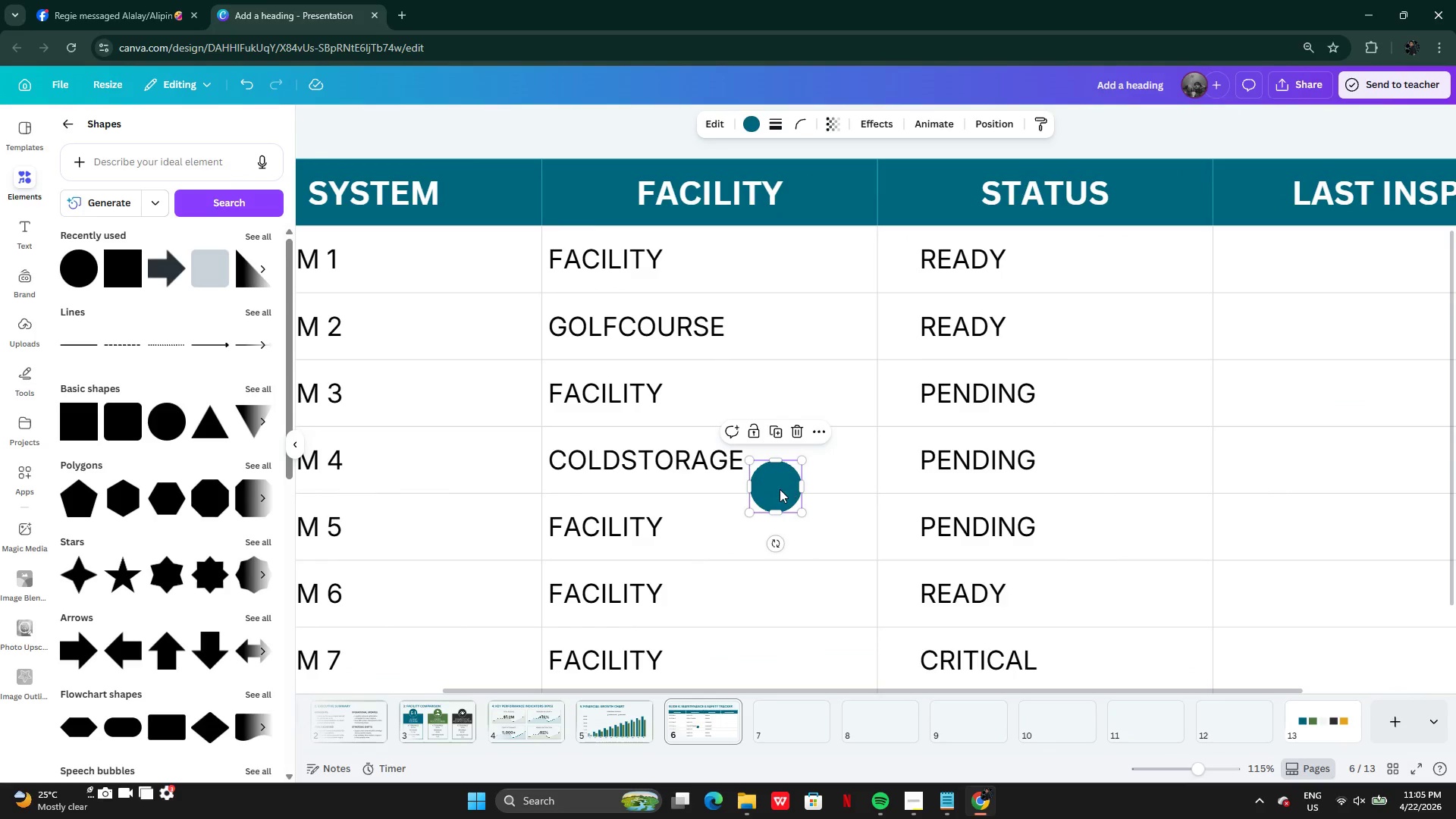 
left_click_drag(start_coordinate=[776, 490], to_coordinate=[903, 254])
 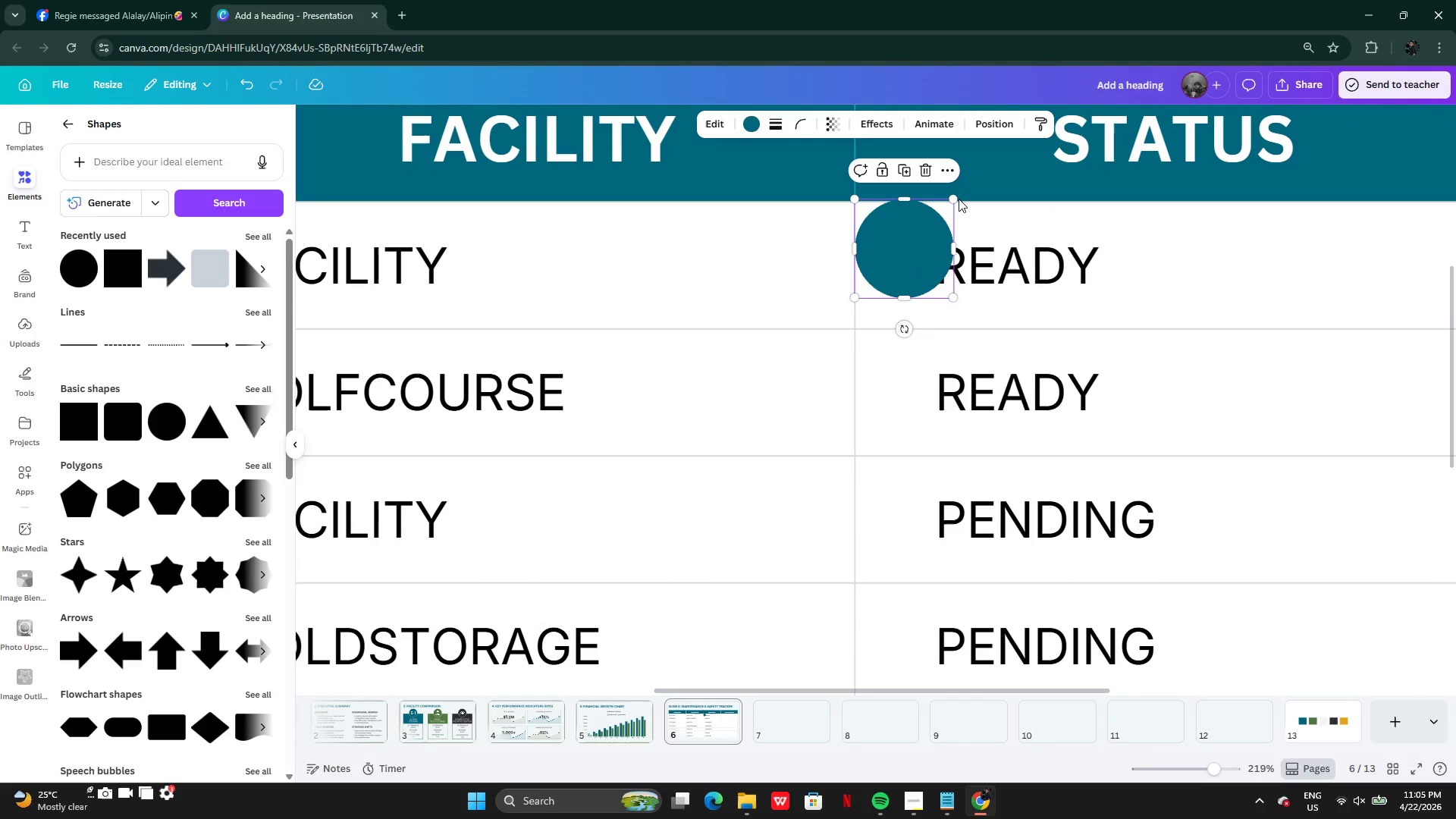 
left_click_drag(start_coordinate=[956, 198], to_coordinate=[905, 267])
 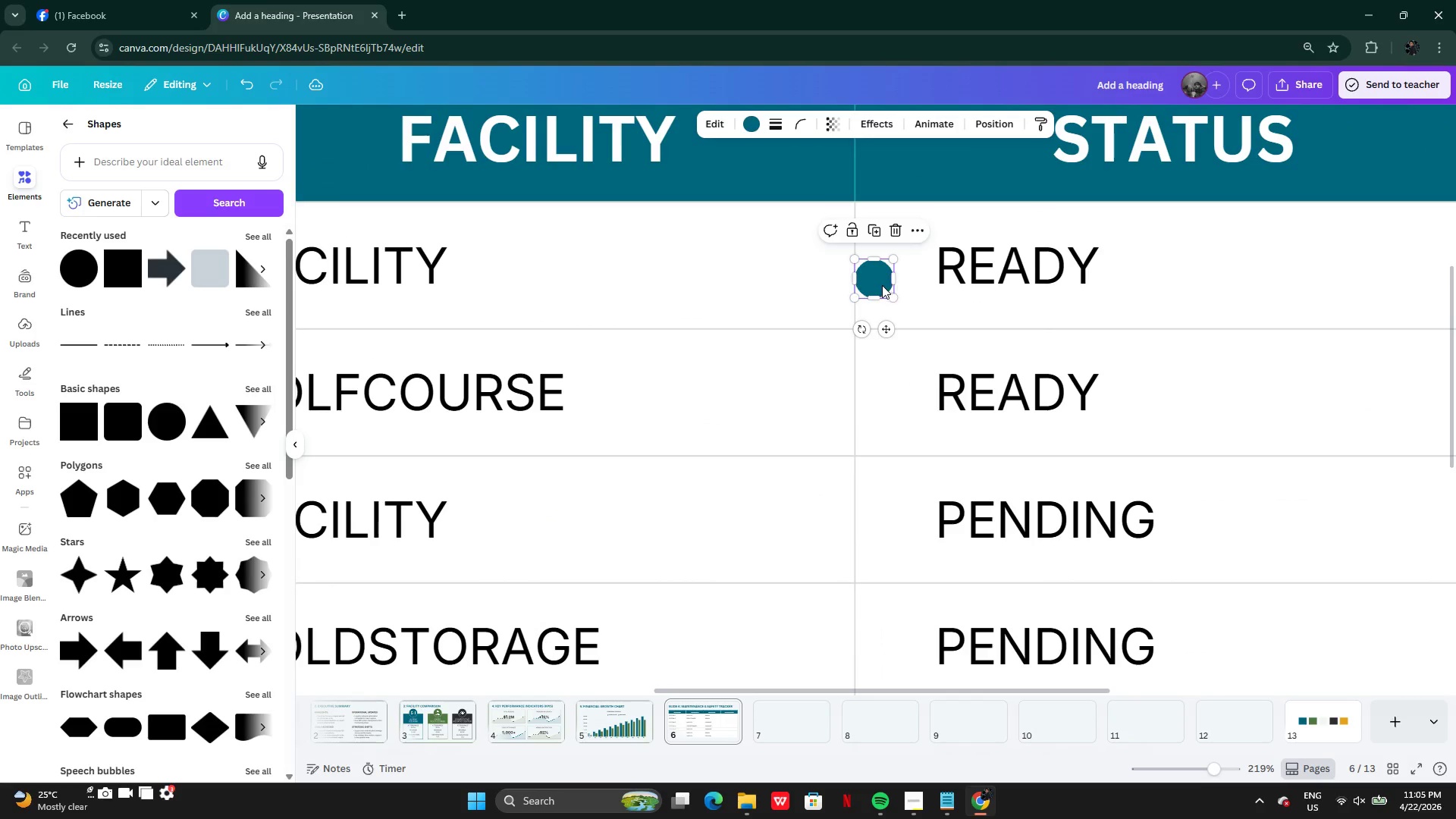 
left_click_drag(start_coordinate=[882, 285], to_coordinate=[908, 272])
 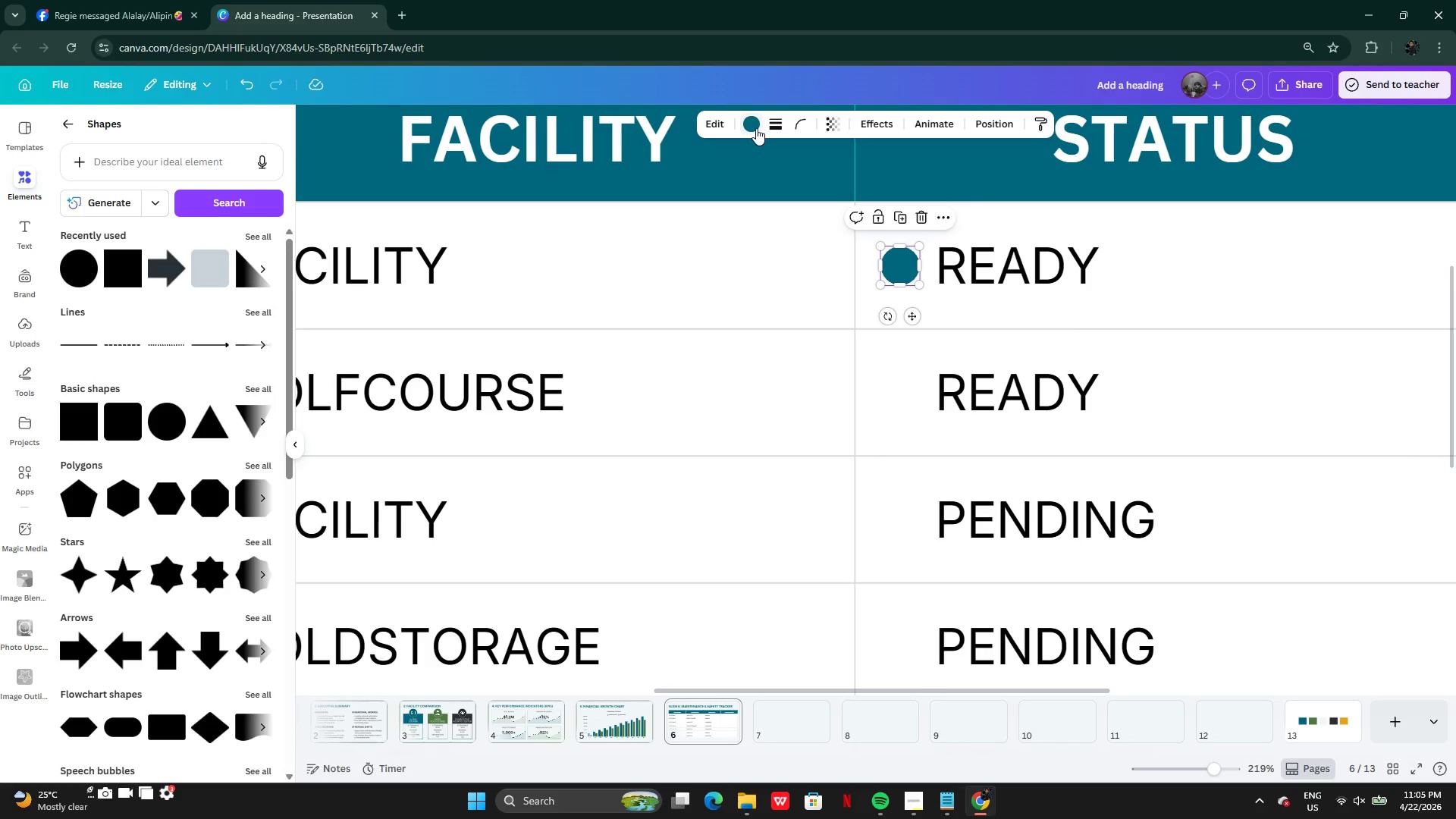 
left_click([755, 128])
 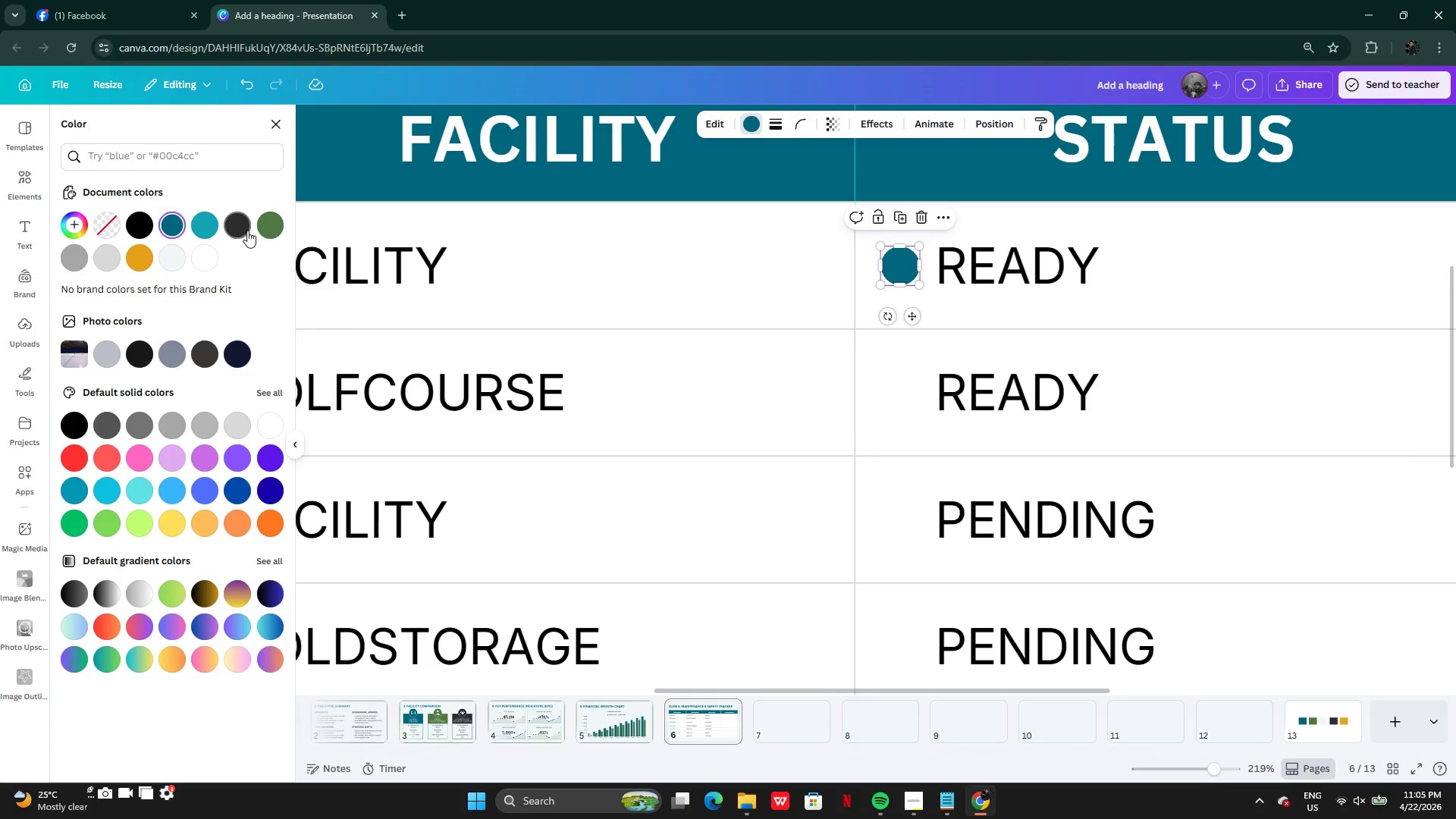 
left_click([264, 226])
 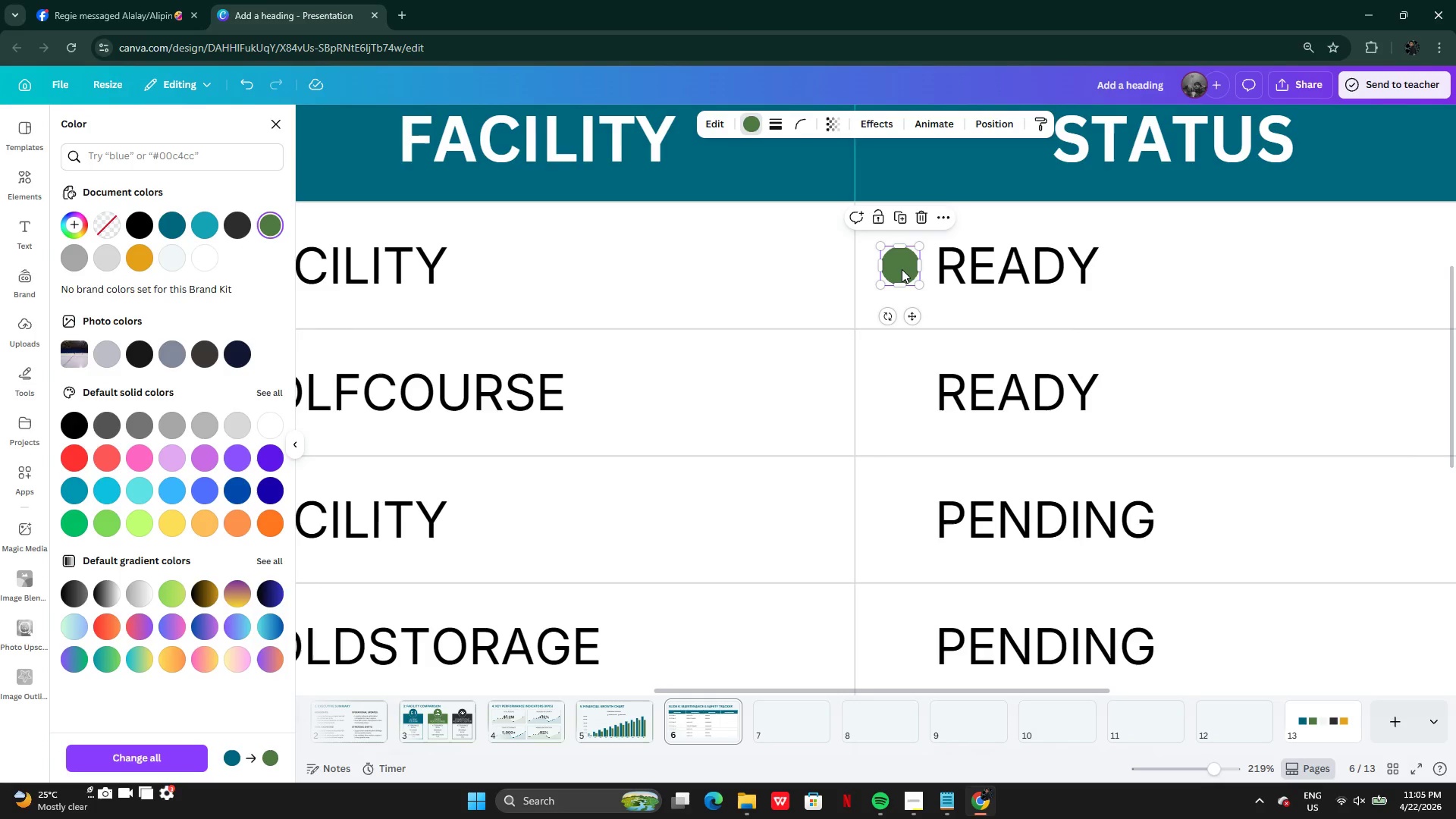 
hold_key(key=AltLeft, duration=0.34)
left_click_drag(start_coordinate=[901, 268], to_coordinate=[901, 329])
 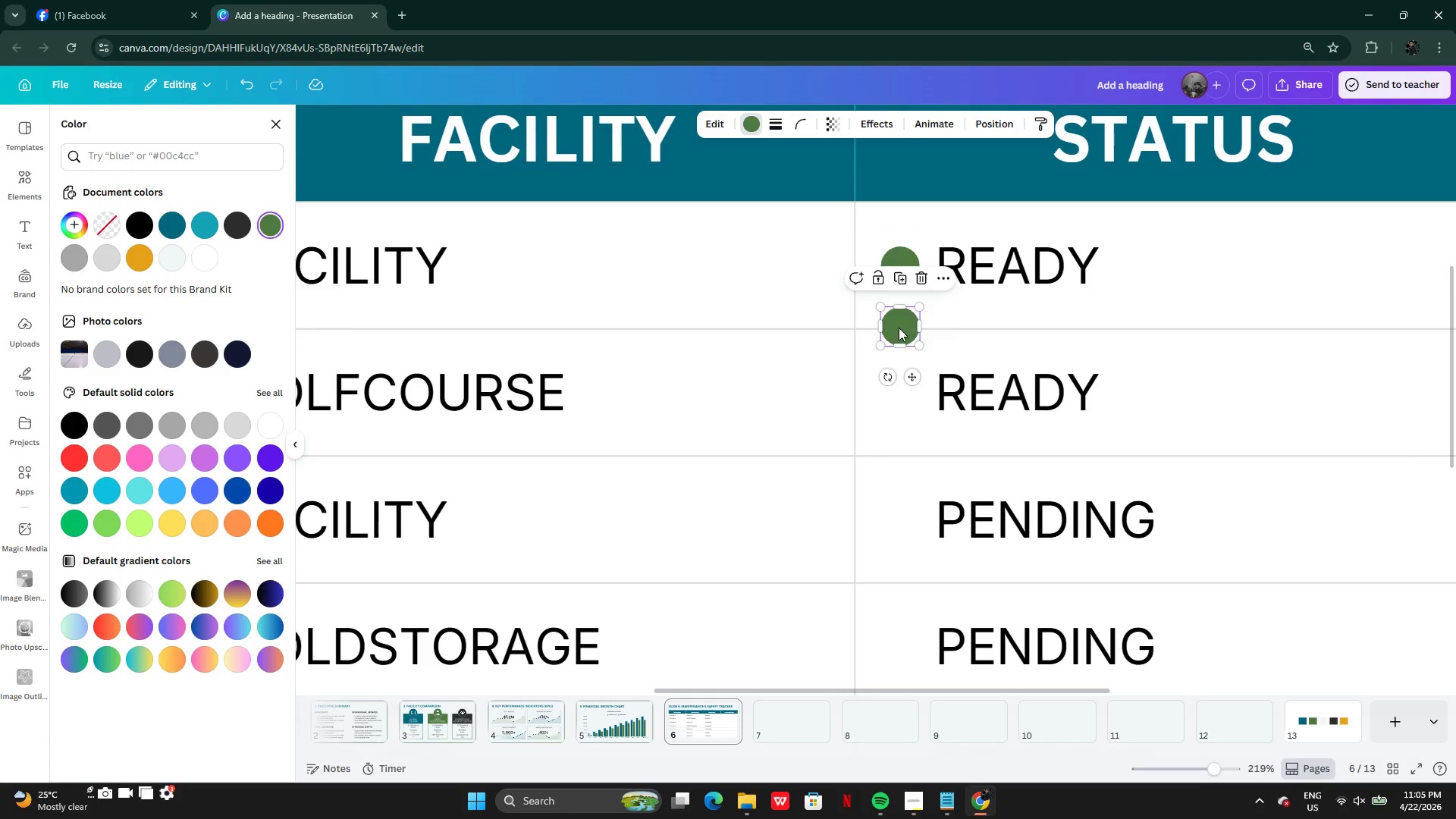 
left_click_drag(start_coordinate=[899, 328], to_coordinate=[899, 394])
 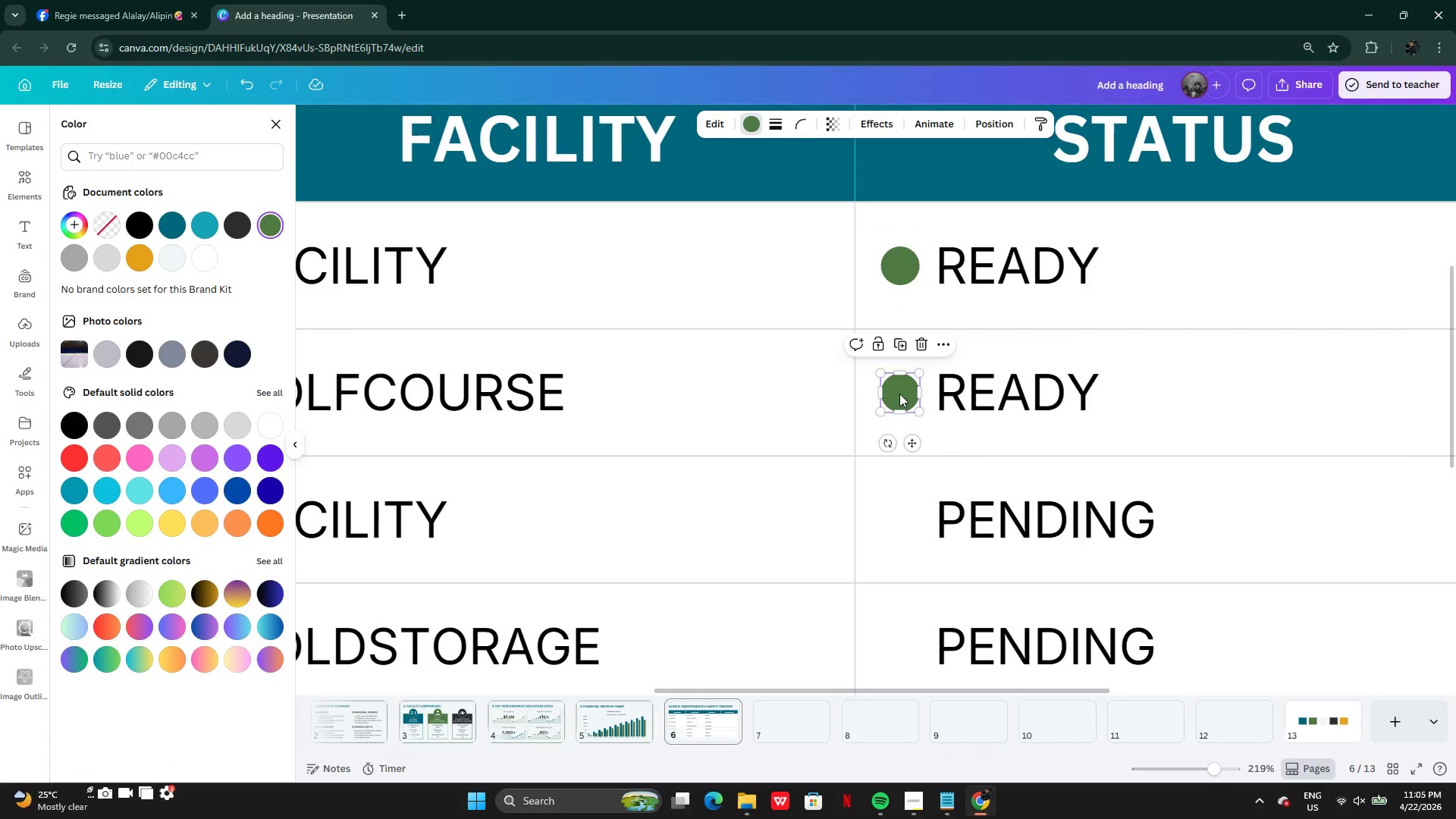 
key(Alt+AltLeft)
 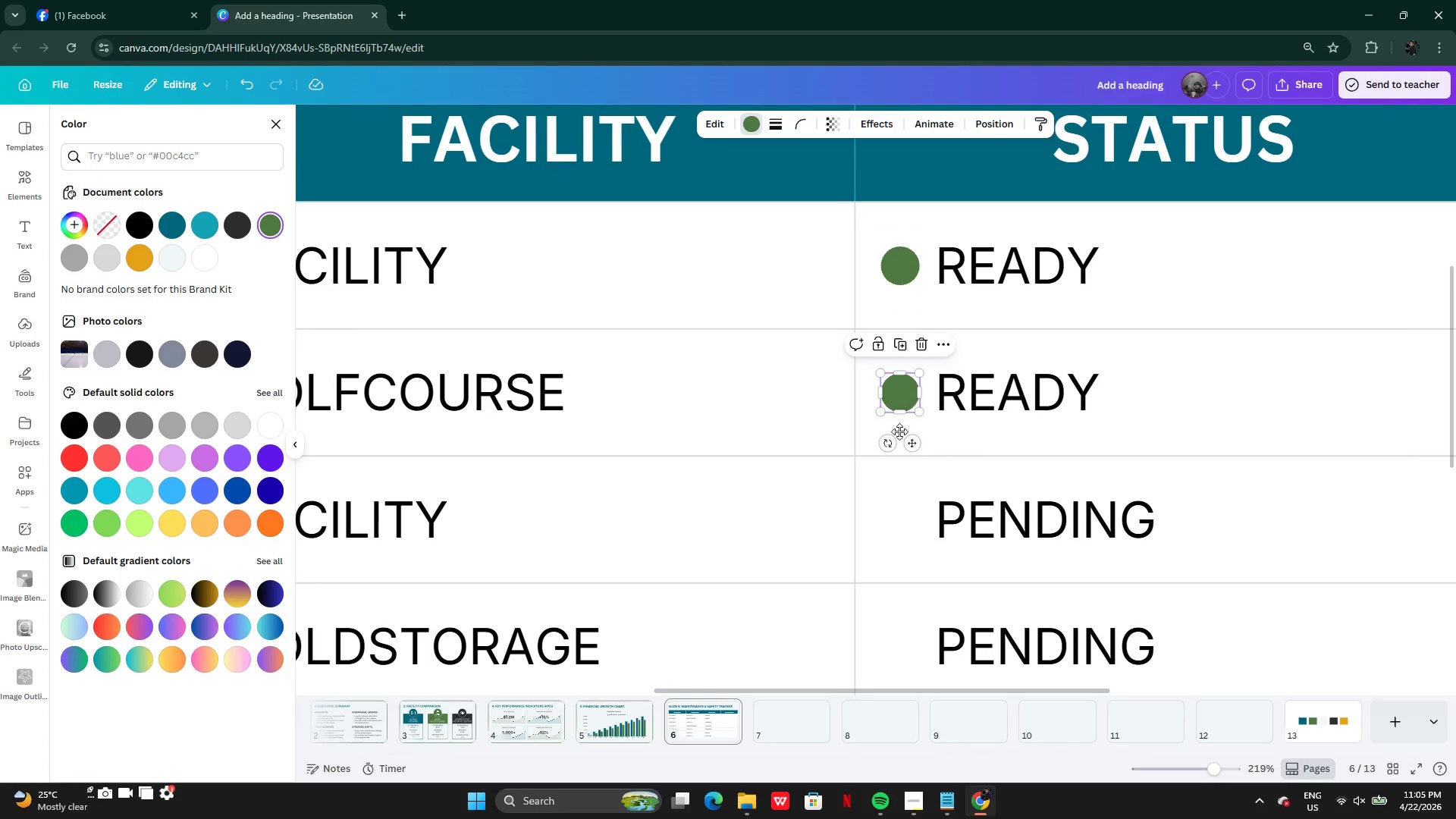 
left_click_drag(start_coordinate=[899, 394], to_coordinate=[899, 469])
 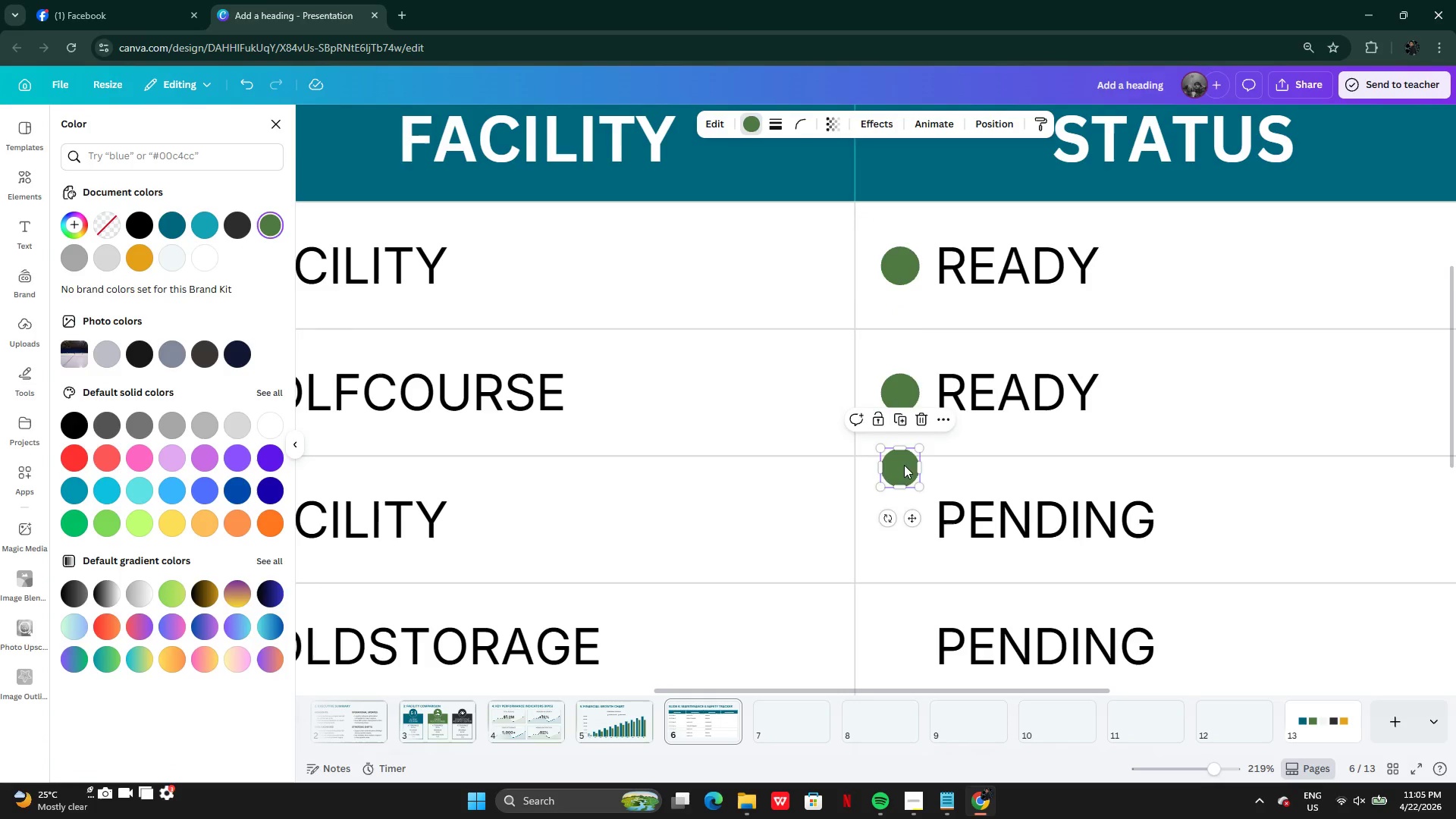 
left_click_drag(start_coordinate=[904, 465], to_coordinate=[905, 517])
 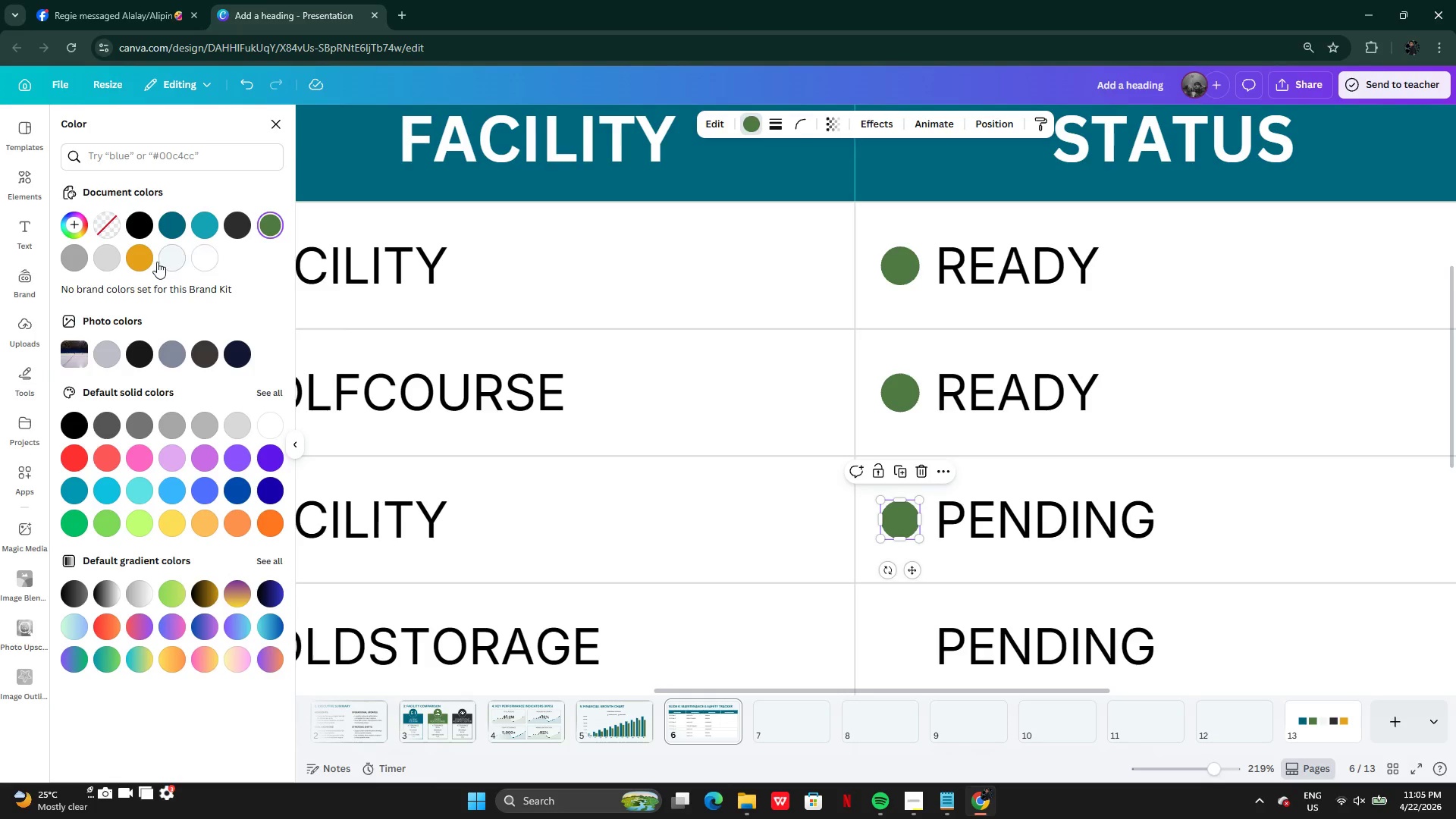 
left_click([143, 262])
 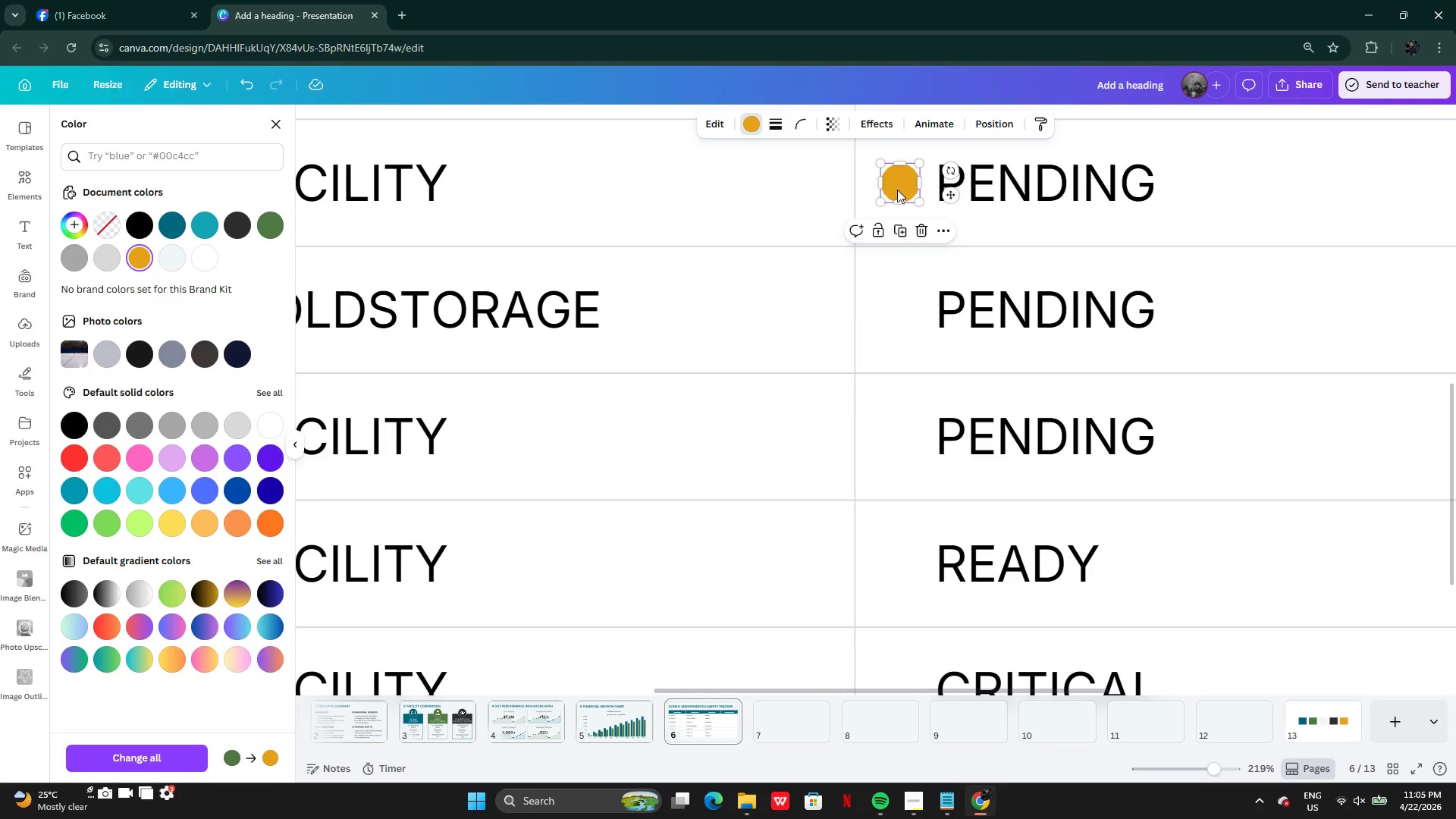 
hold_key(key=AltLeft, duration=0.34)
left_click_drag(start_coordinate=[897, 184], to_coordinate=[897, 261])
 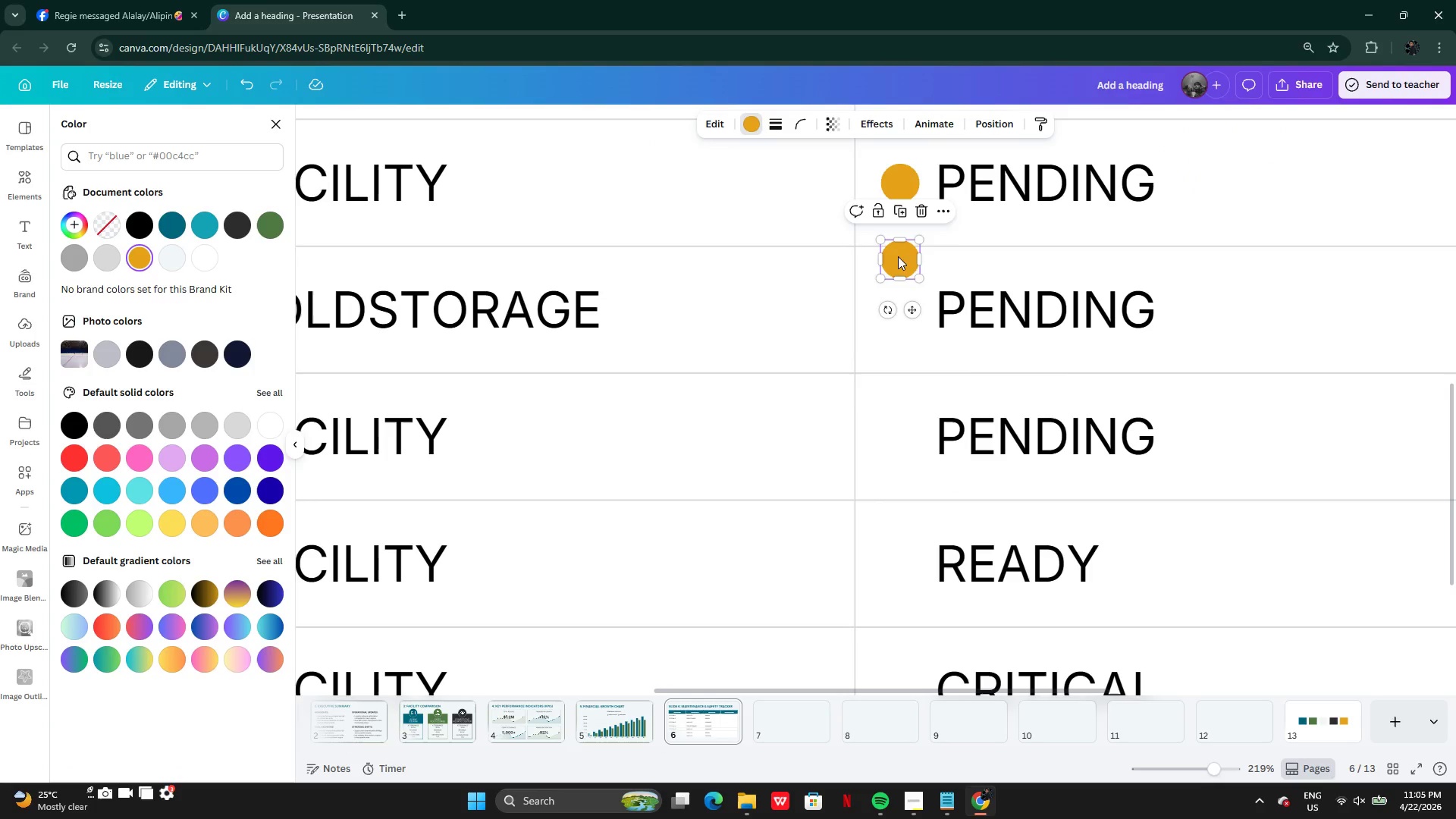 
left_click_drag(start_coordinate=[898, 256], to_coordinate=[901, 308])
 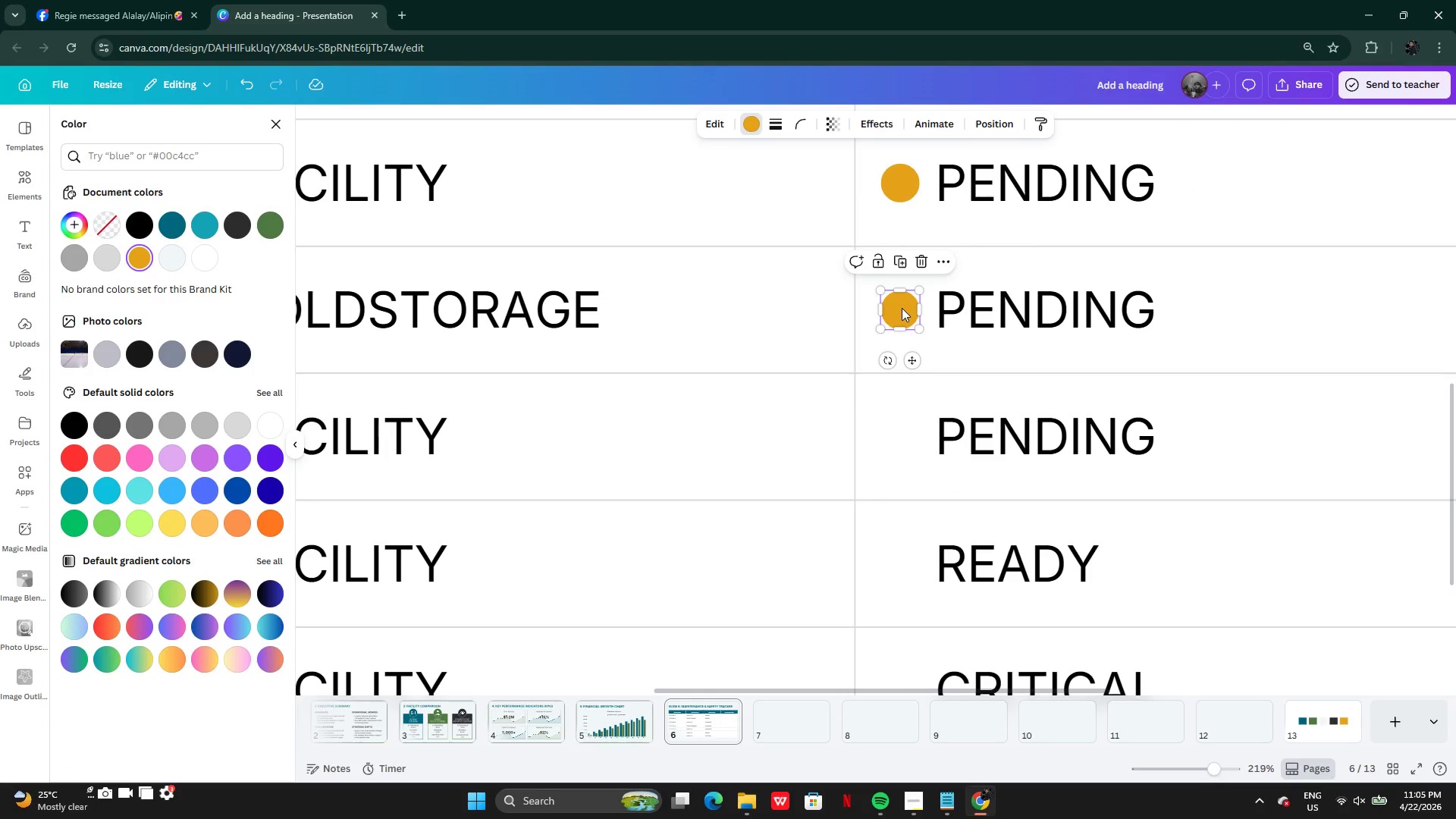 
hold_key(key=AltLeft, duration=0.33)
left_click_drag(start_coordinate=[902, 308], to_coordinate=[917, 416])
 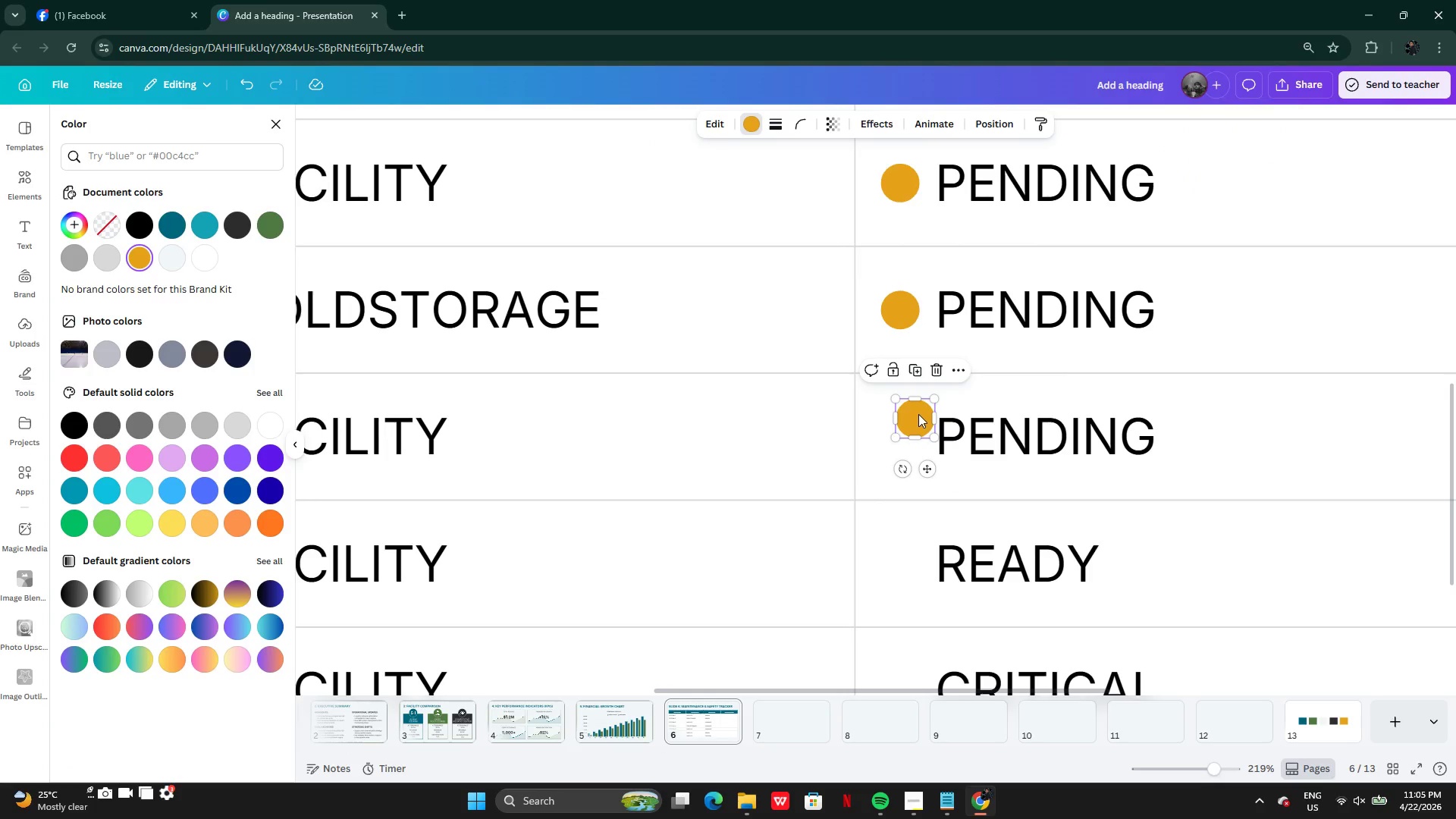 
left_click_drag(start_coordinate=[918, 414], to_coordinate=[906, 429])
 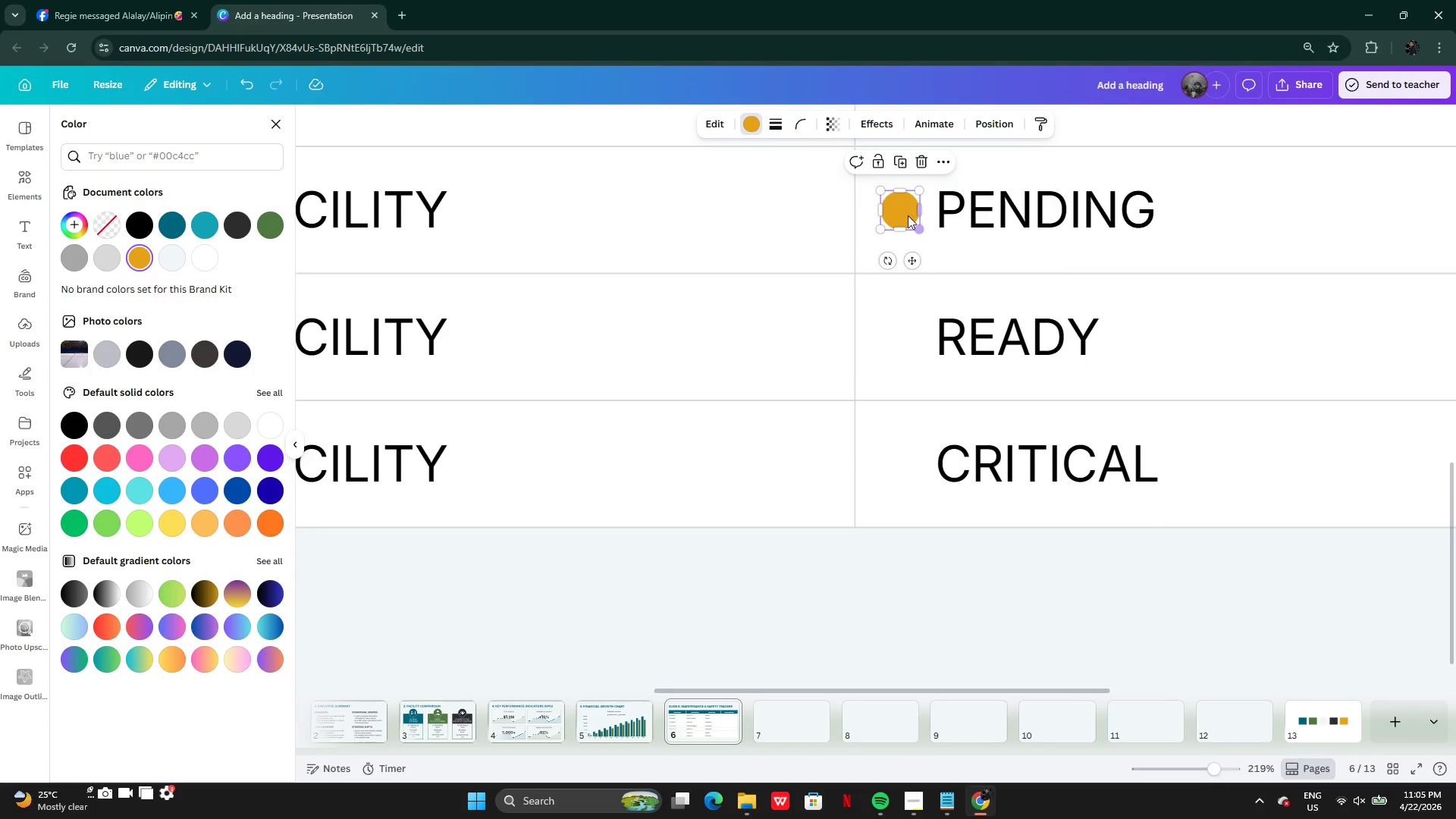 
hold_key(key=AltLeft, duration=0.36)
left_click_drag(start_coordinate=[906, 207], to_coordinate=[906, 275])
 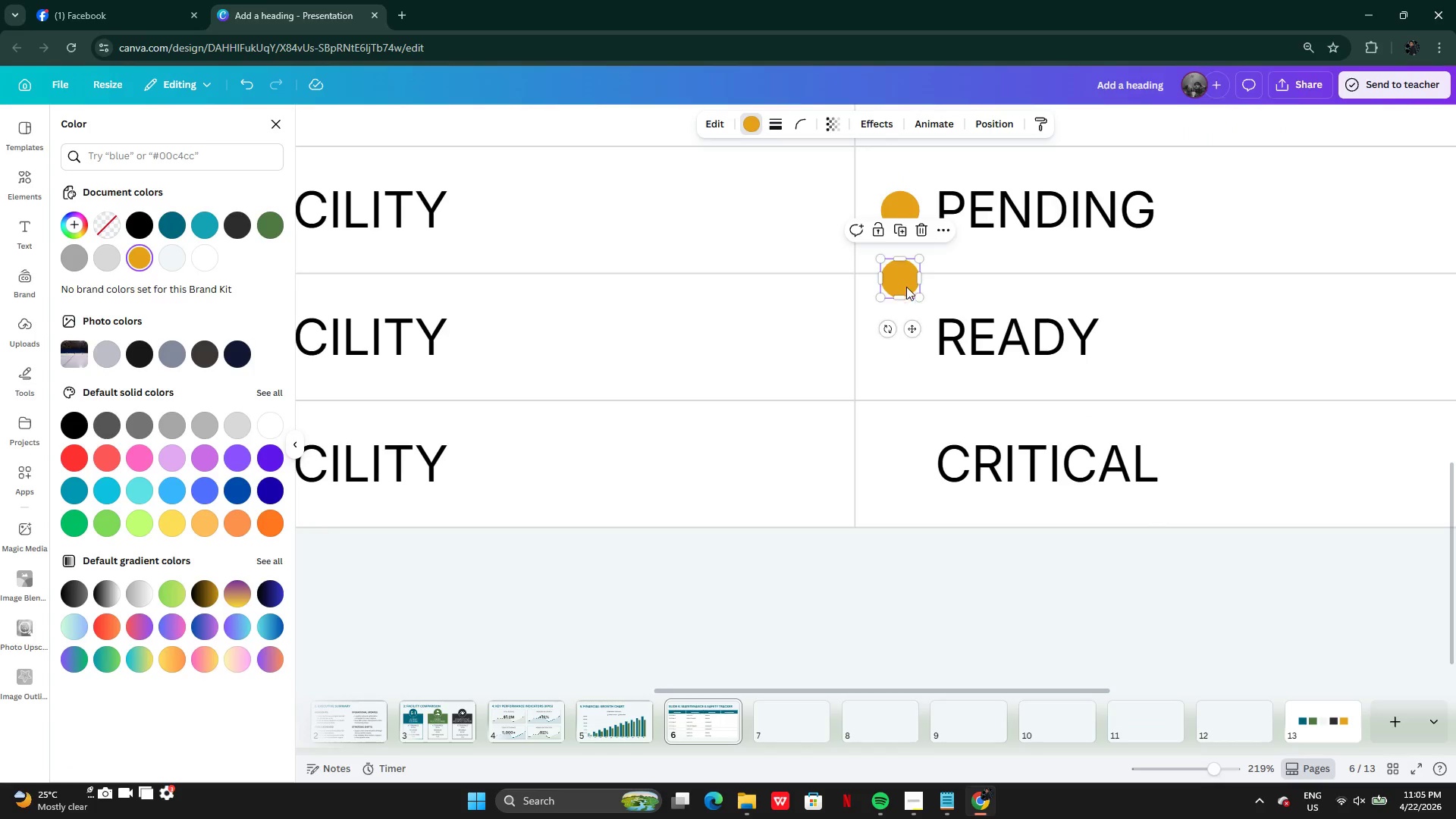 
left_click_drag(start_coordinate=[906, 279], to_coordinate=[908, 335])
 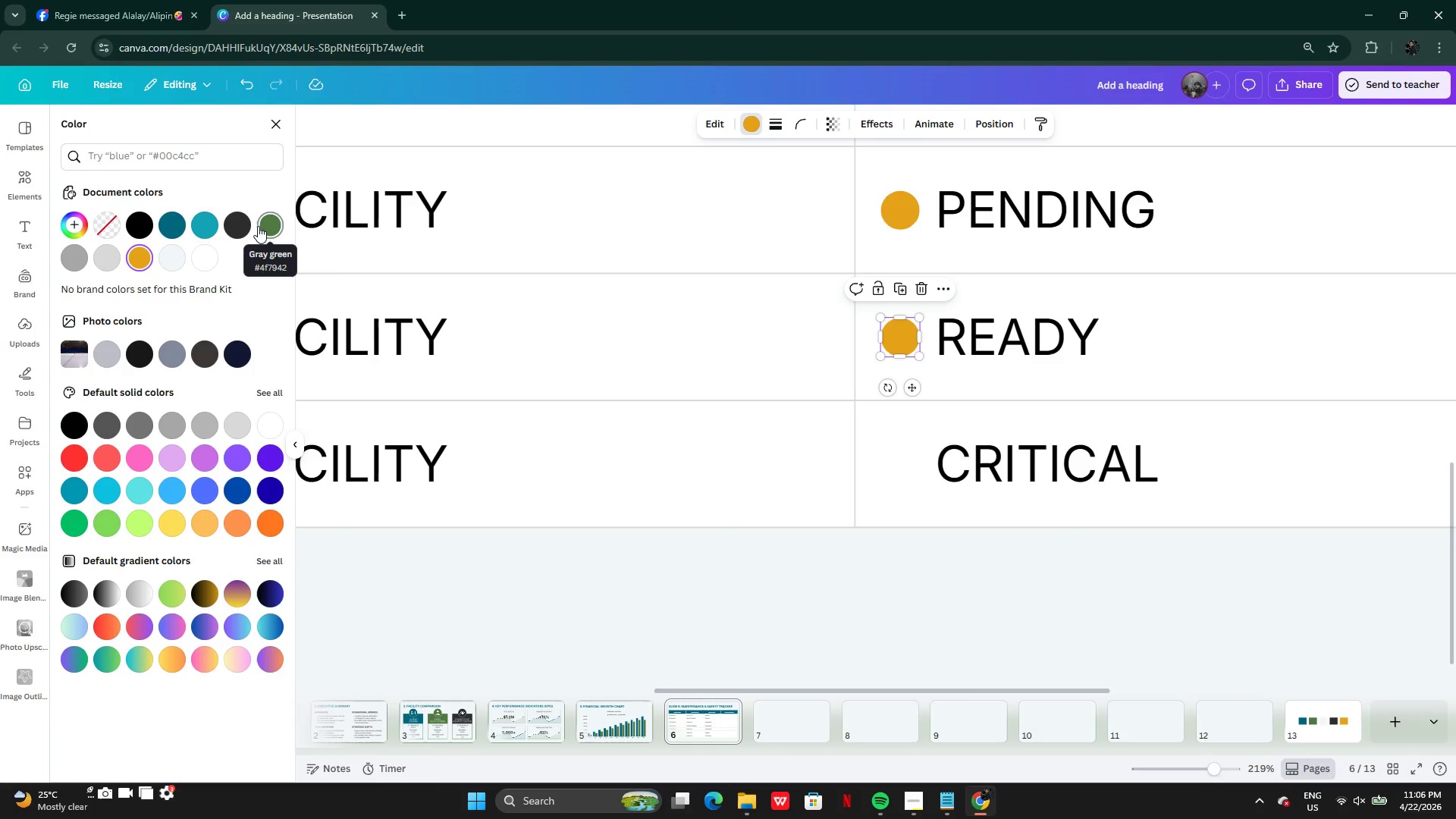 
left_click([264, 227])
 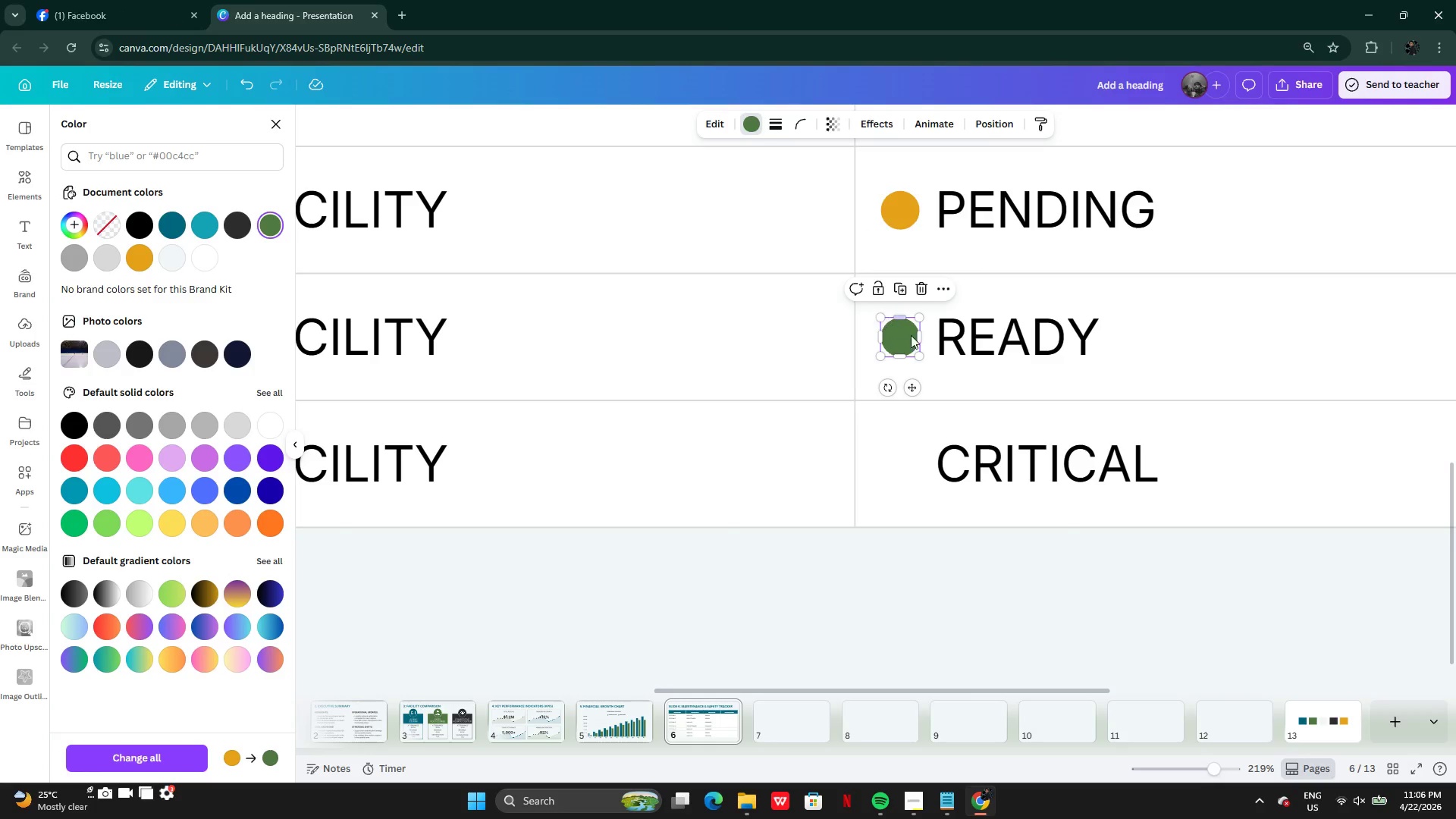 
hold_key(key=AltLeft, duration=0.48)
left_click_drag(start_coordinate=[903, 343], to_coordinate=[899, 399])
 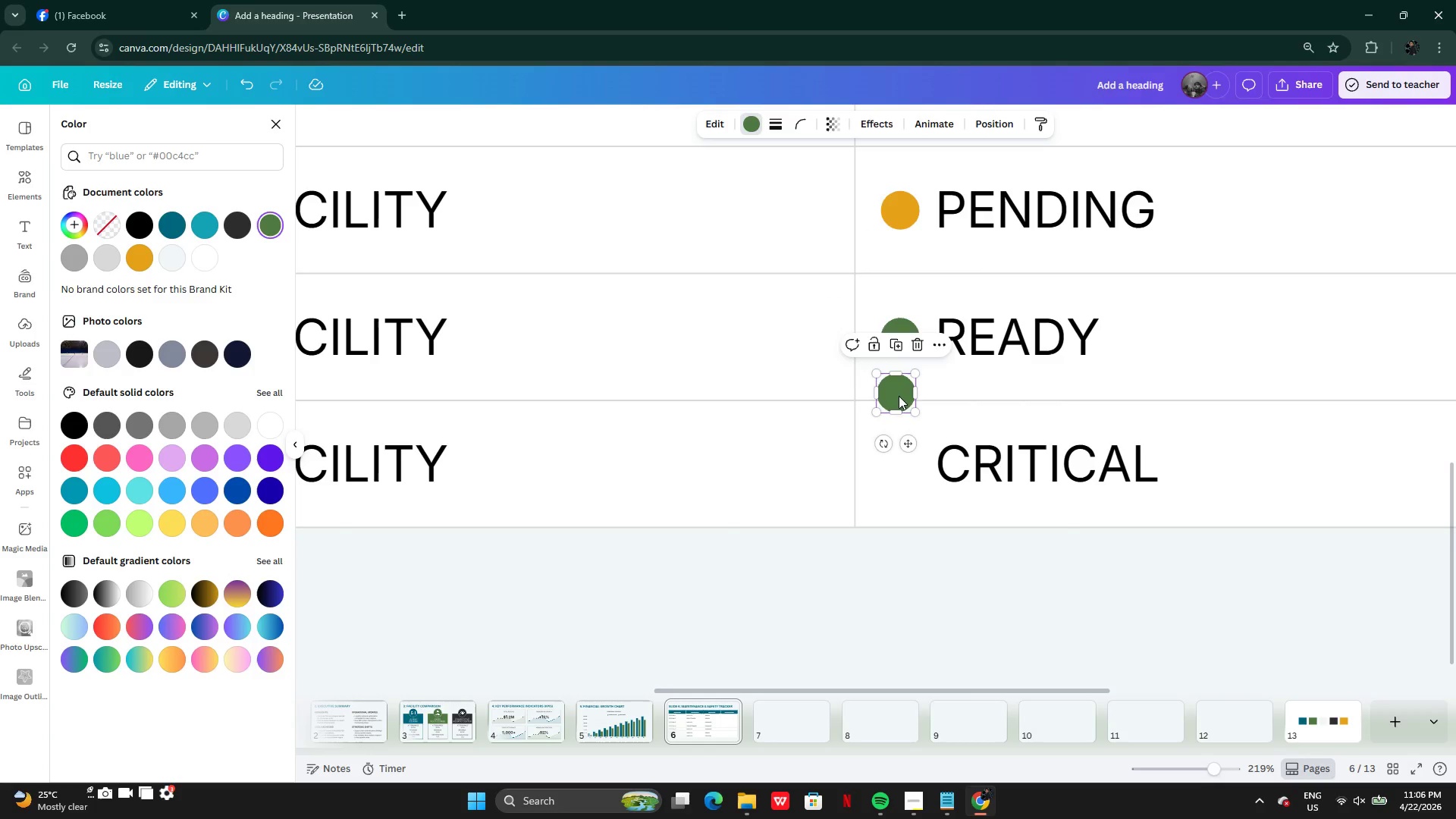 
left_click_drag(start_coordinate=[899, 396], to_coordinate=[899, 466])
 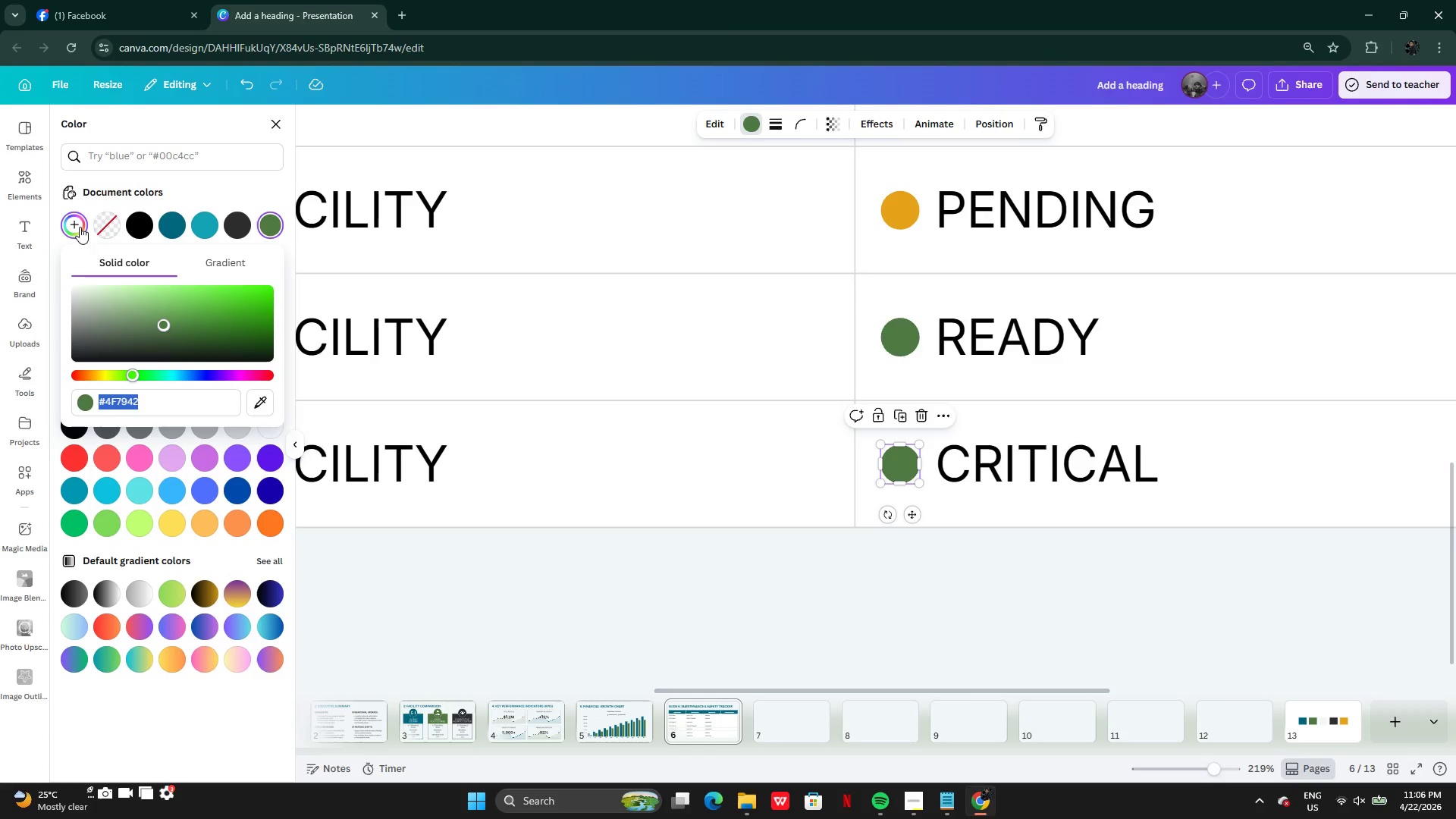 
left_click([81, 464])
 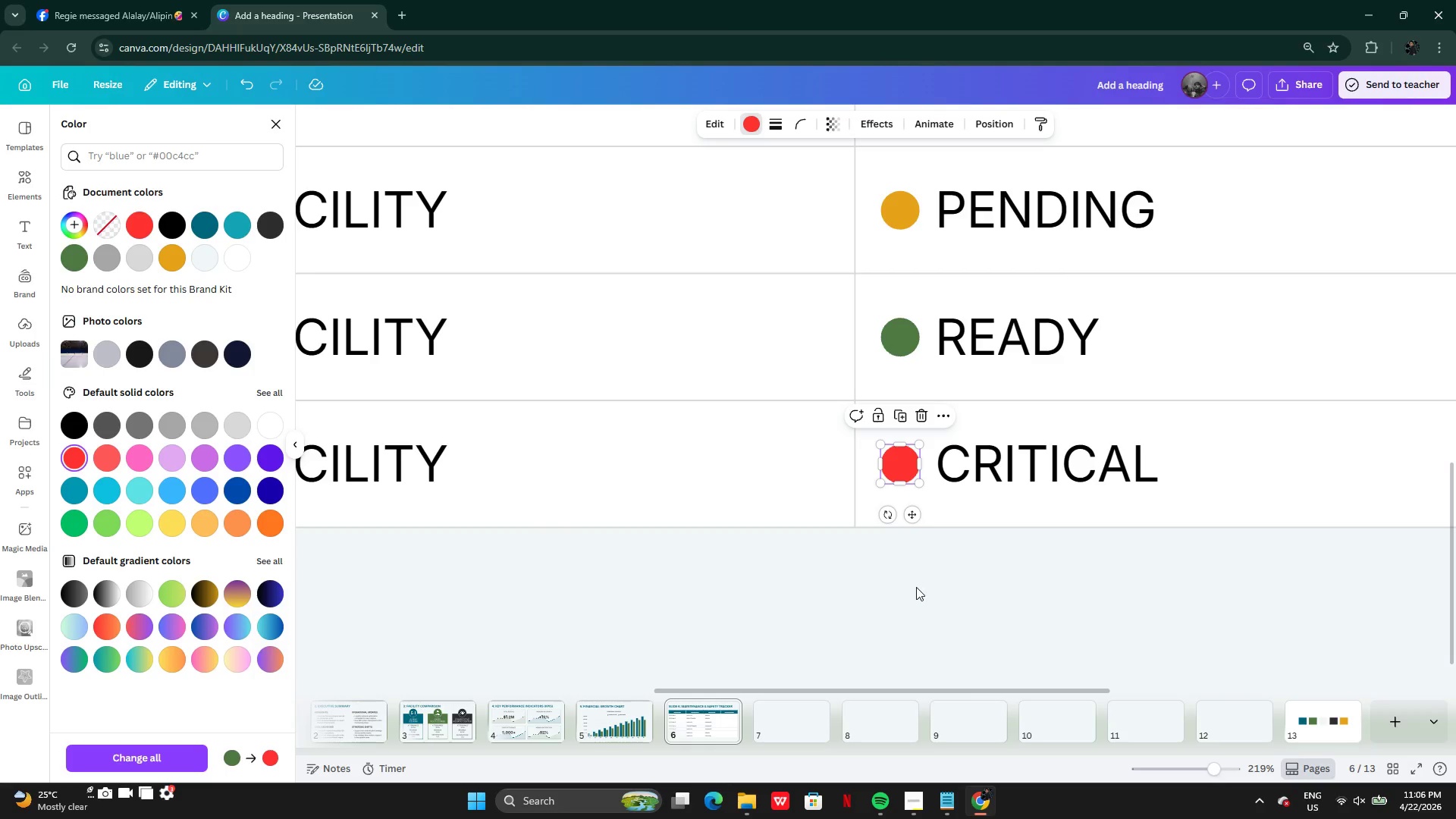 
double_click([916, 587])
 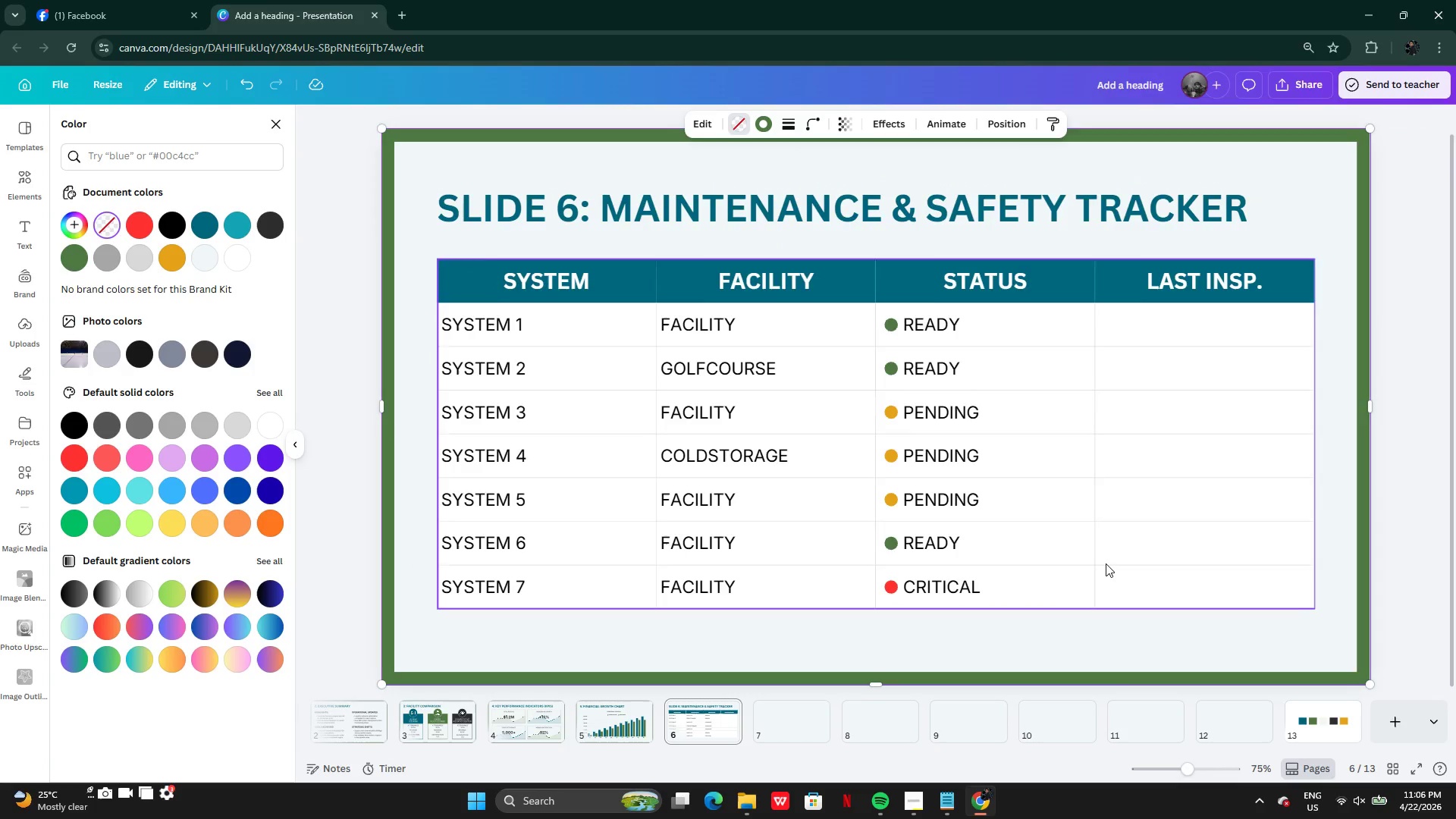 
wait(11.0)
 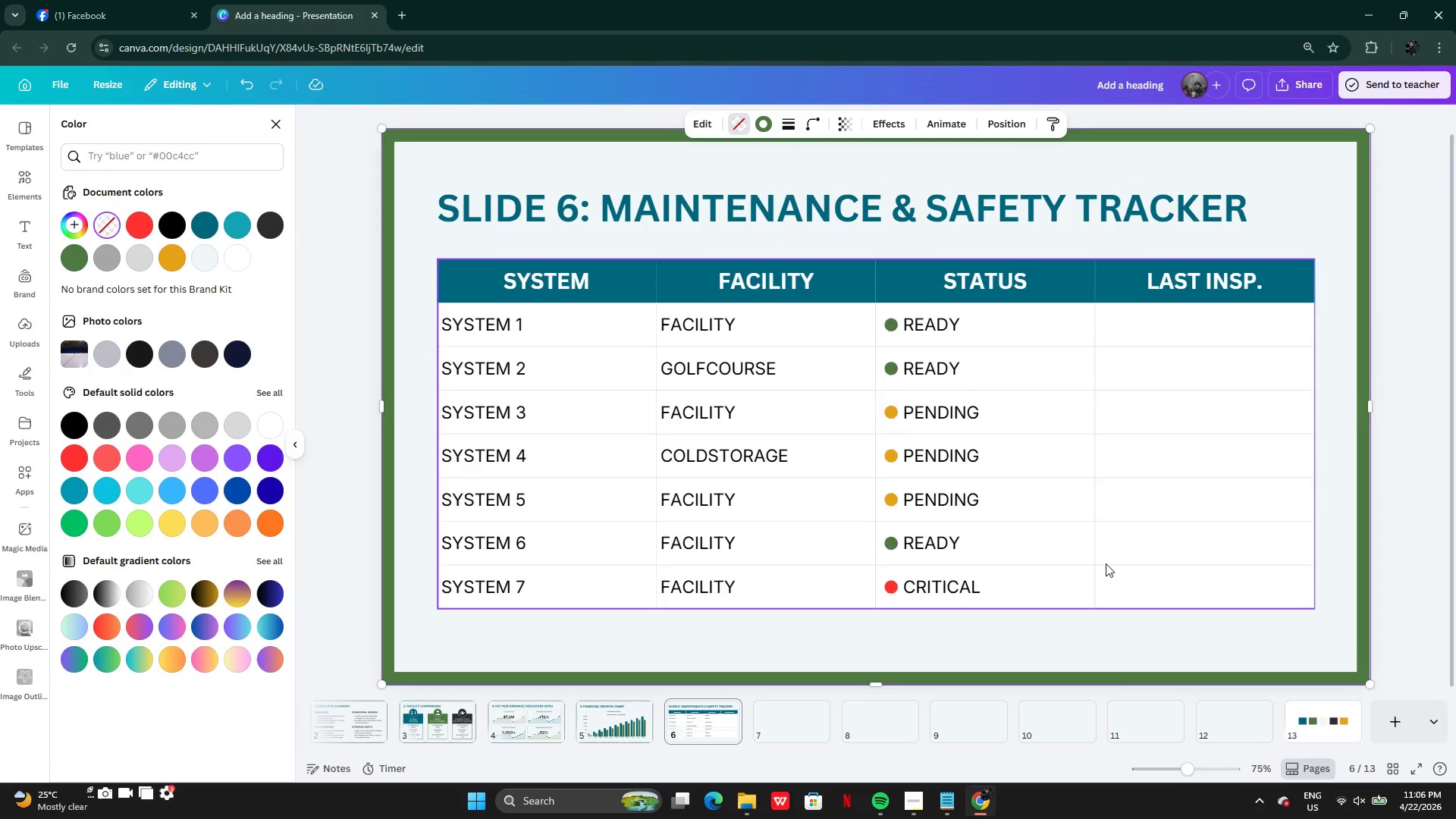 
double_click([1175, 324])
 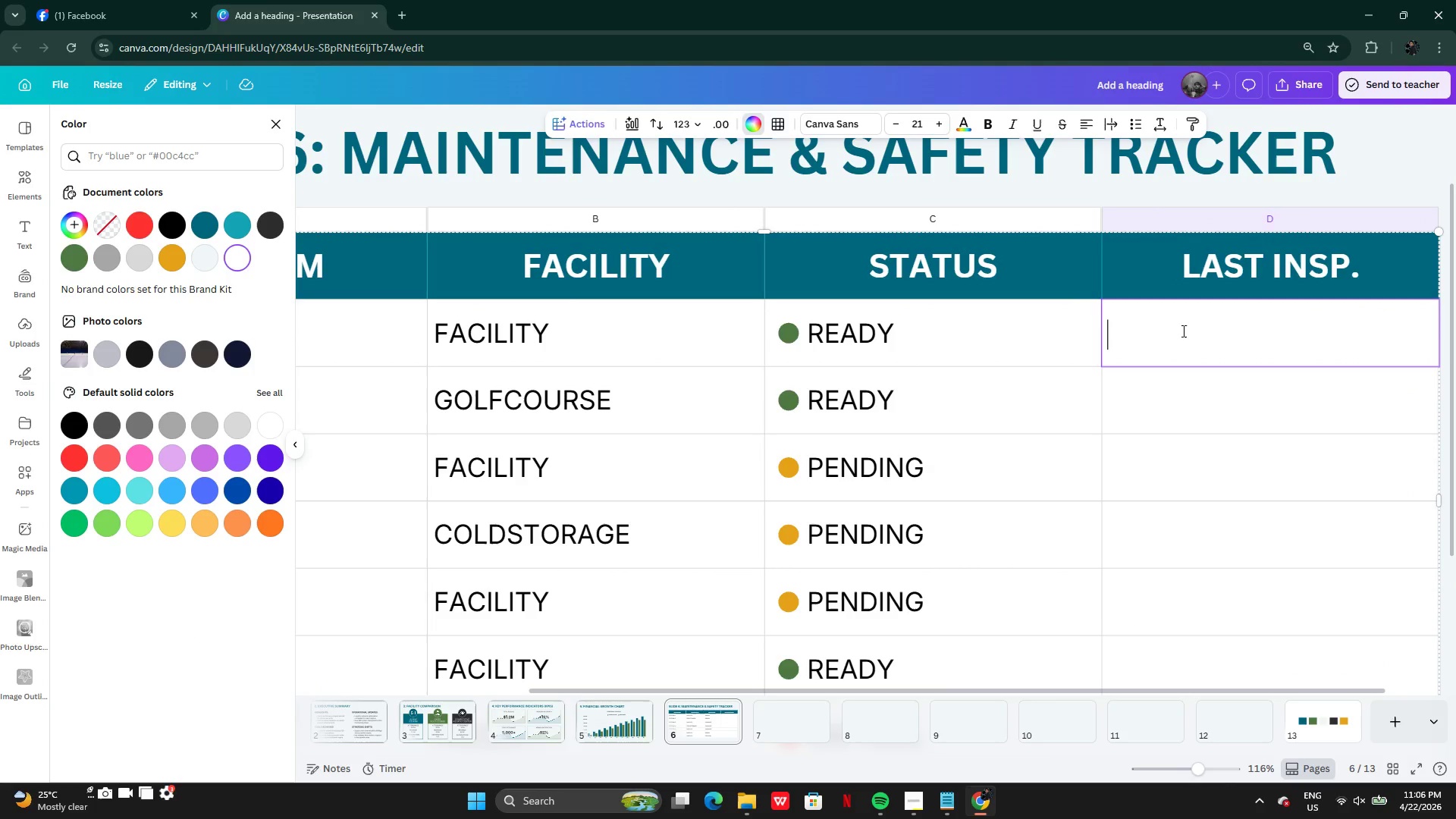 
type(00/20)
 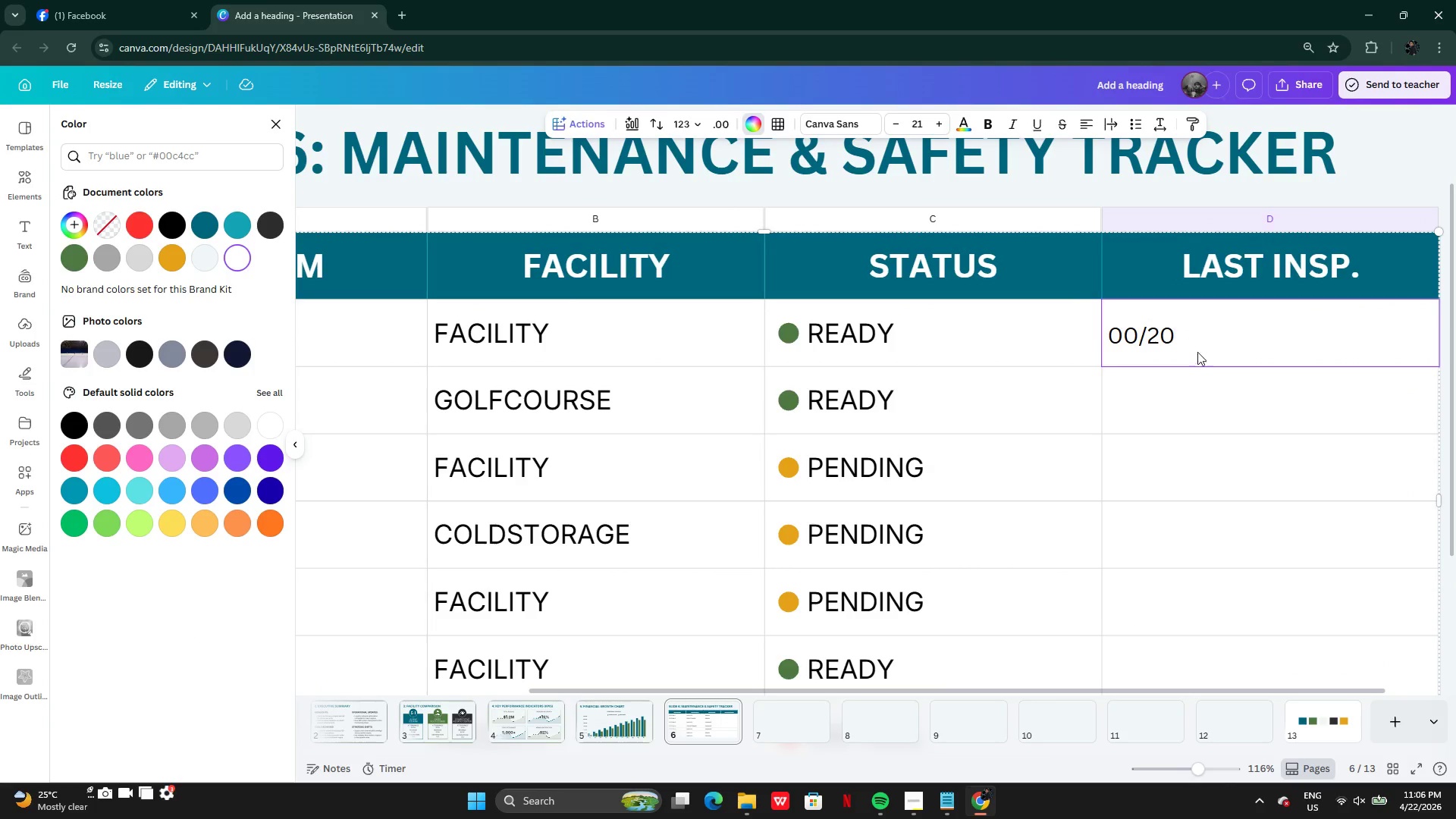 
key(Control+A)
 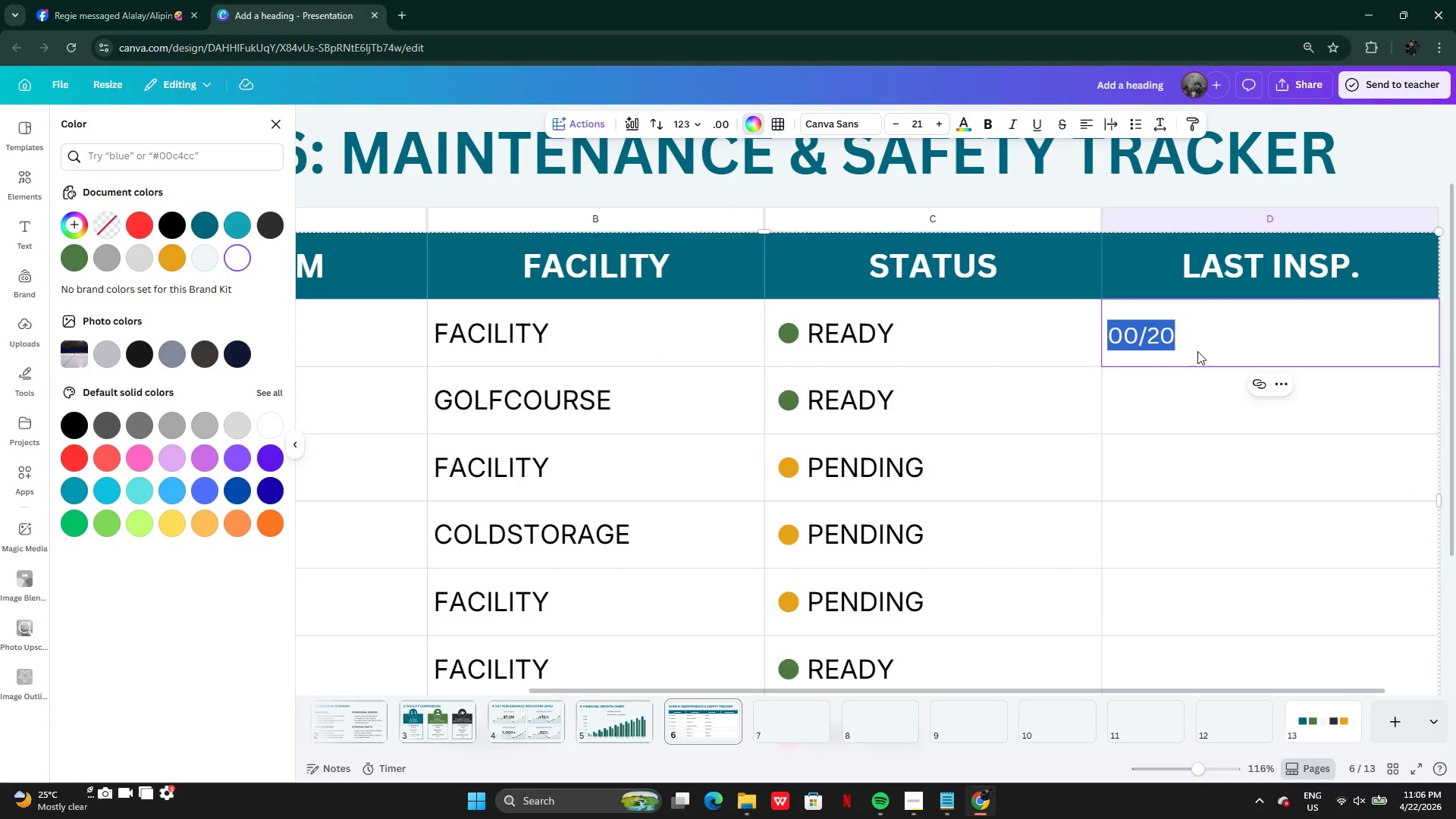 
key(Control+C)
 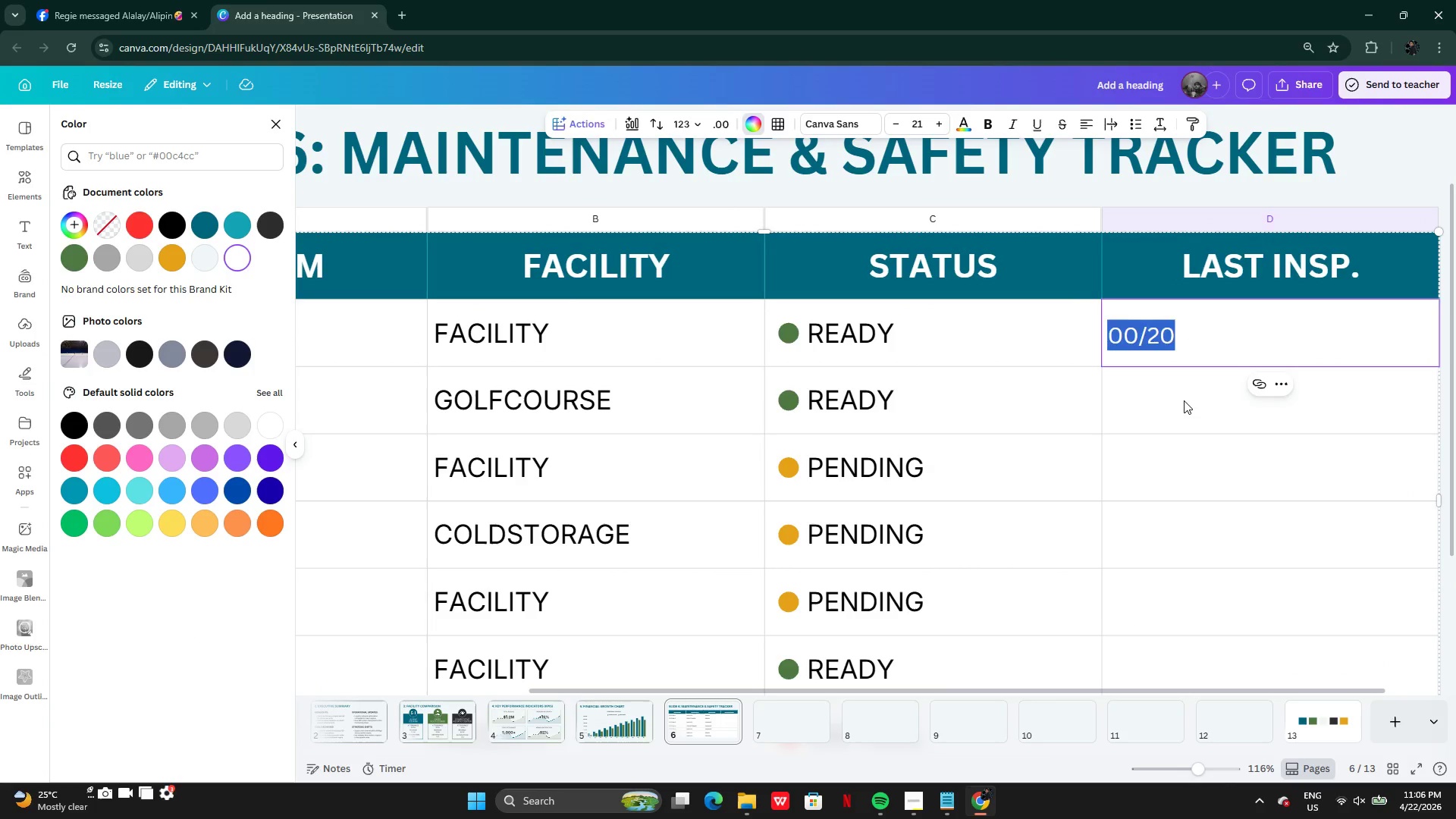 
left_click([1184, 400])
 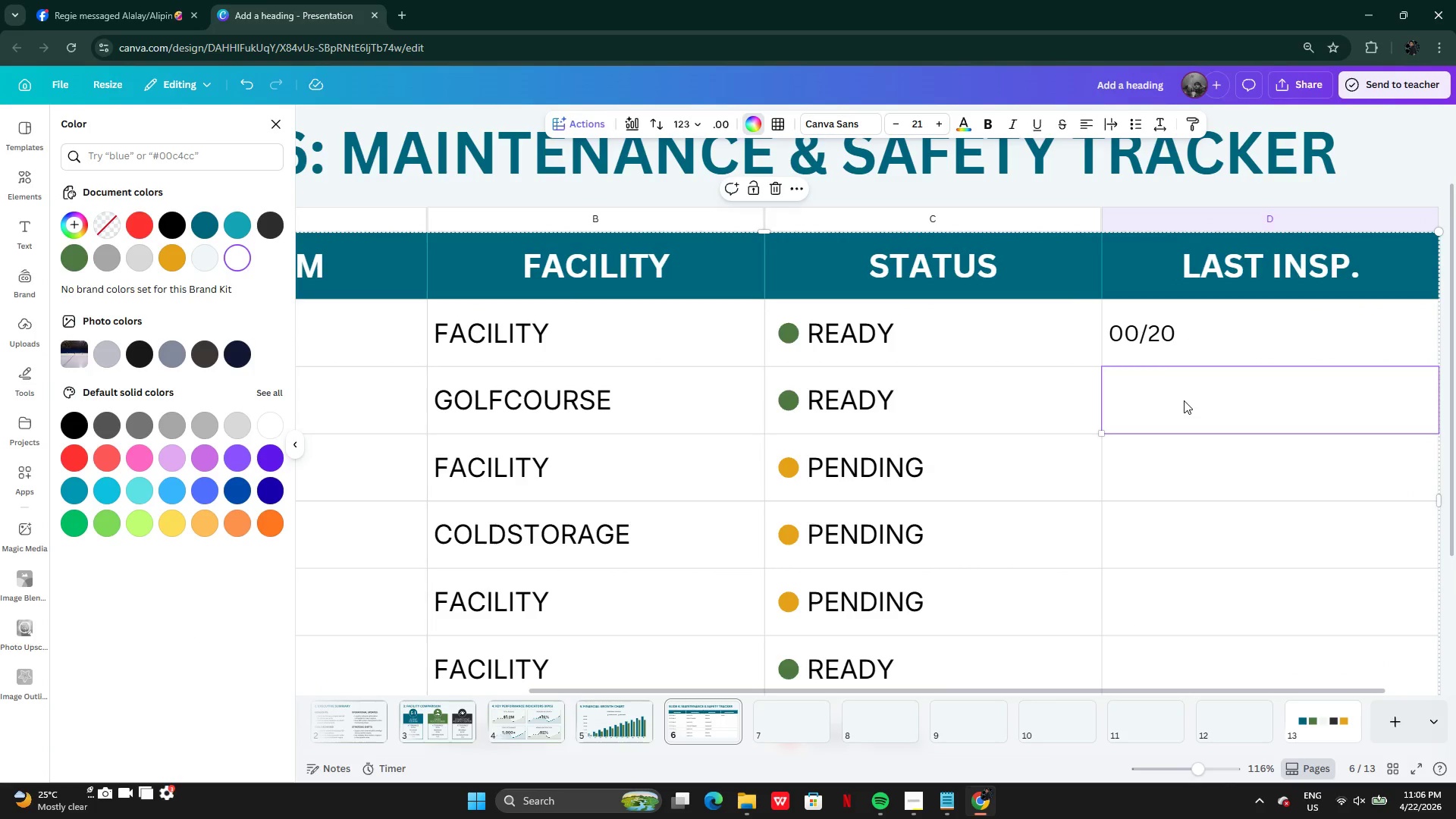 
hold_key(key=ControlLeft, duration=0.53)
 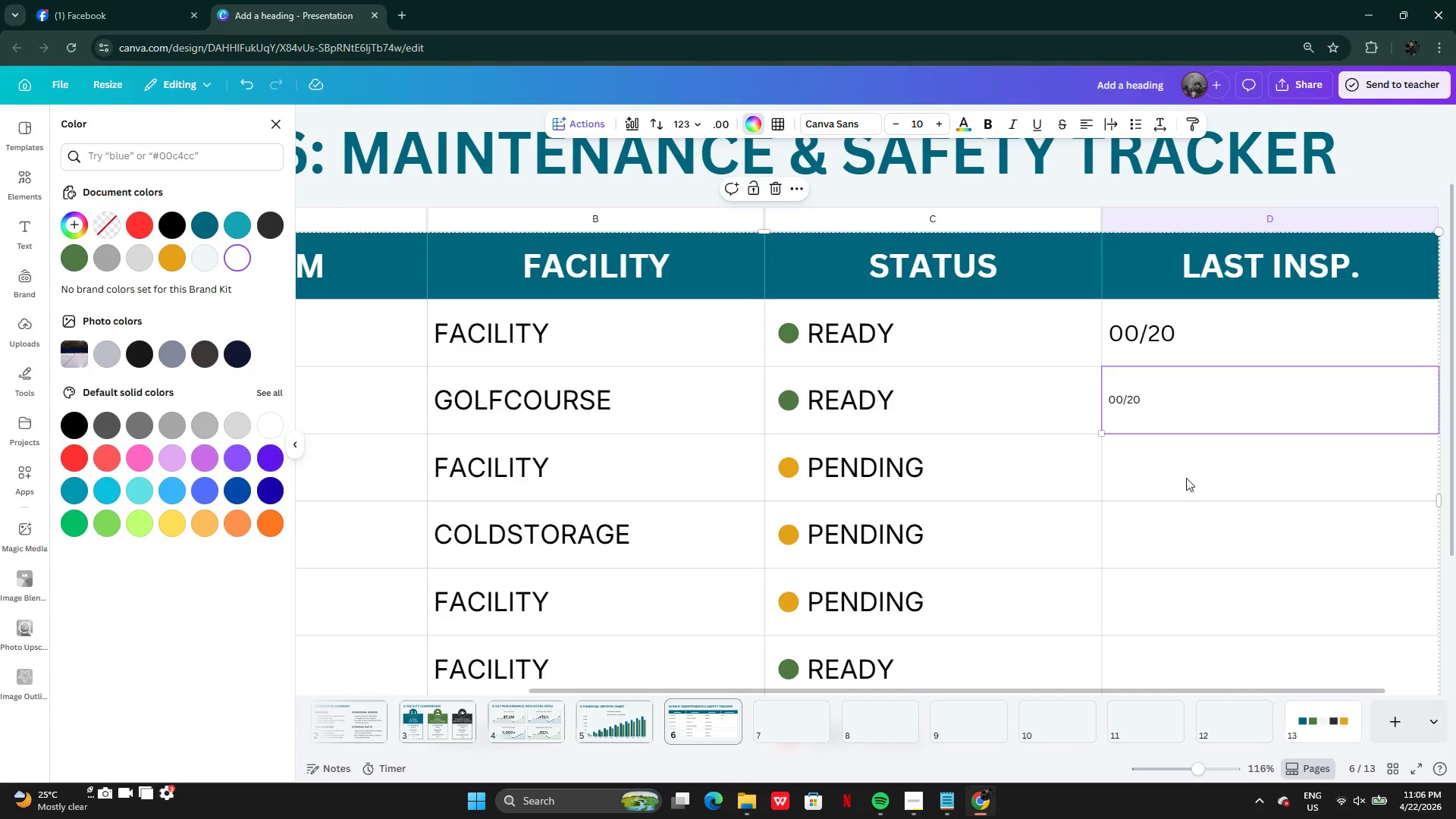 
key(V)
 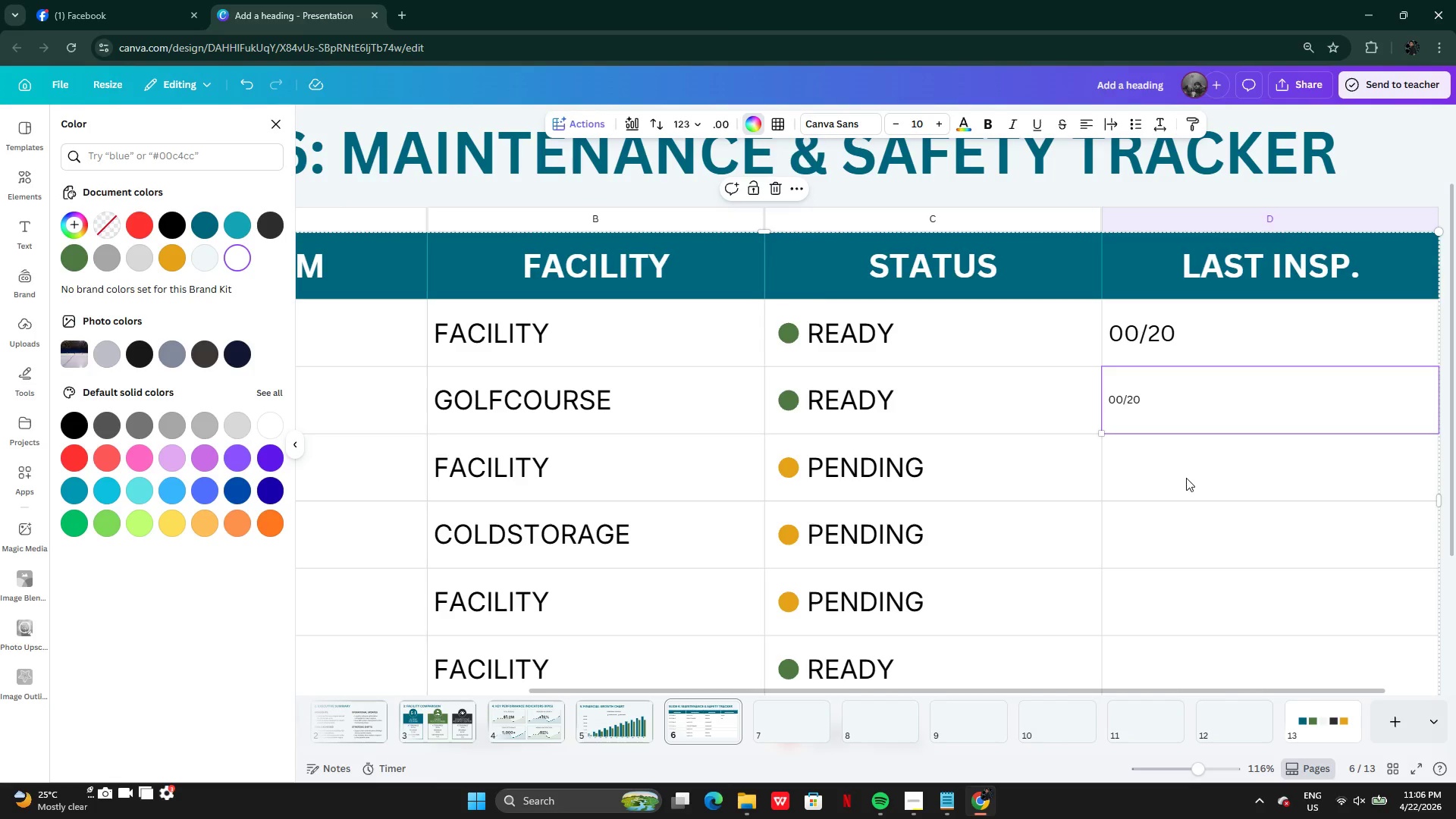 
key(Control+Z)
 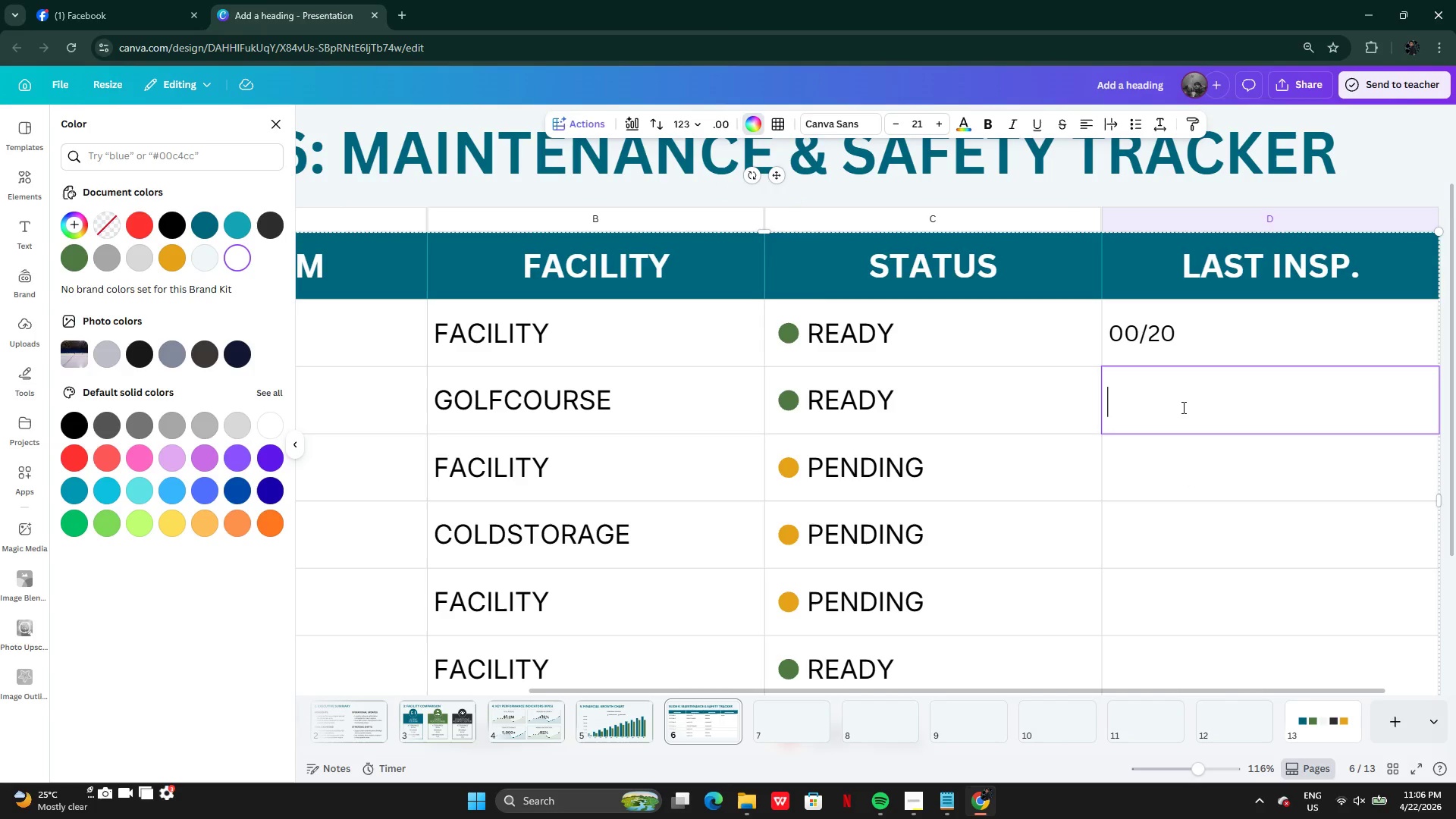 
double_click([1182, 407])
 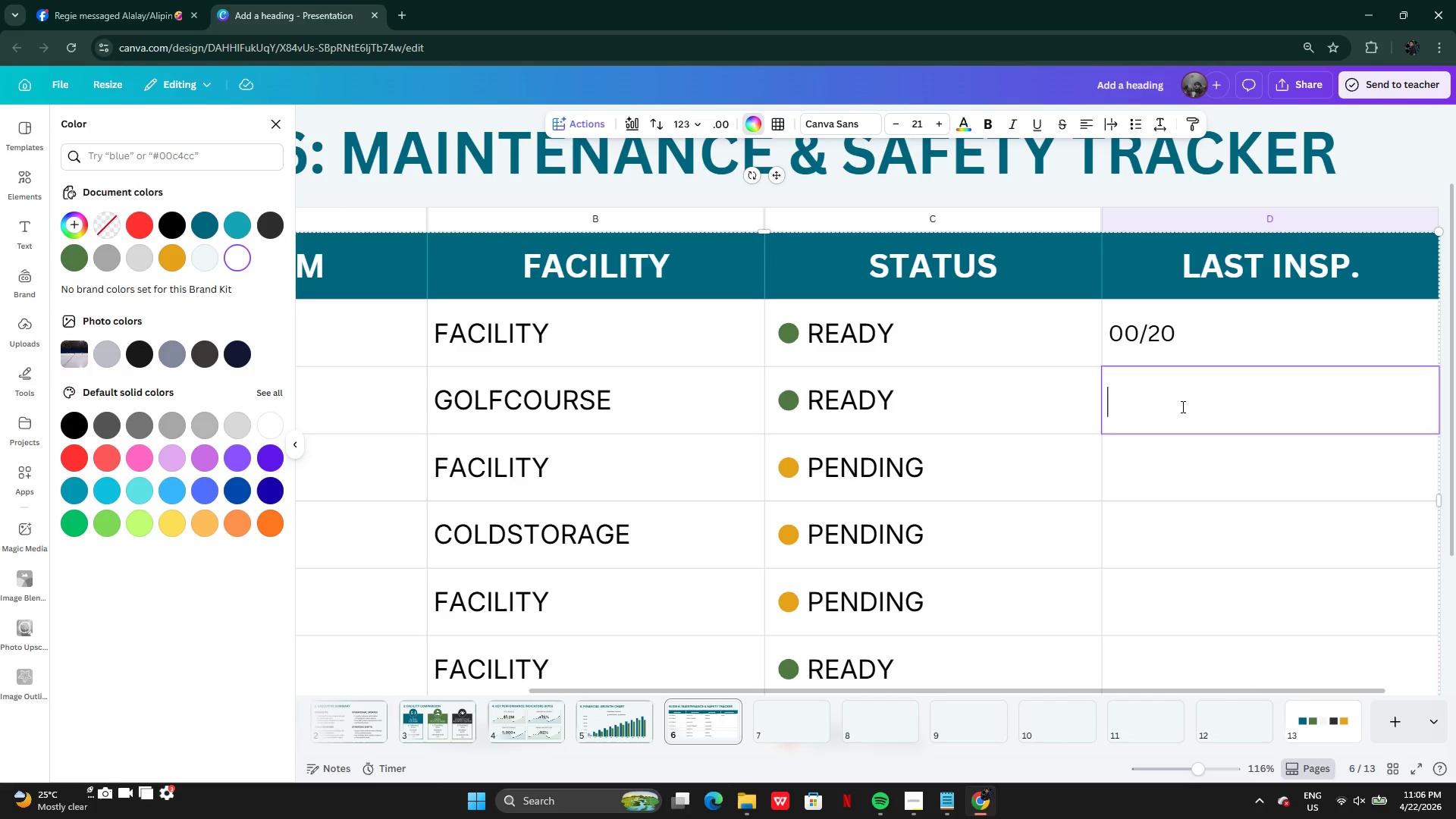 
key(Control+V)
 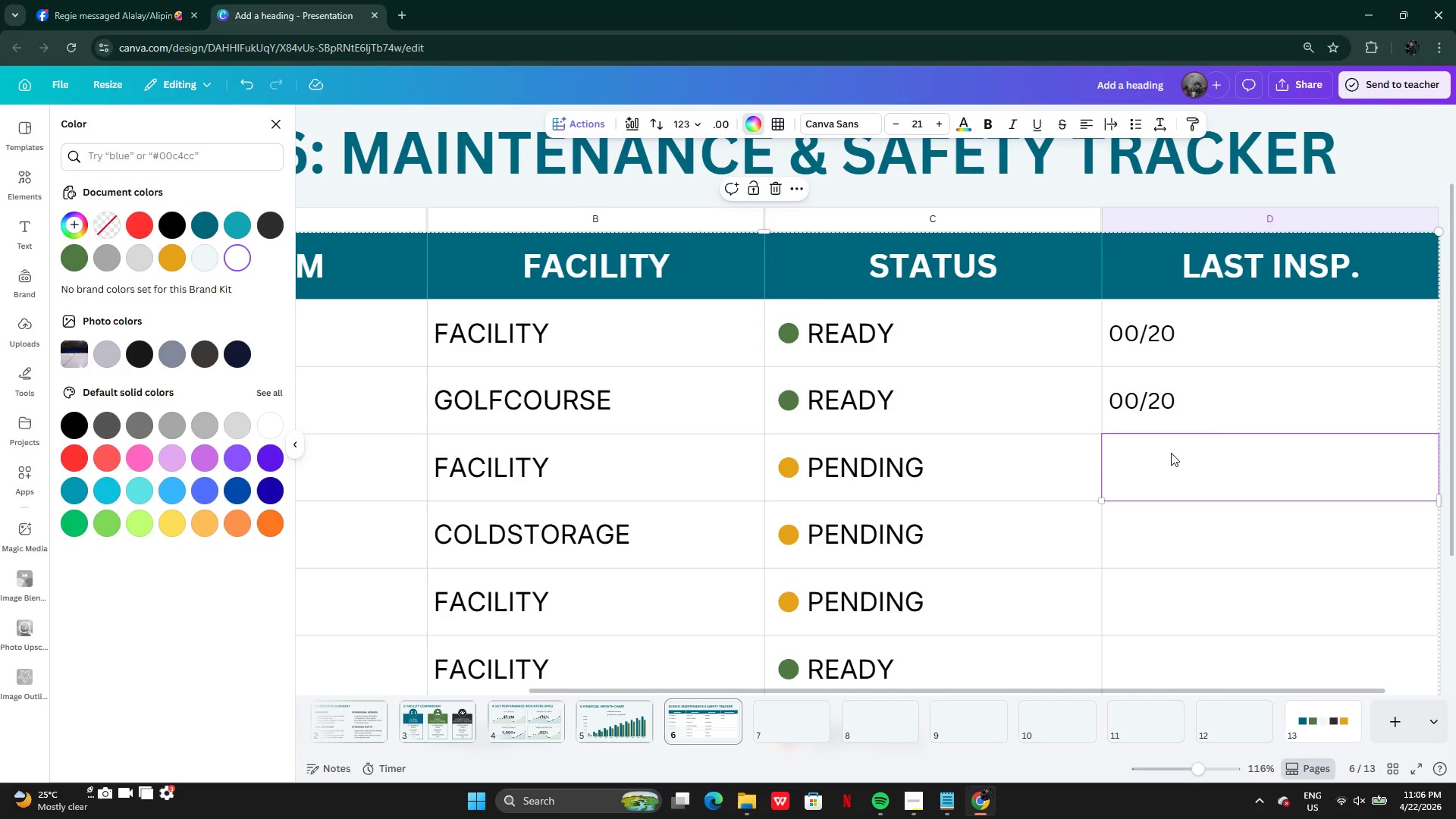 
double_click([1171, 453])
 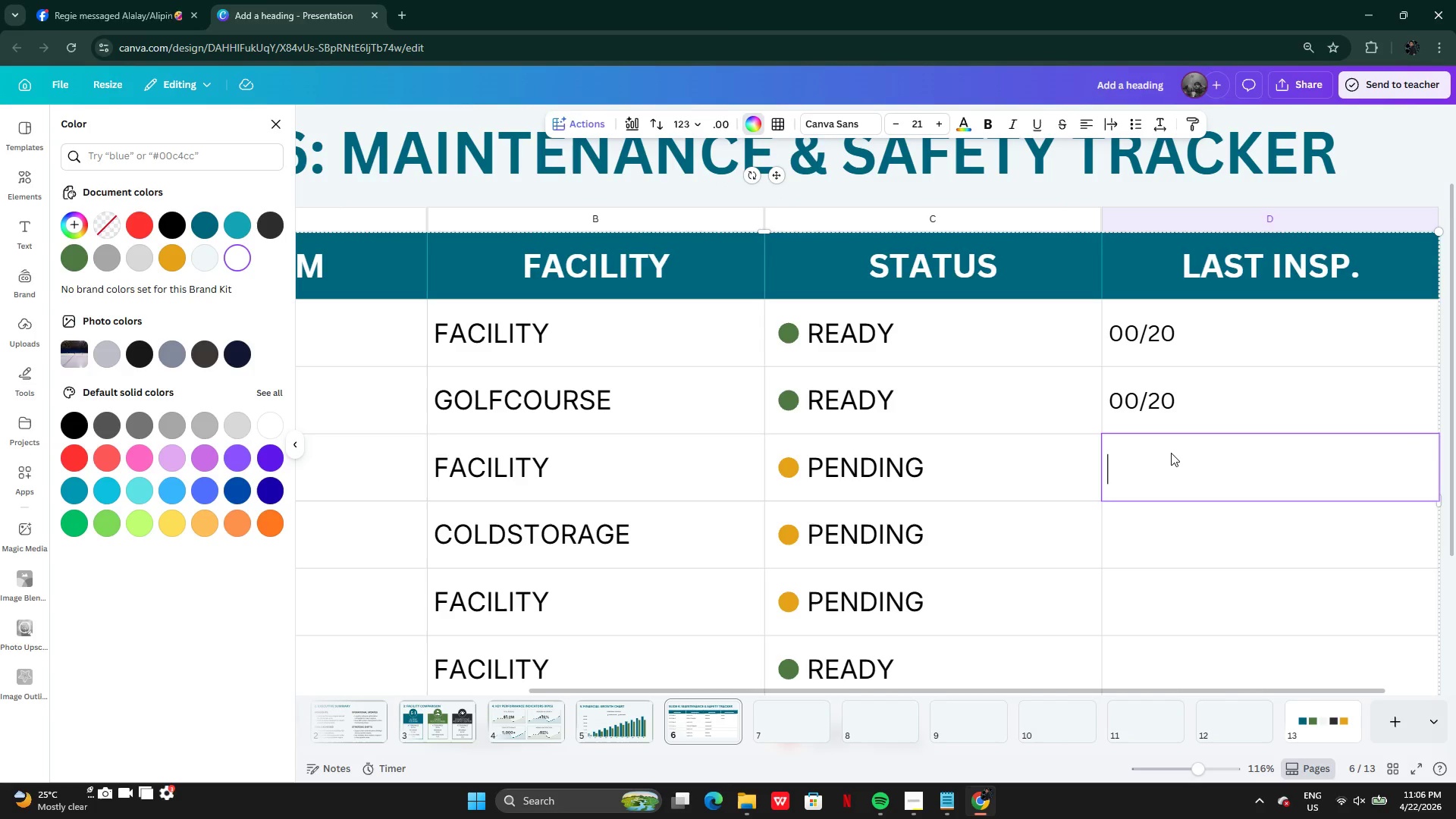 
hold_key(key=ControlLeft, duration=0.56)
 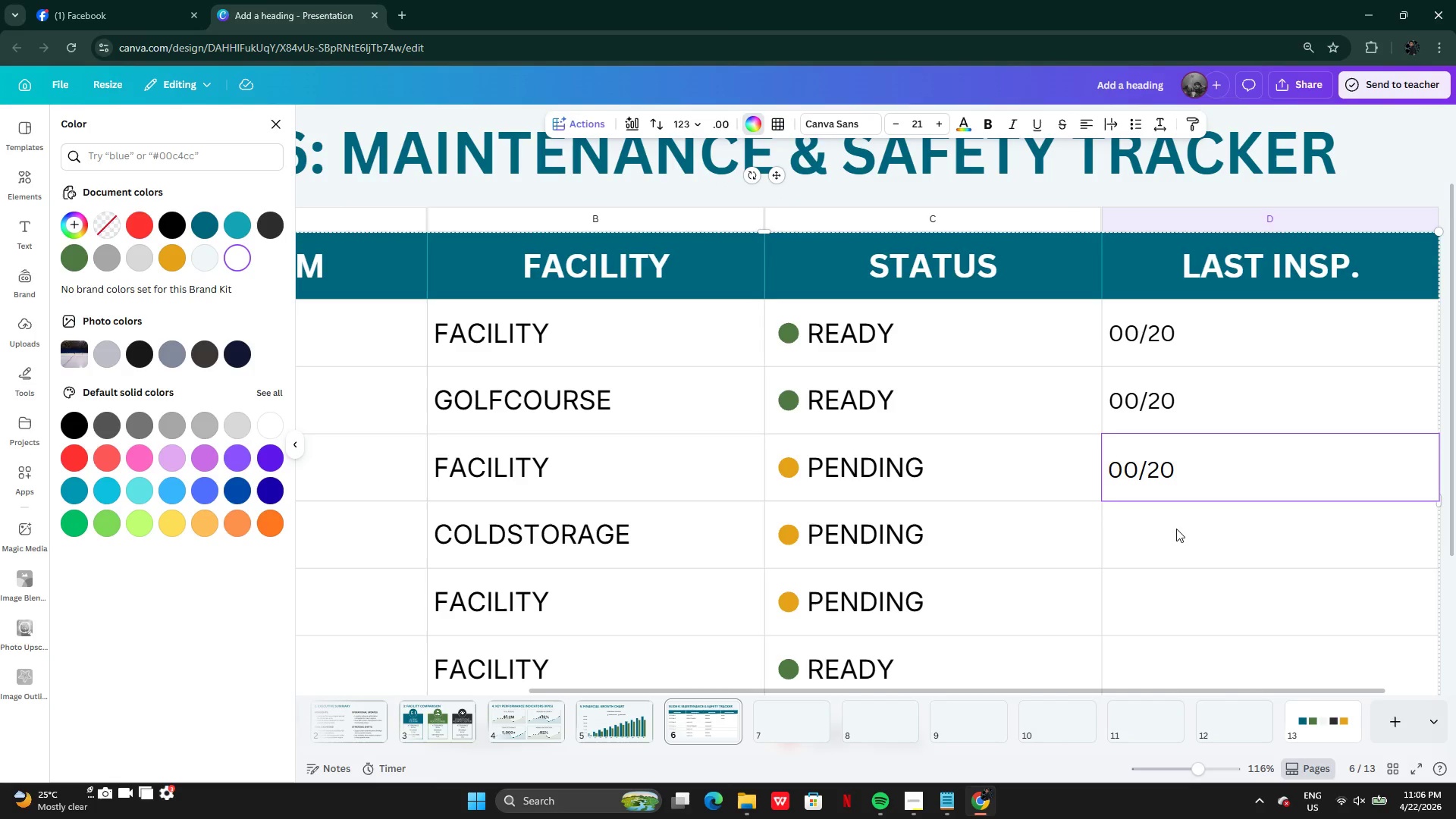 
key(V)
 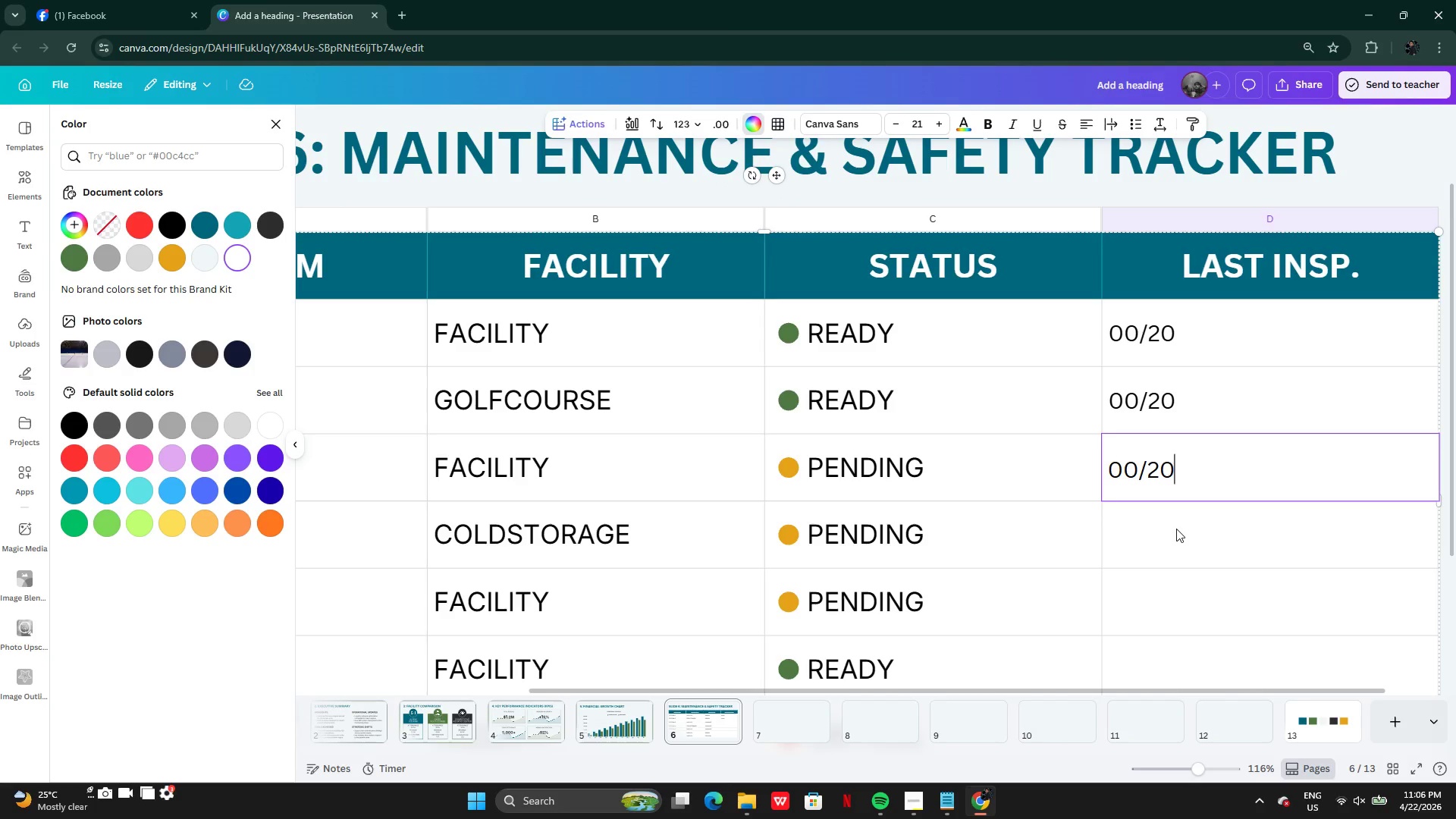 
double_click([1176, 529])
 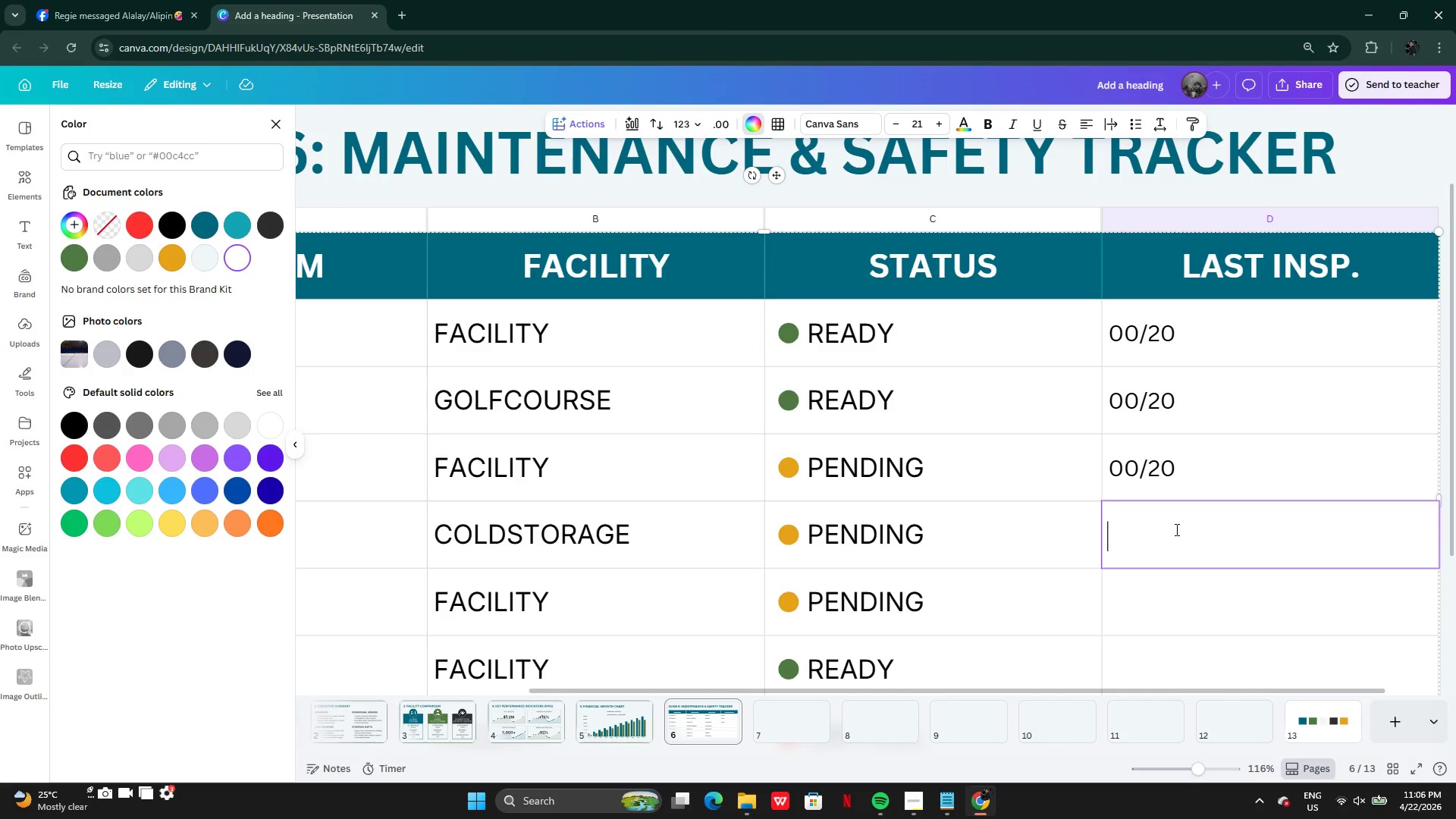 
key(Control+V)
 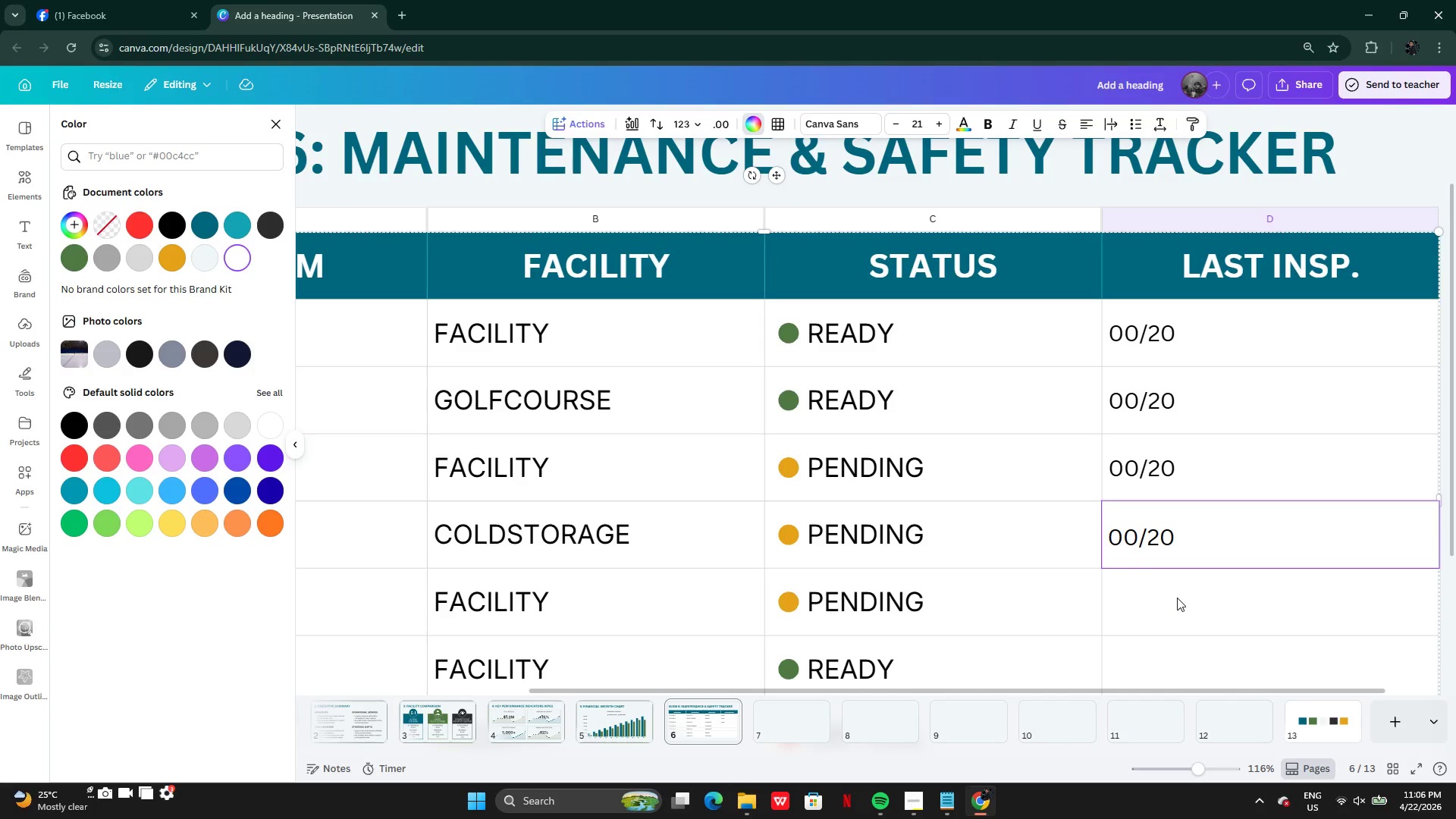 
double_click([1177, 598])
 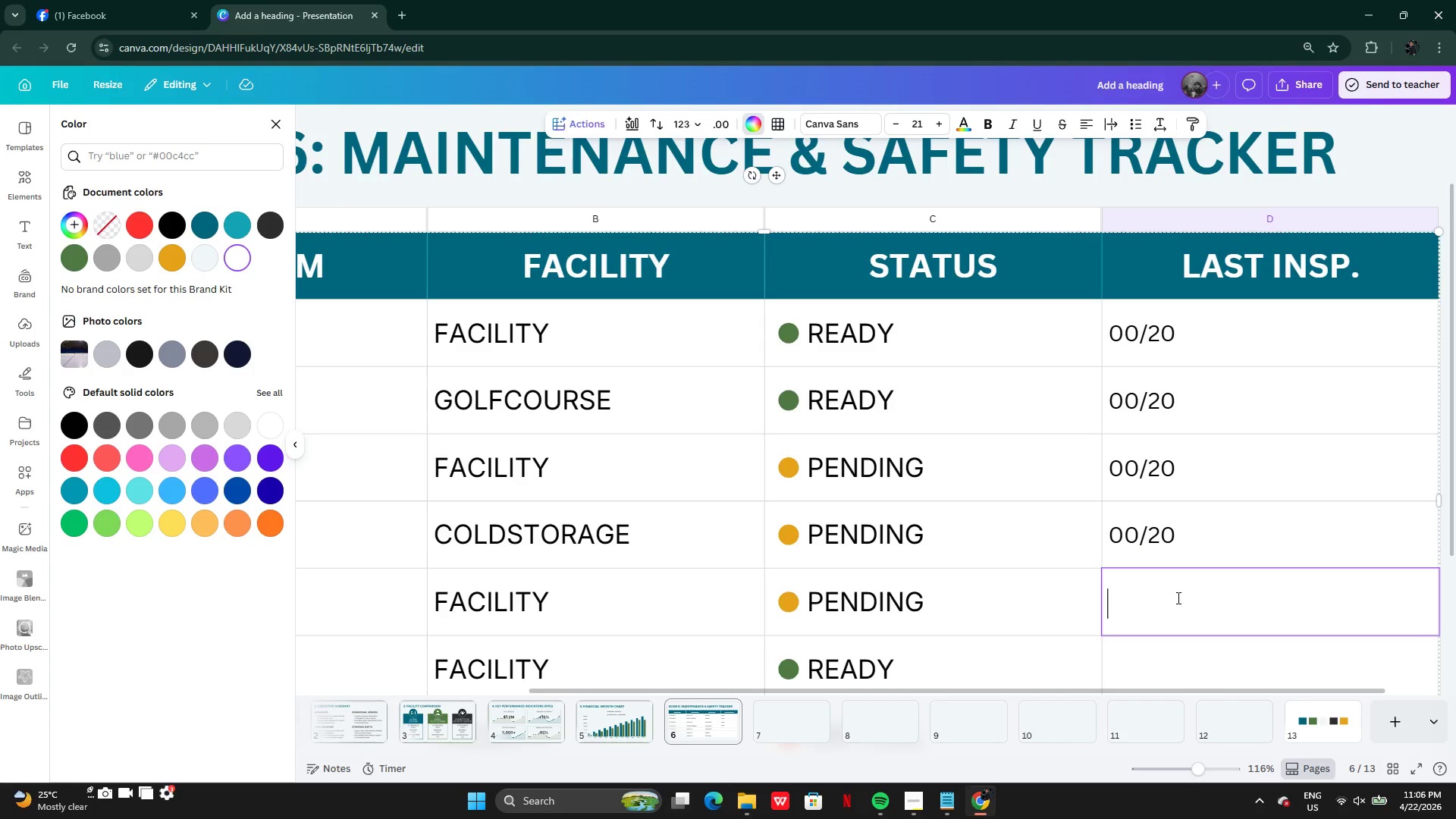 
key(Control+V)
 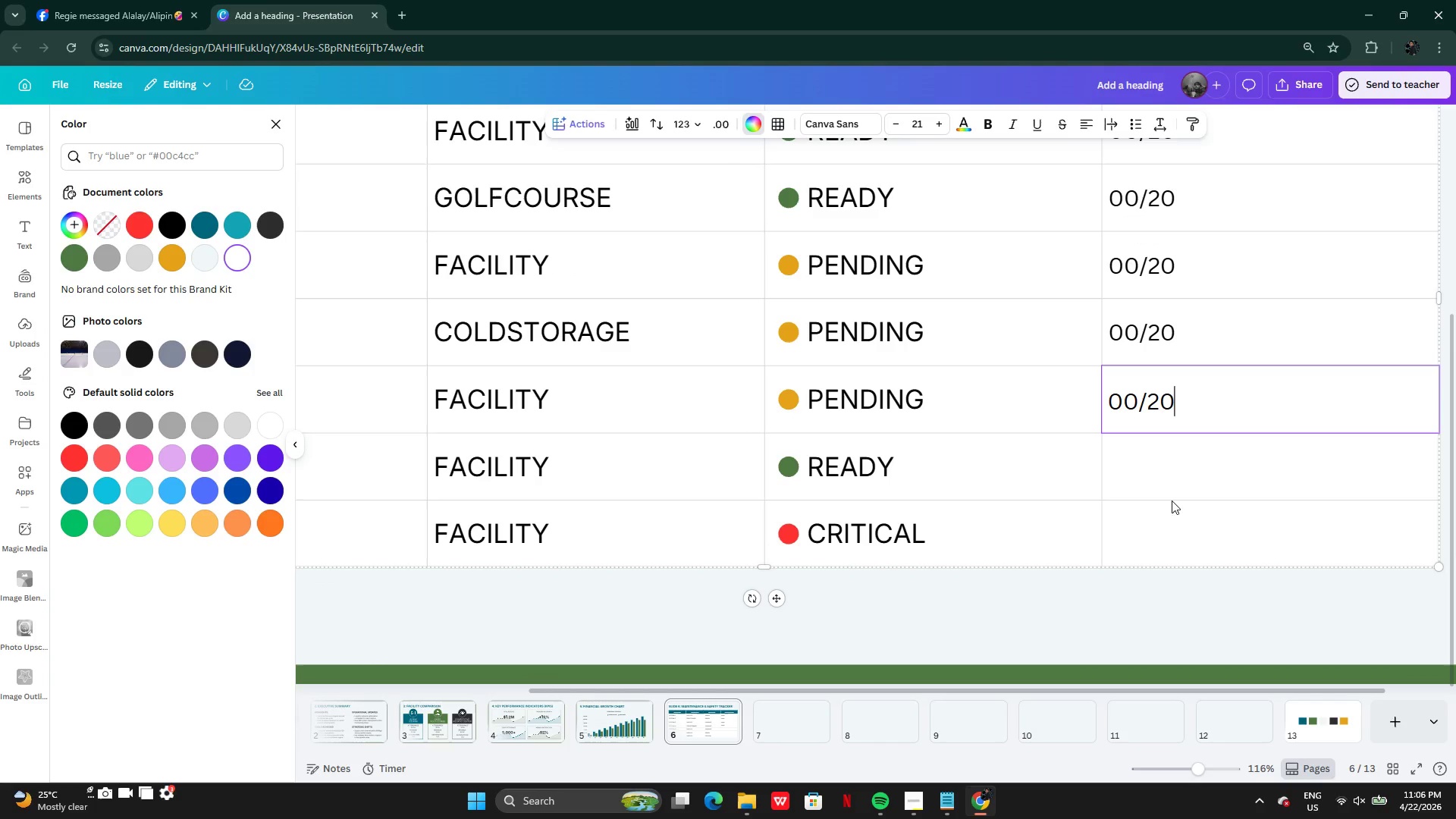 
double_click([1165, 477])
 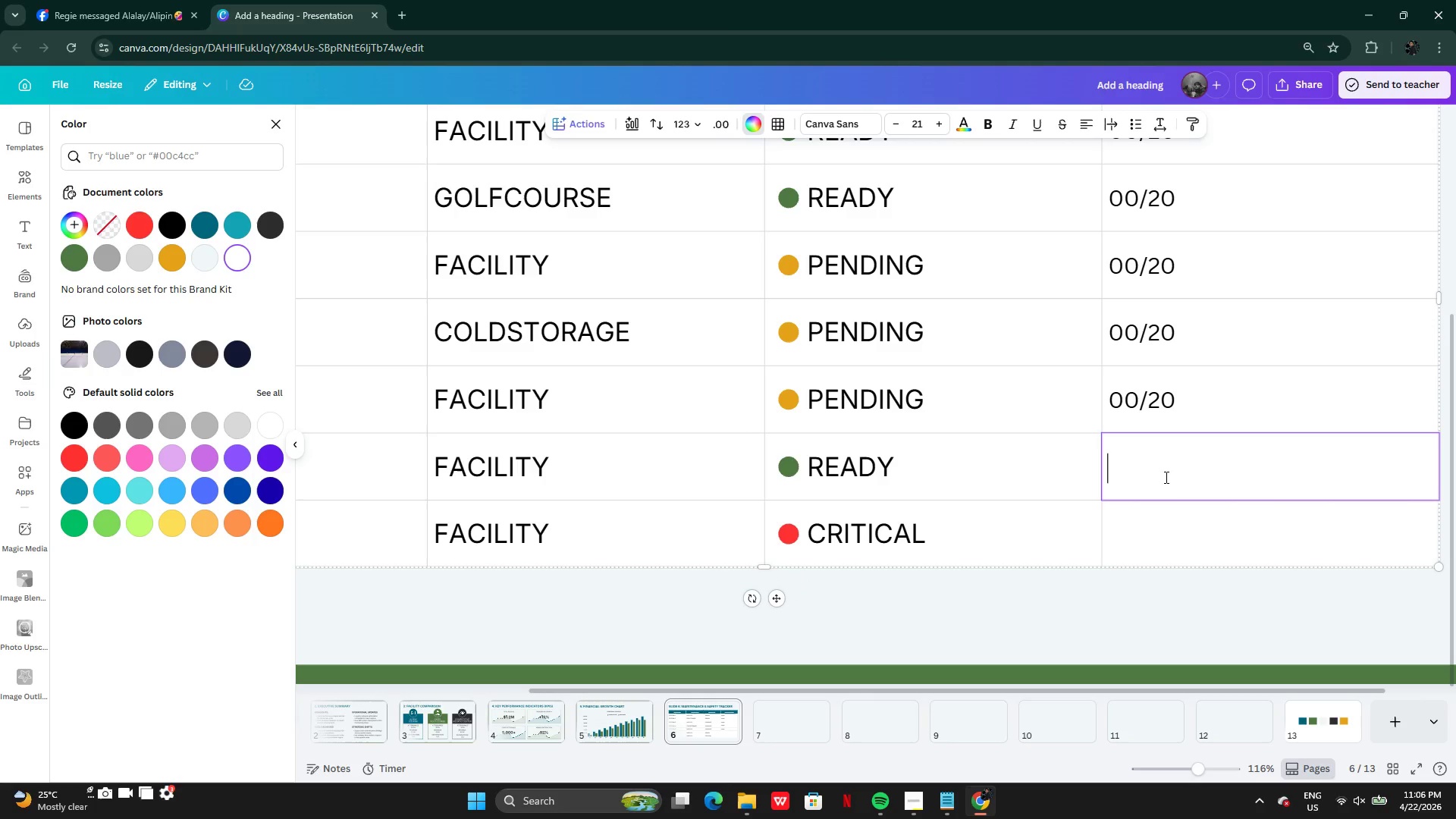 
hold_key(key=ControlLeft, duration=1.5)
 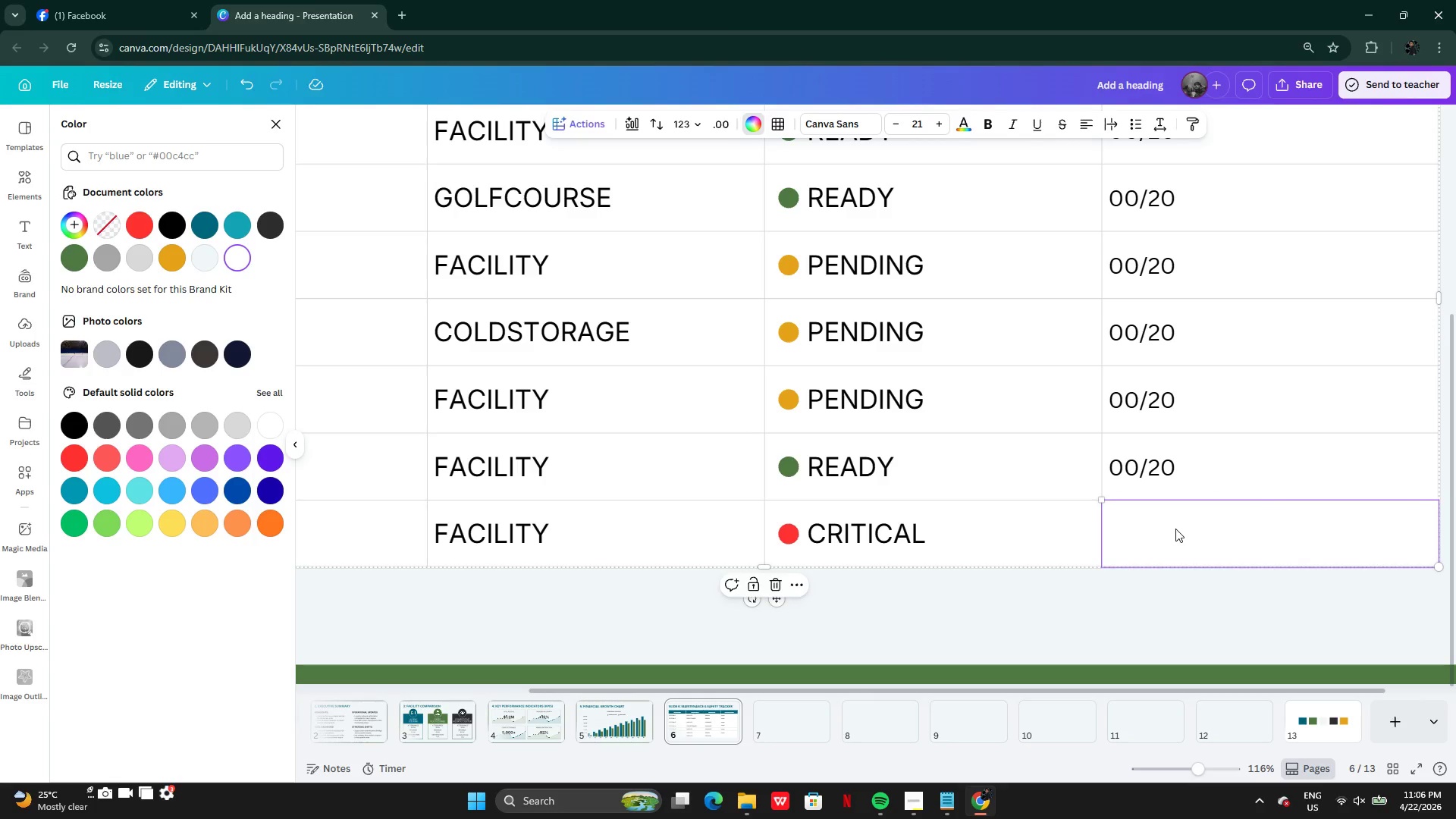 
key(V)
 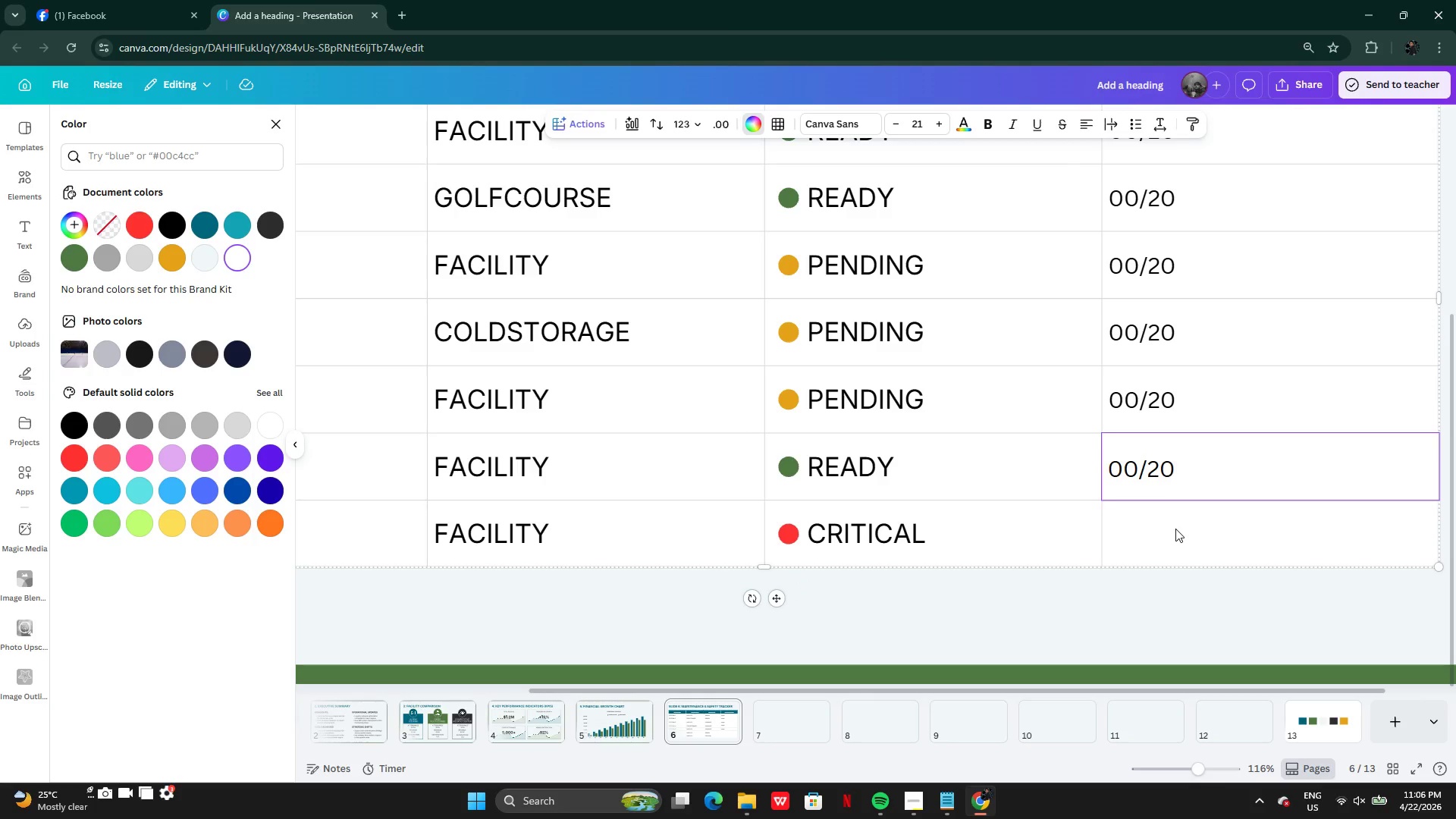 
double_click([1175, 529])
 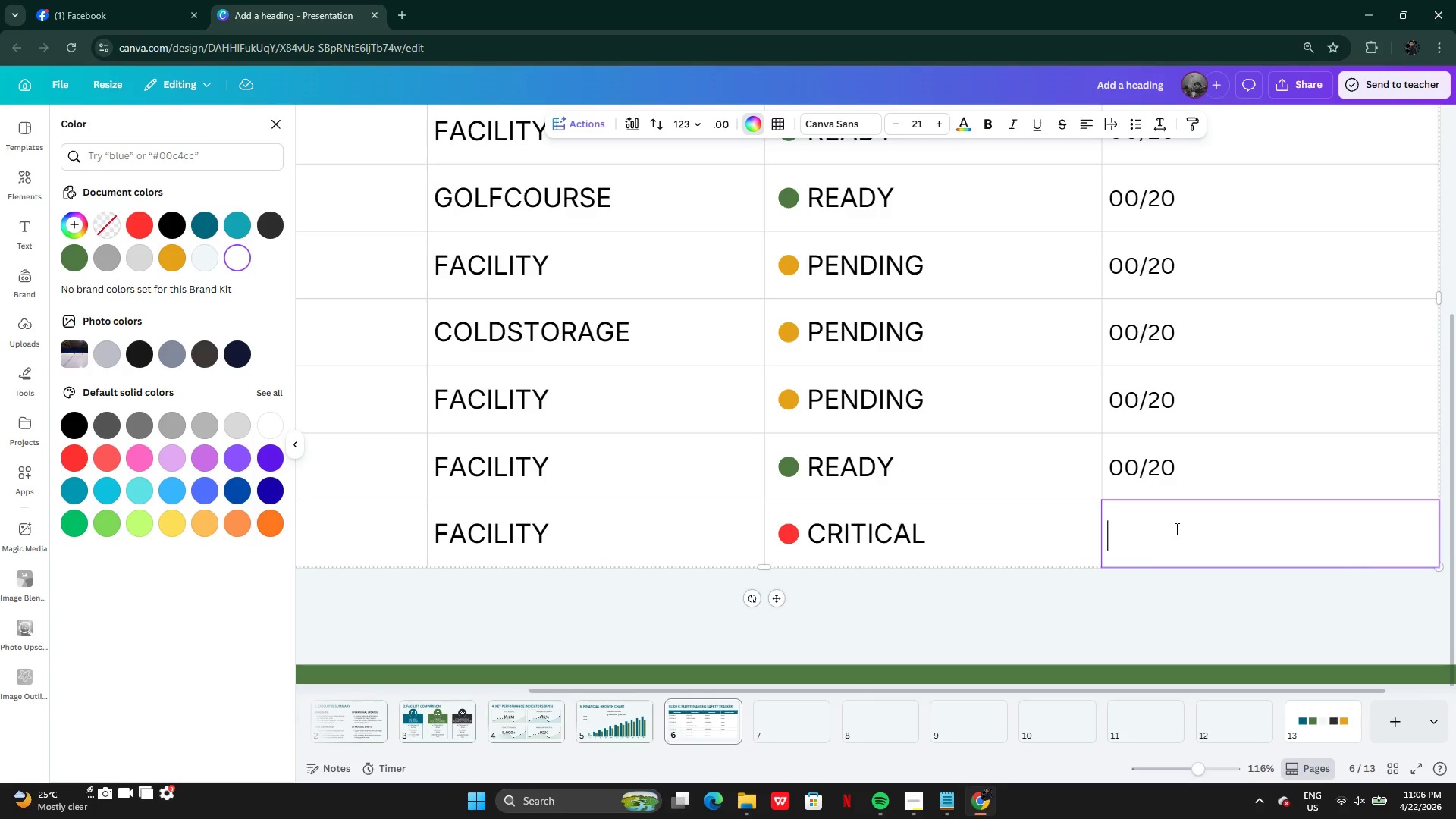 
hold_key(key=ControlLeft, duration=0.89)
 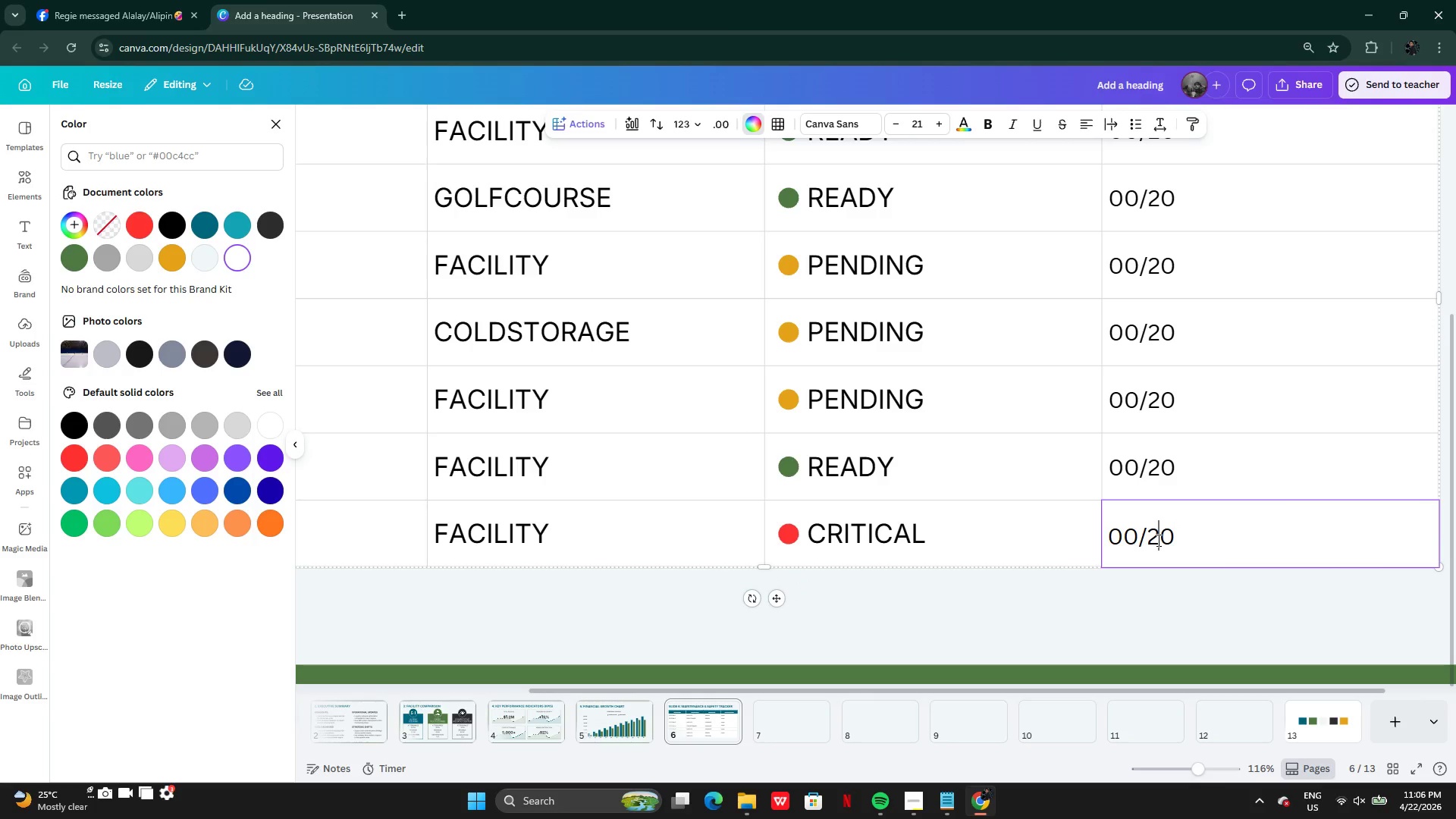 
key(V)
 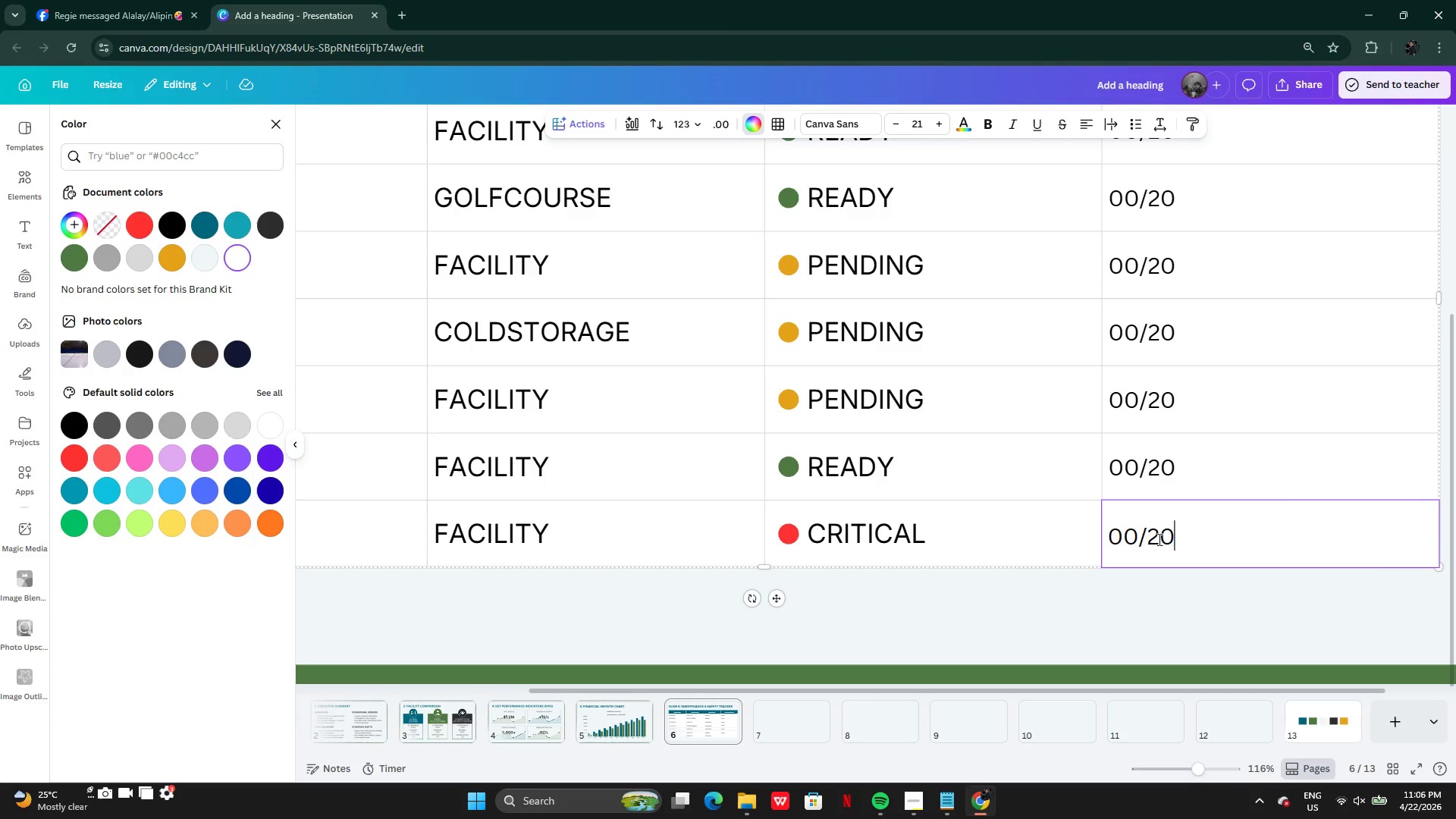 
left_click([1157, 540])
 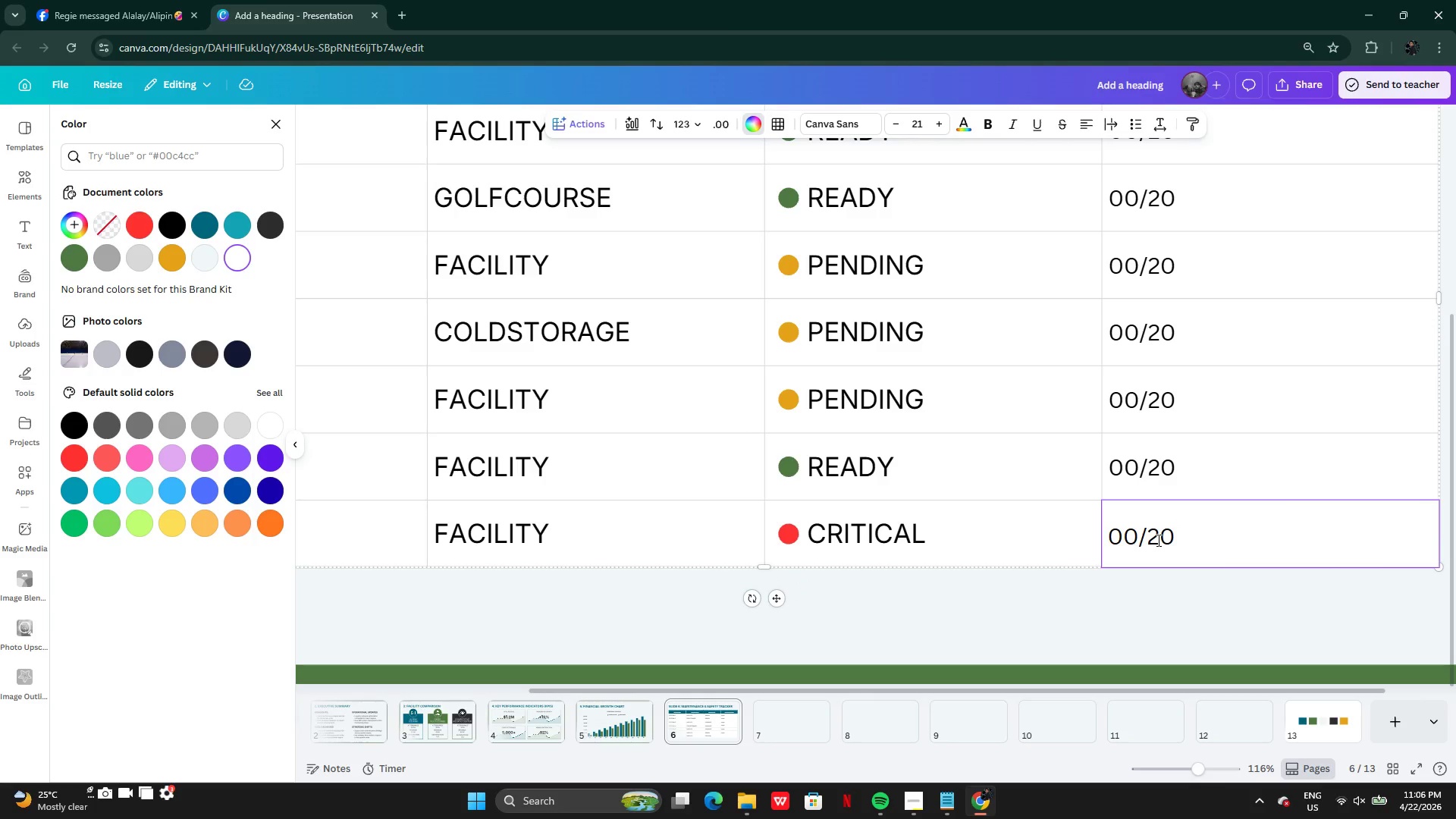 
key(Backspace)
 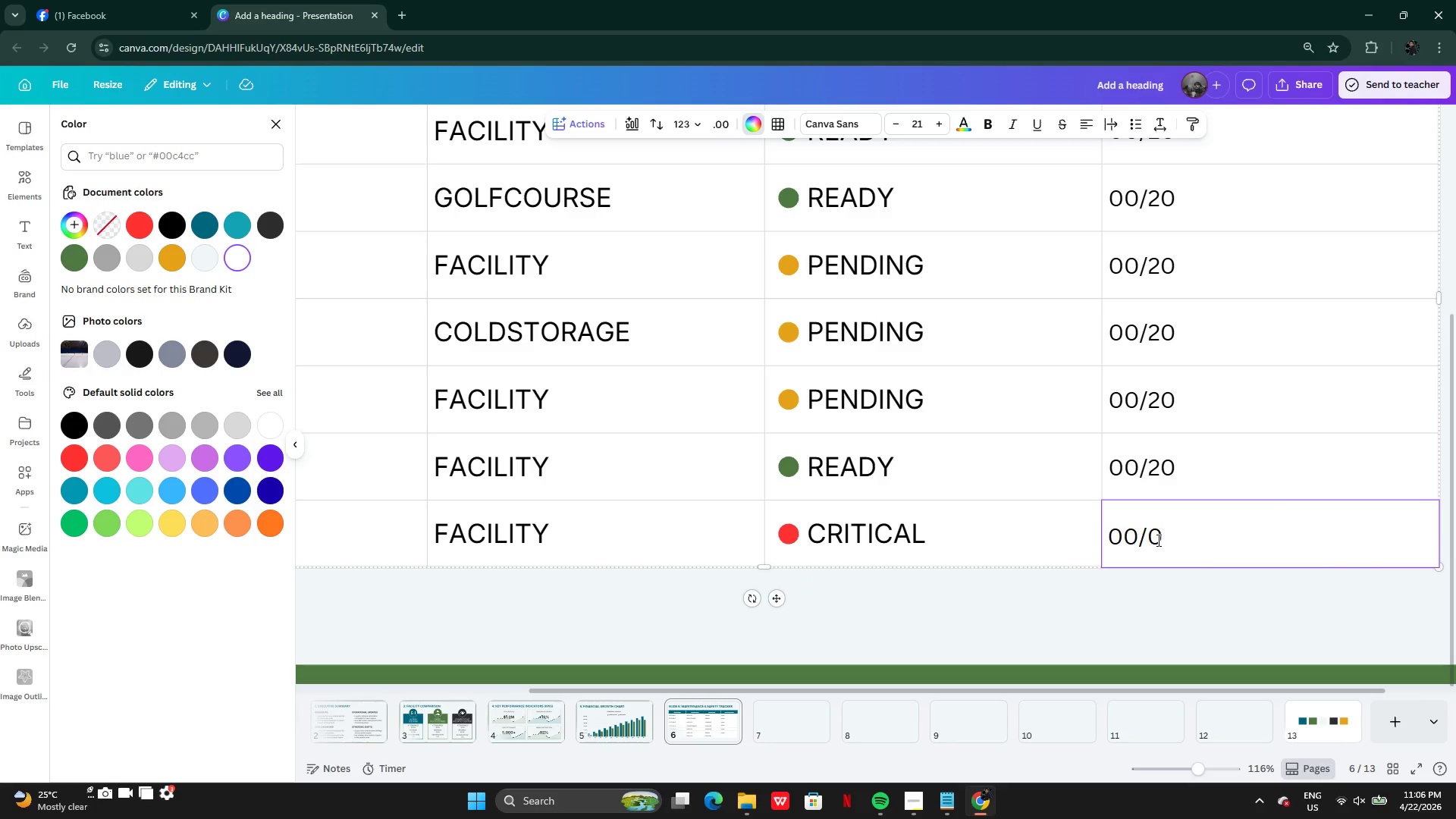 
key(3)
 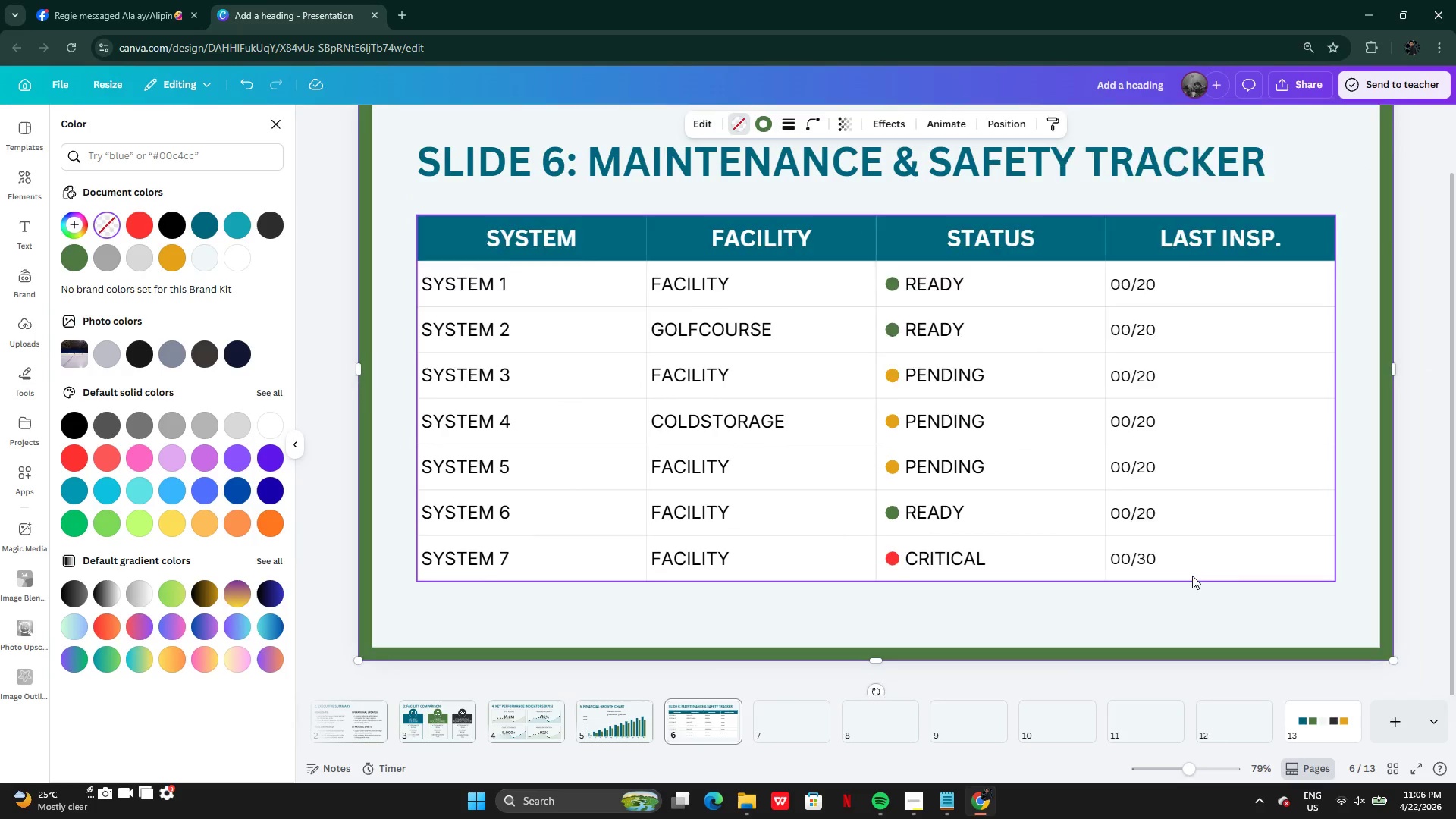 
left_click([1176, 592])
 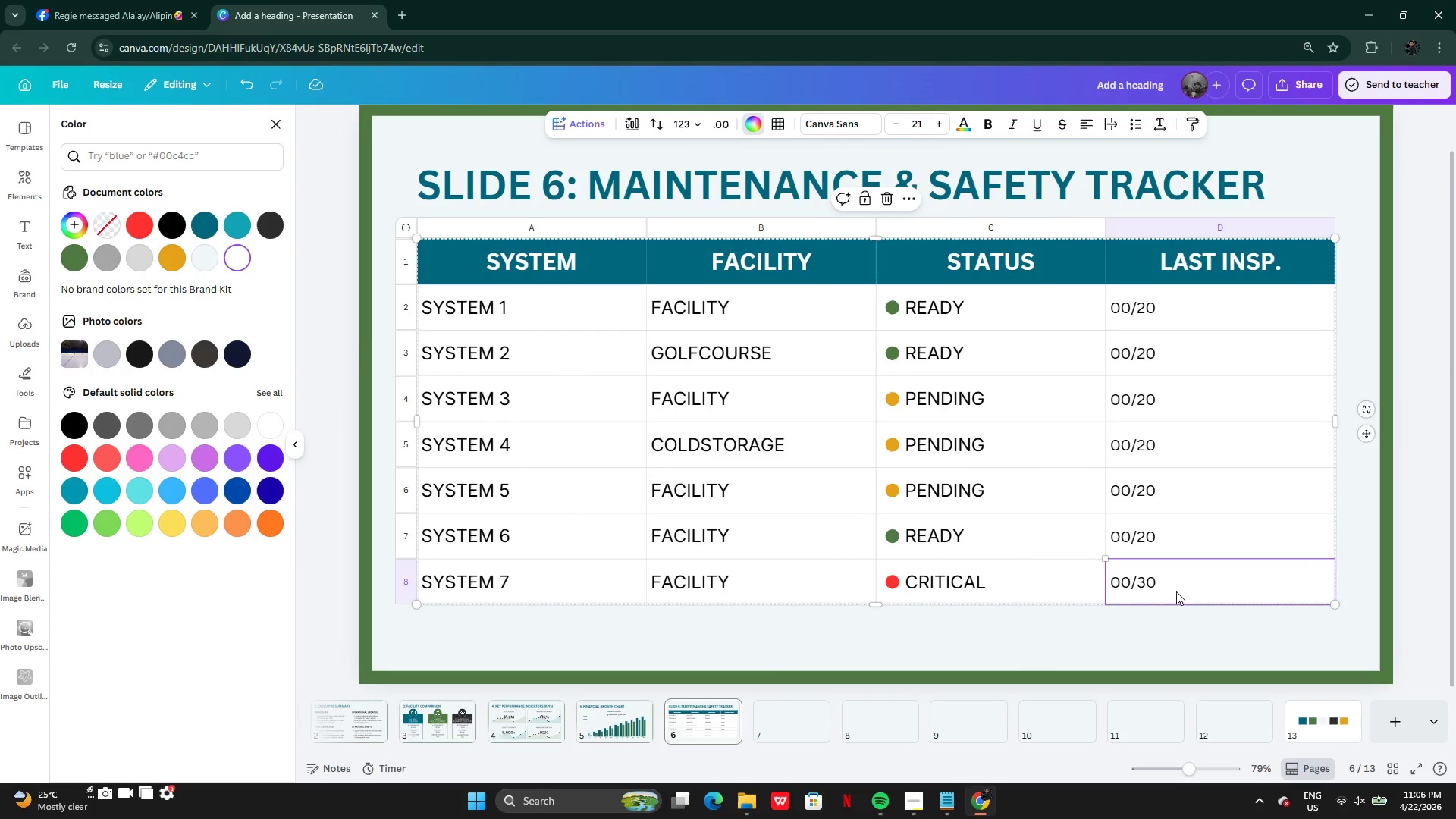 
hold_key(key=ShiftLeft, duration=2.03)
double_click([1174, 488])
 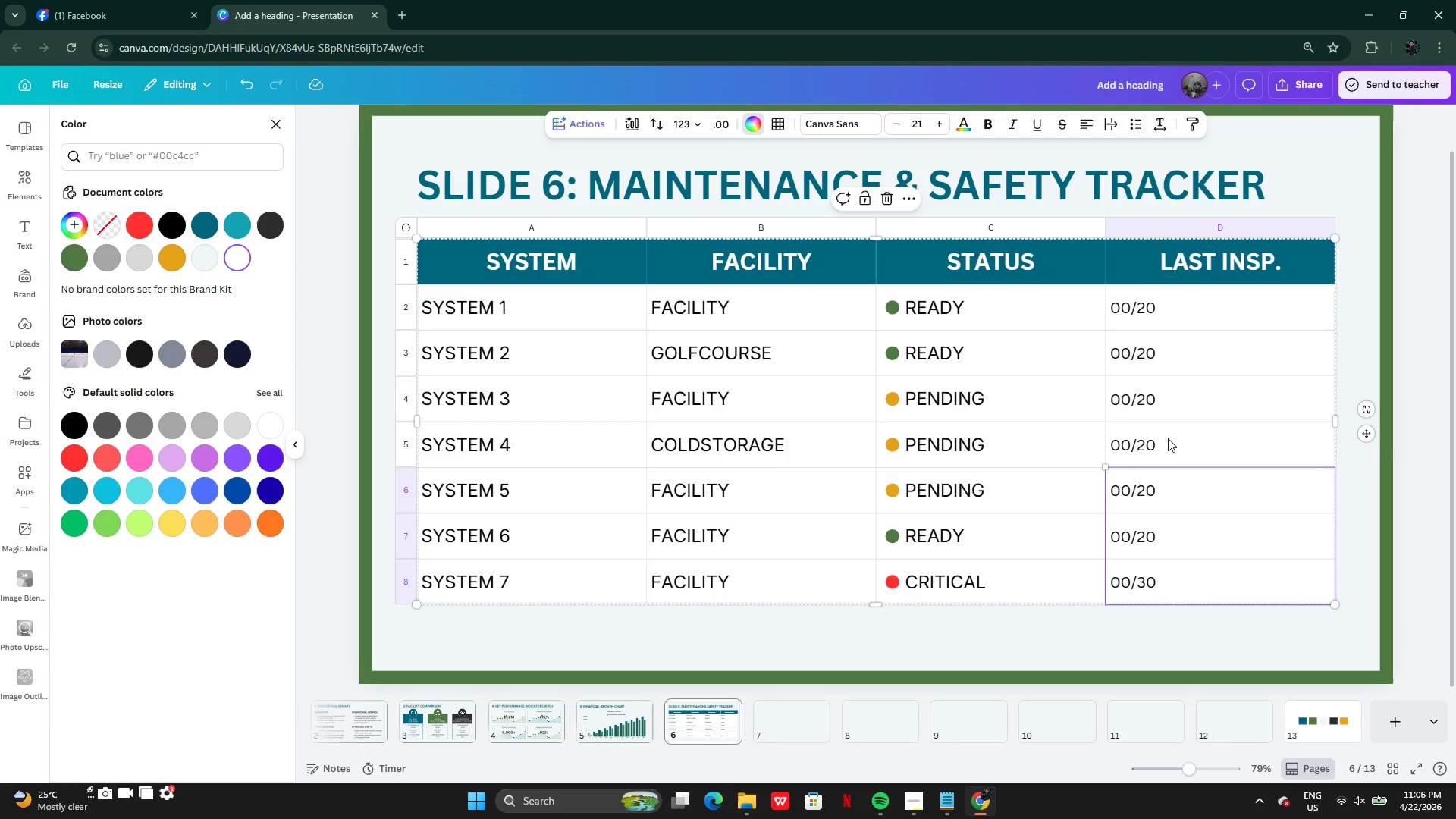 
left_click_drag(start_coordinate=[1168, 438], to_coordinate=[1168, 435])
 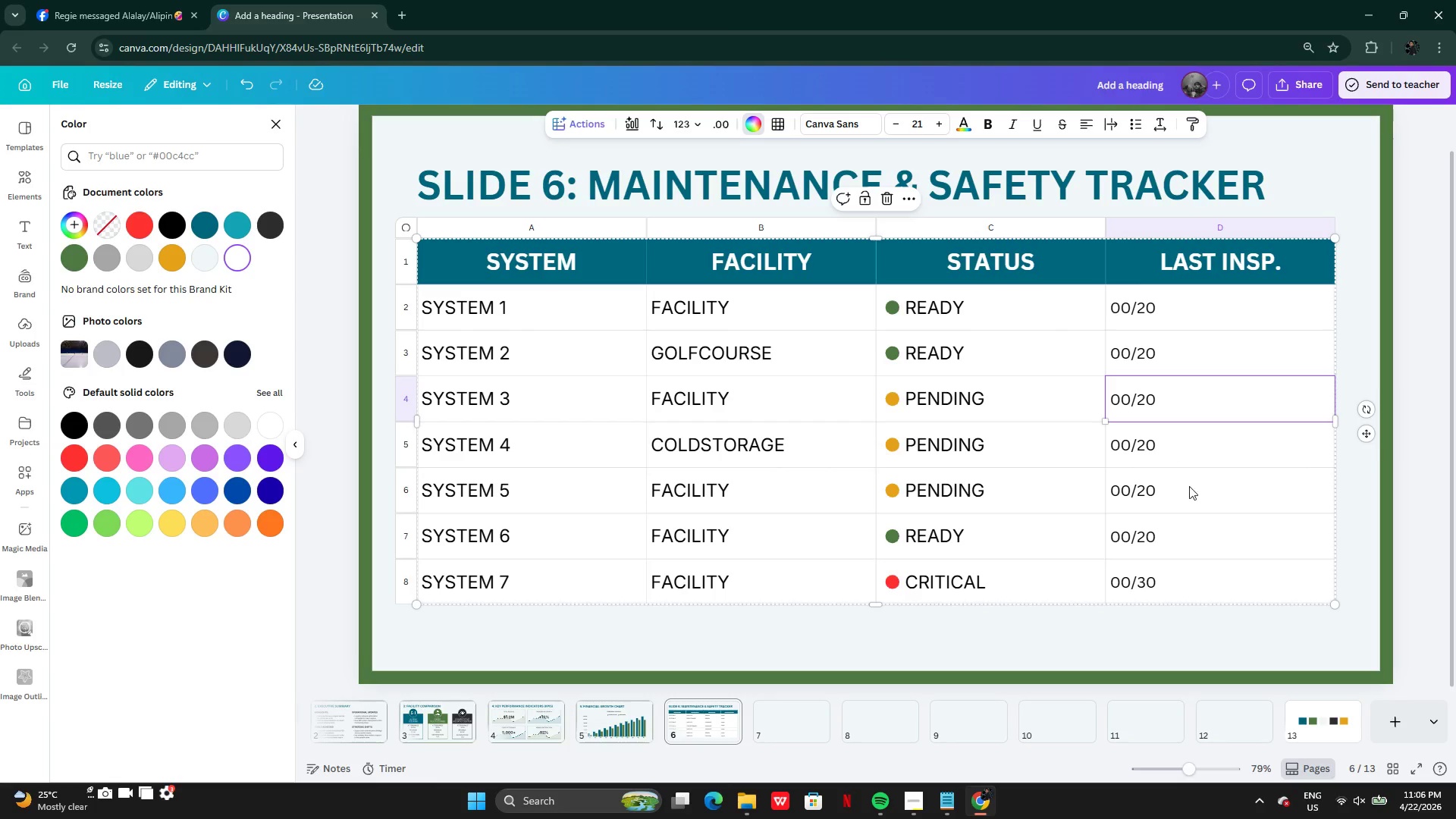 
left_click([1217, 579])
 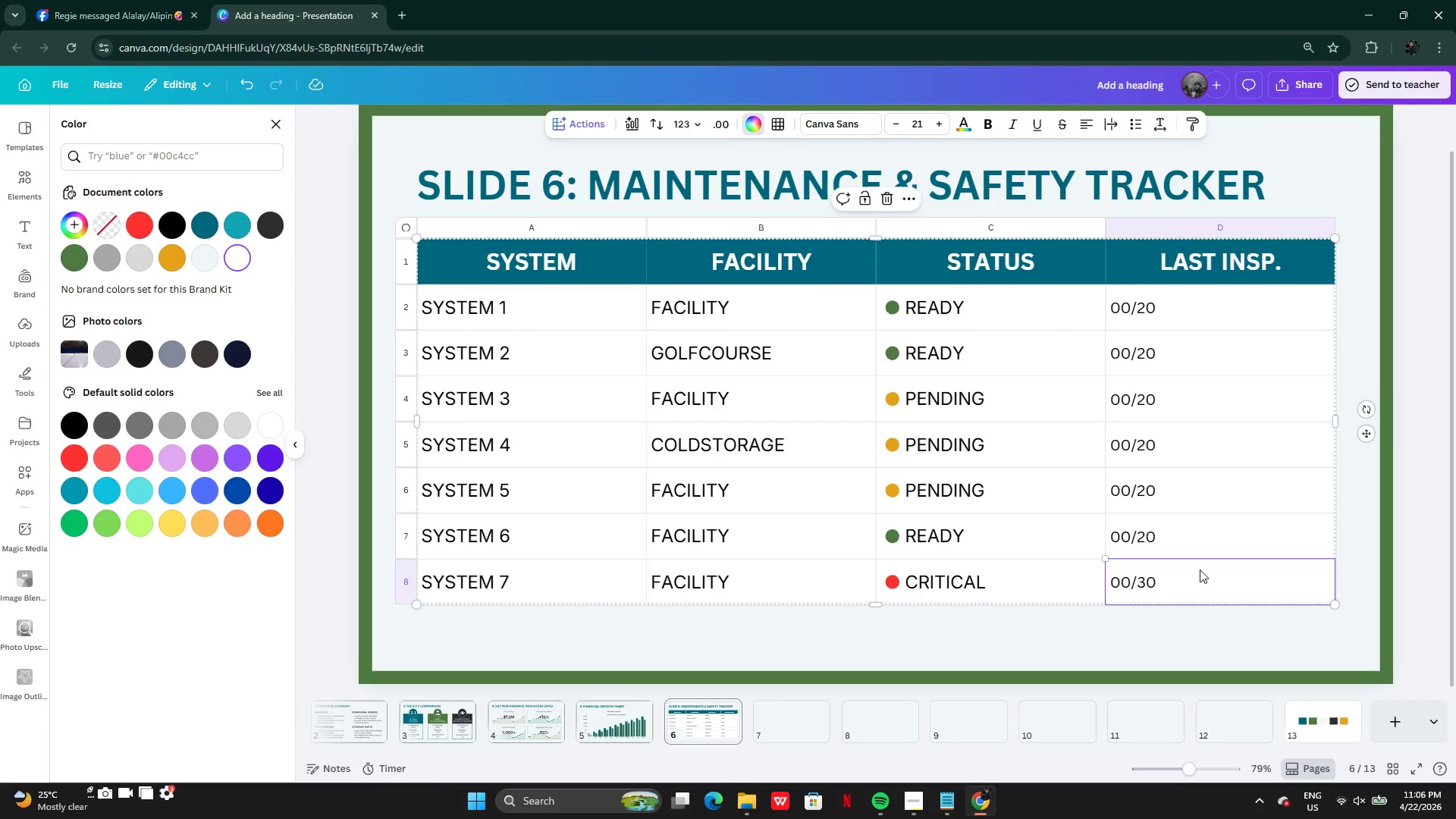 
hold_key(key=ShiftLeft, duration=3.02)
double_click([1152, 451])
 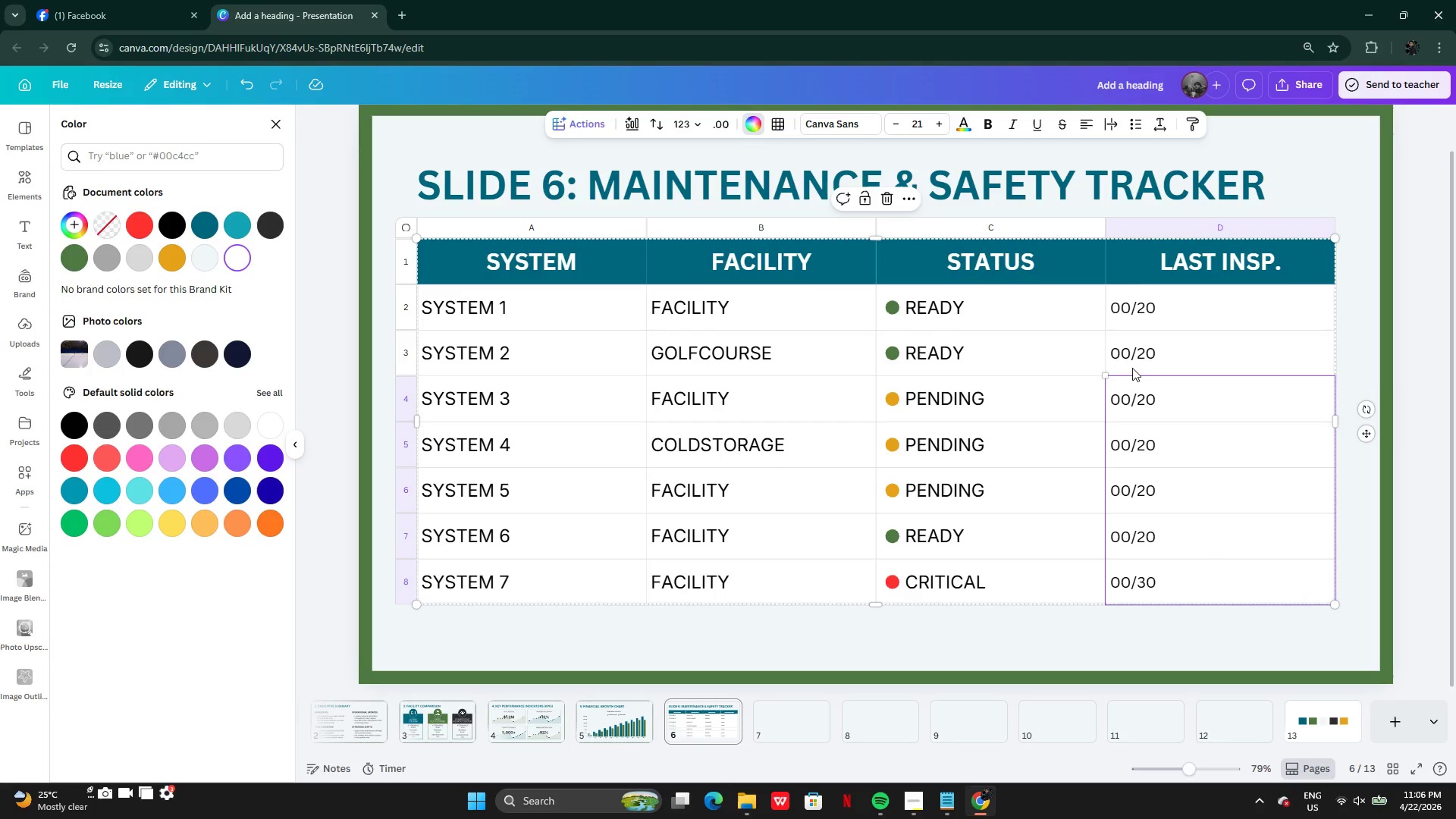 
double_click([1131, 367])
 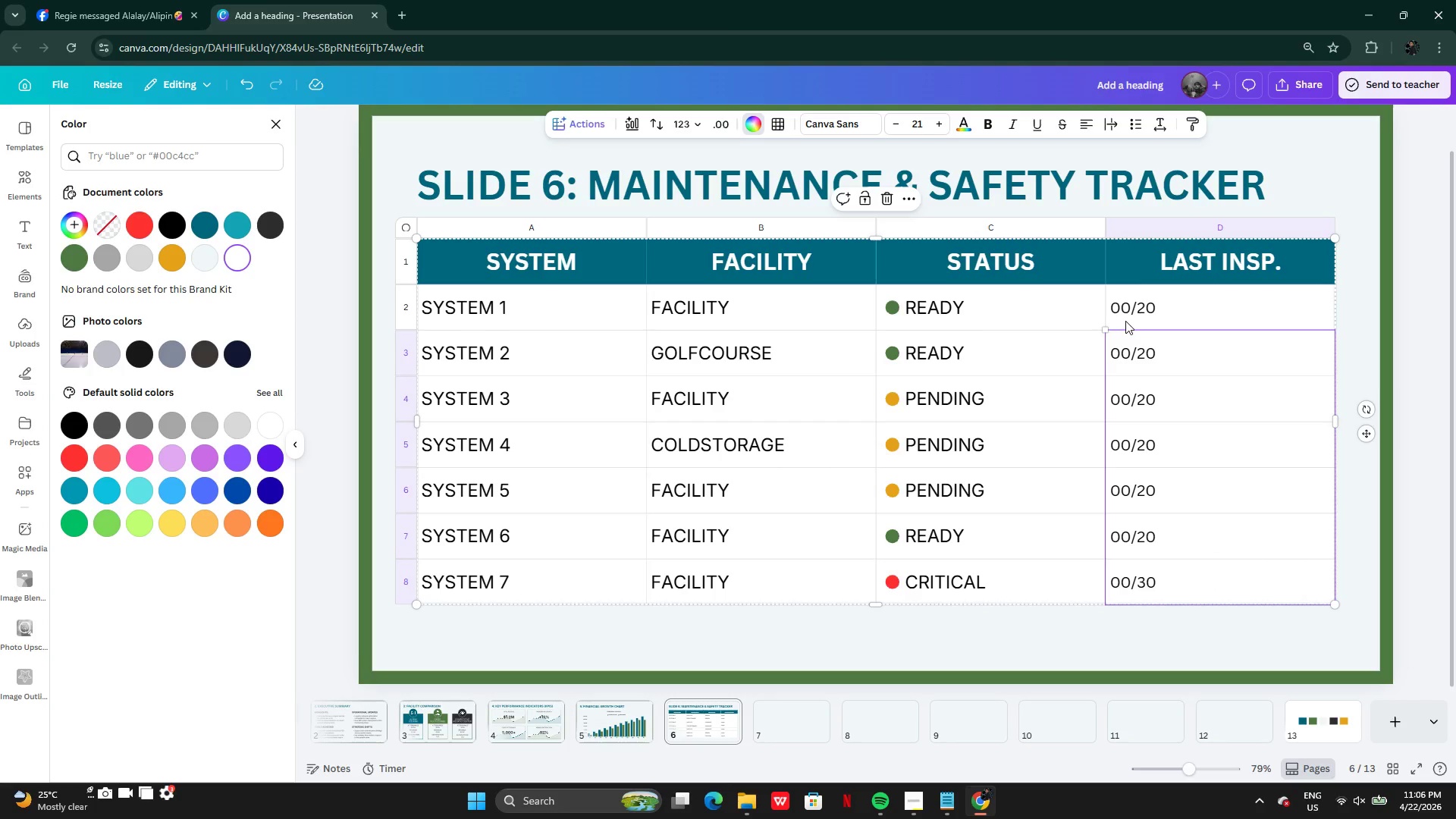 
left_click([1125, 321])
 